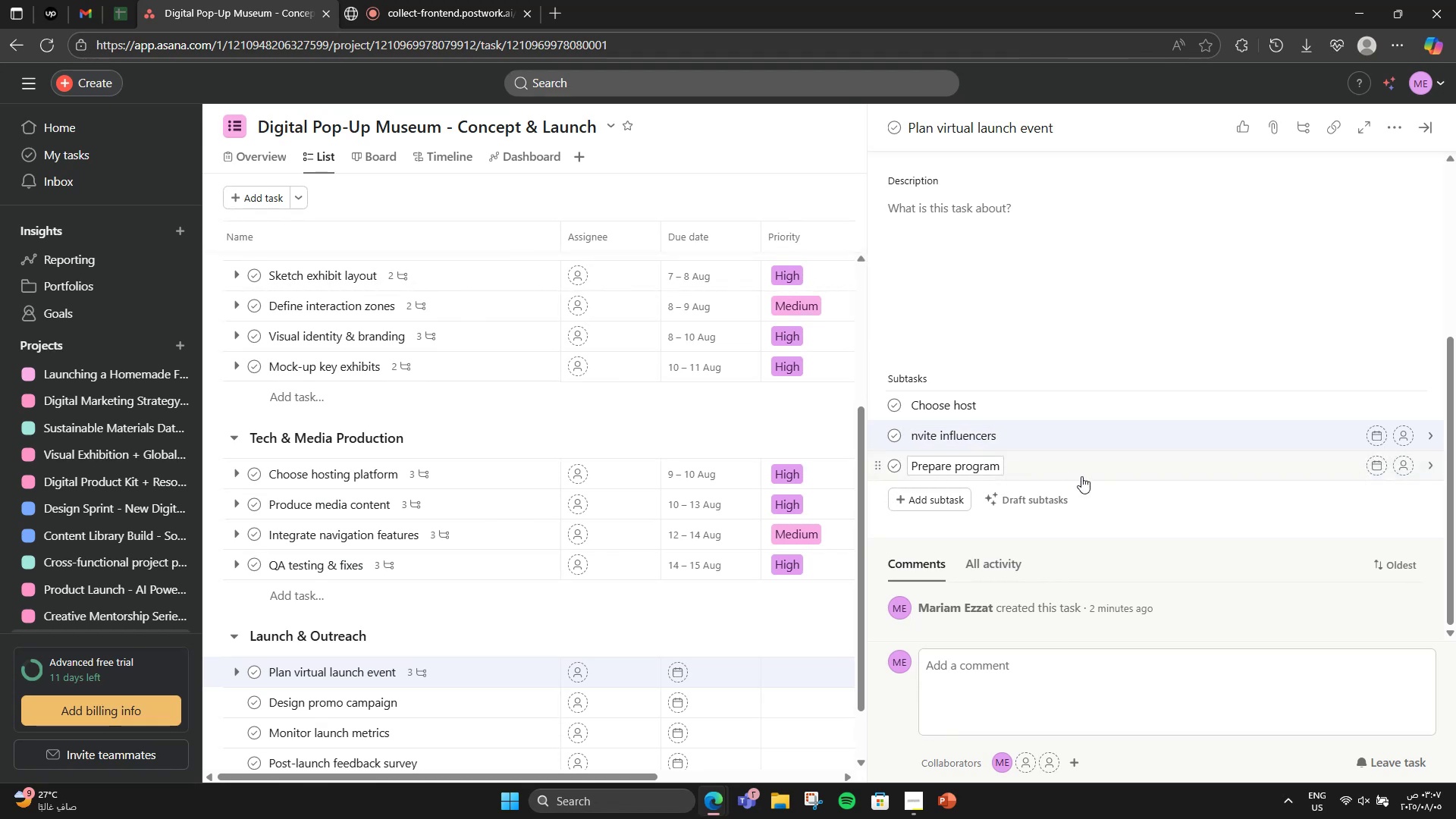 
key(I)
 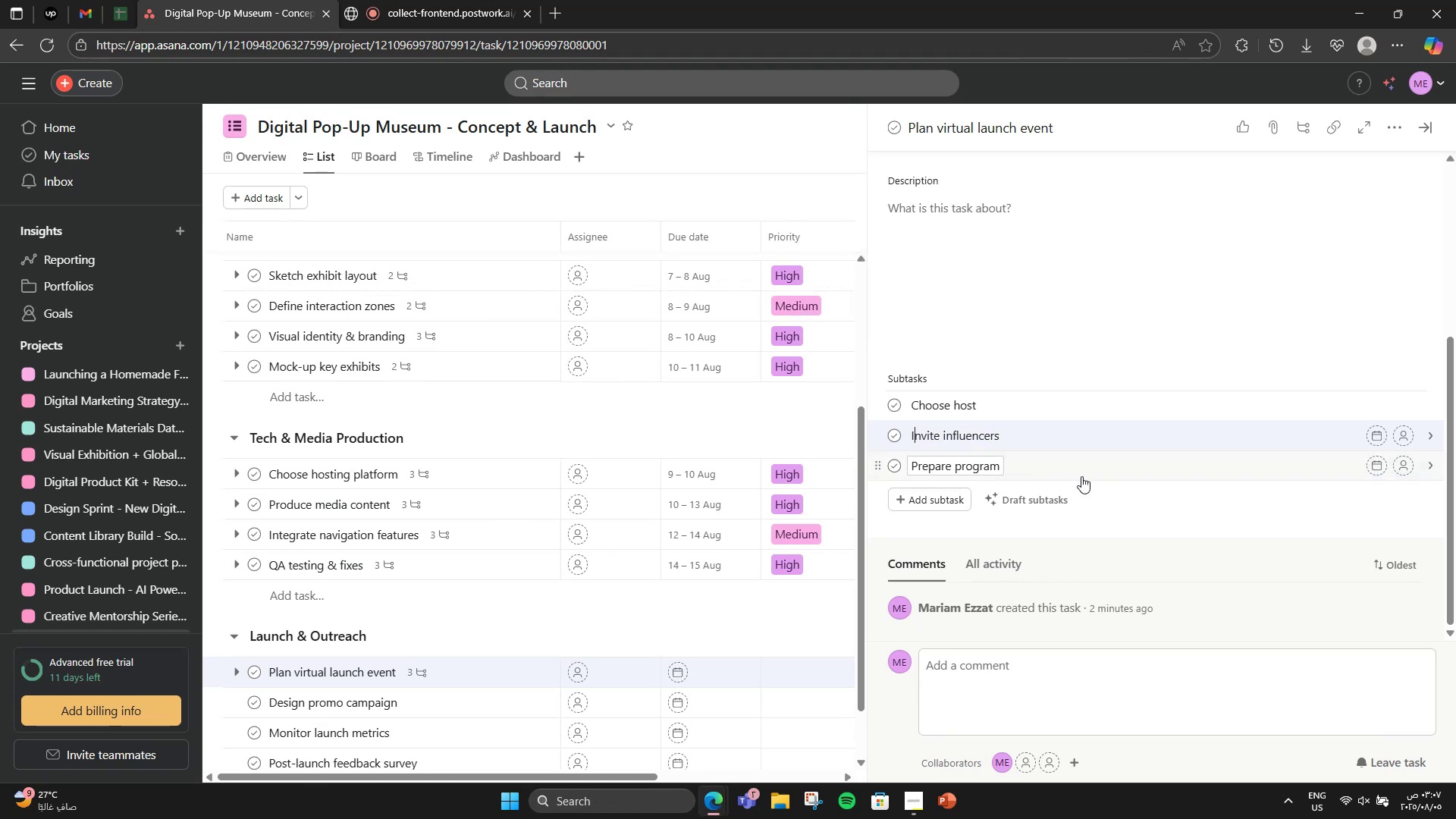 
key(CapsLock)
 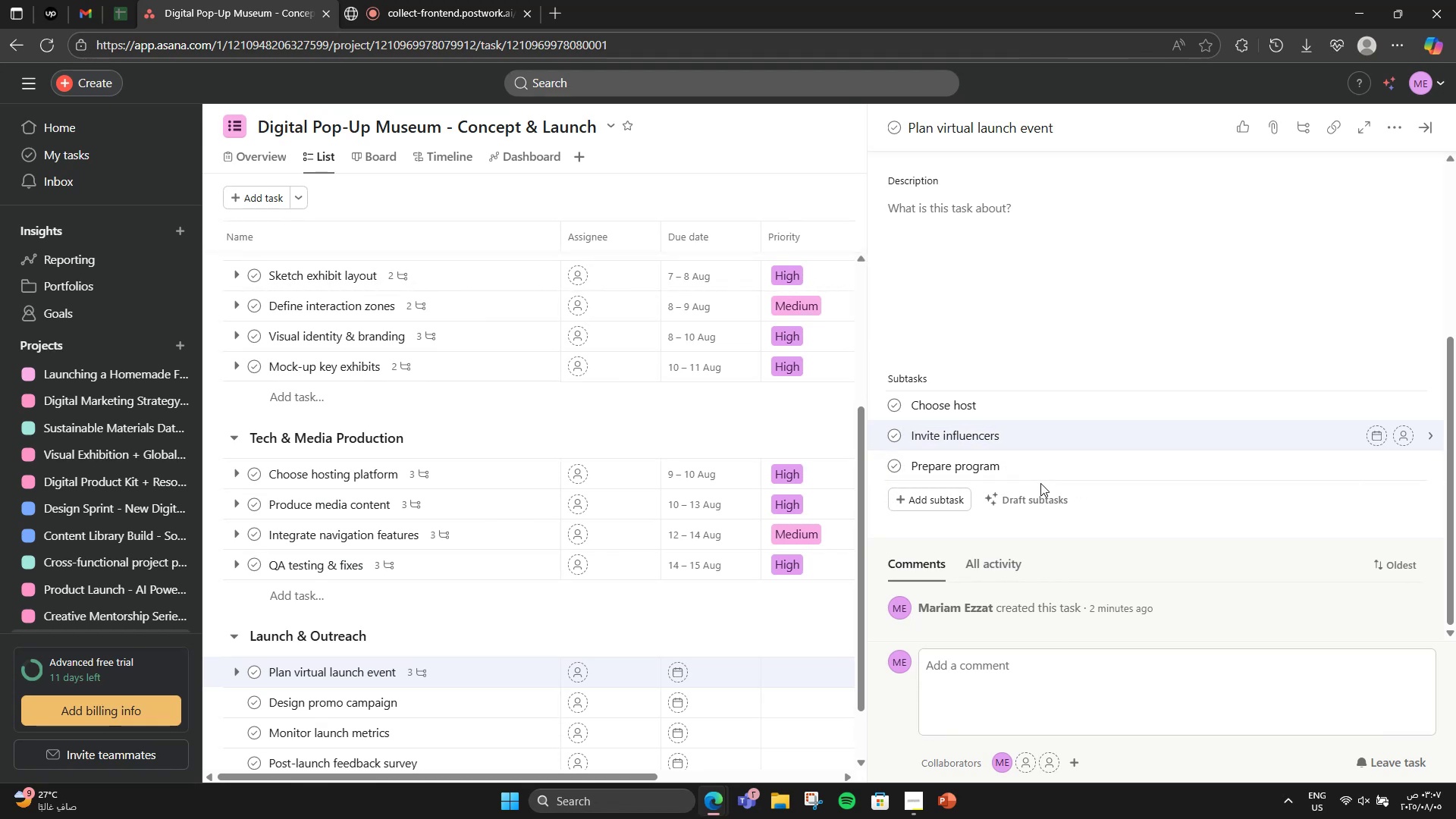 
scroll: coordinate [1040, 483], scroll_direction: down, amount: 1.0
 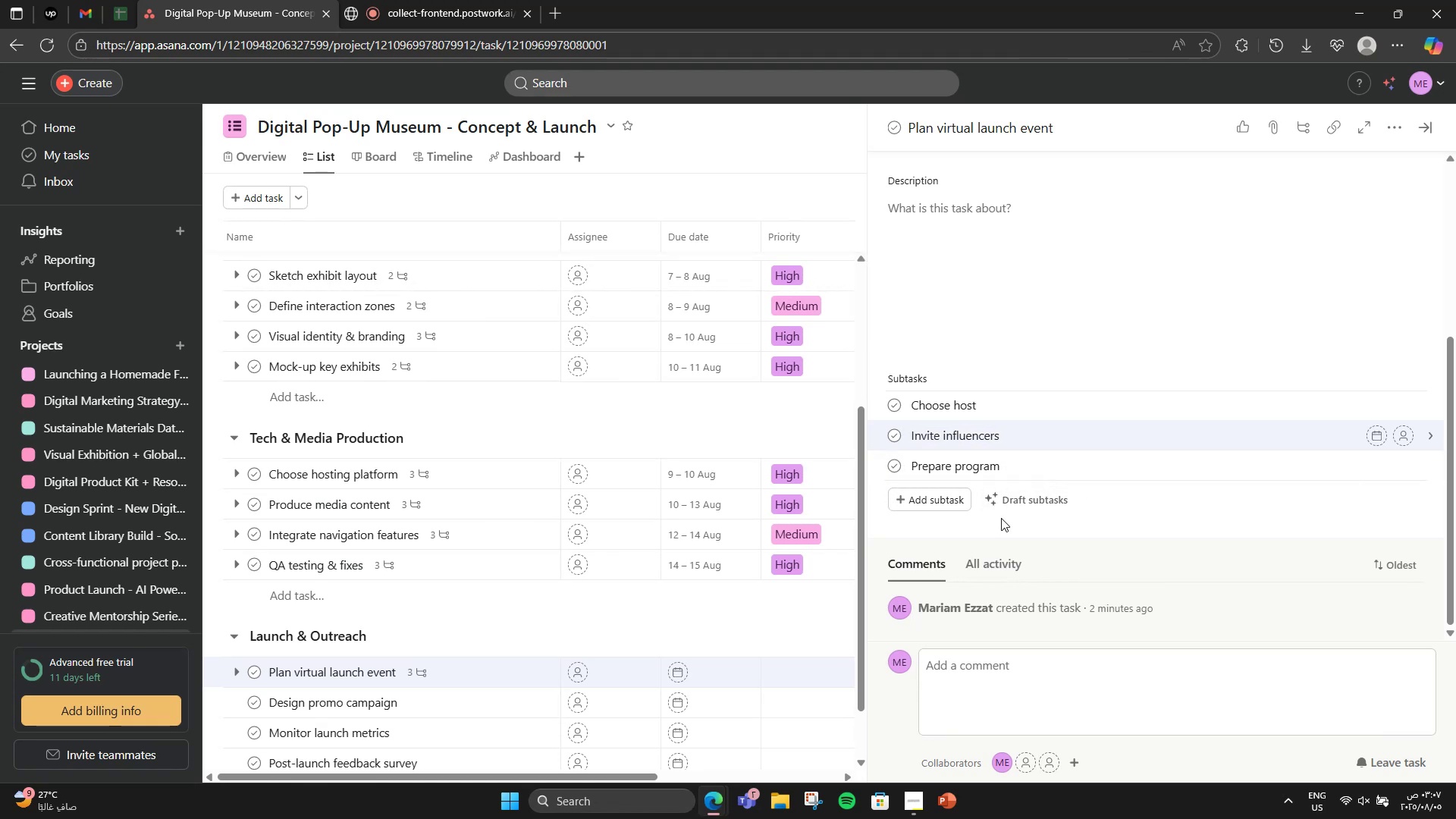 
scroll: coordinate [951, 511], scroll_direction: up, amount: 3.0
 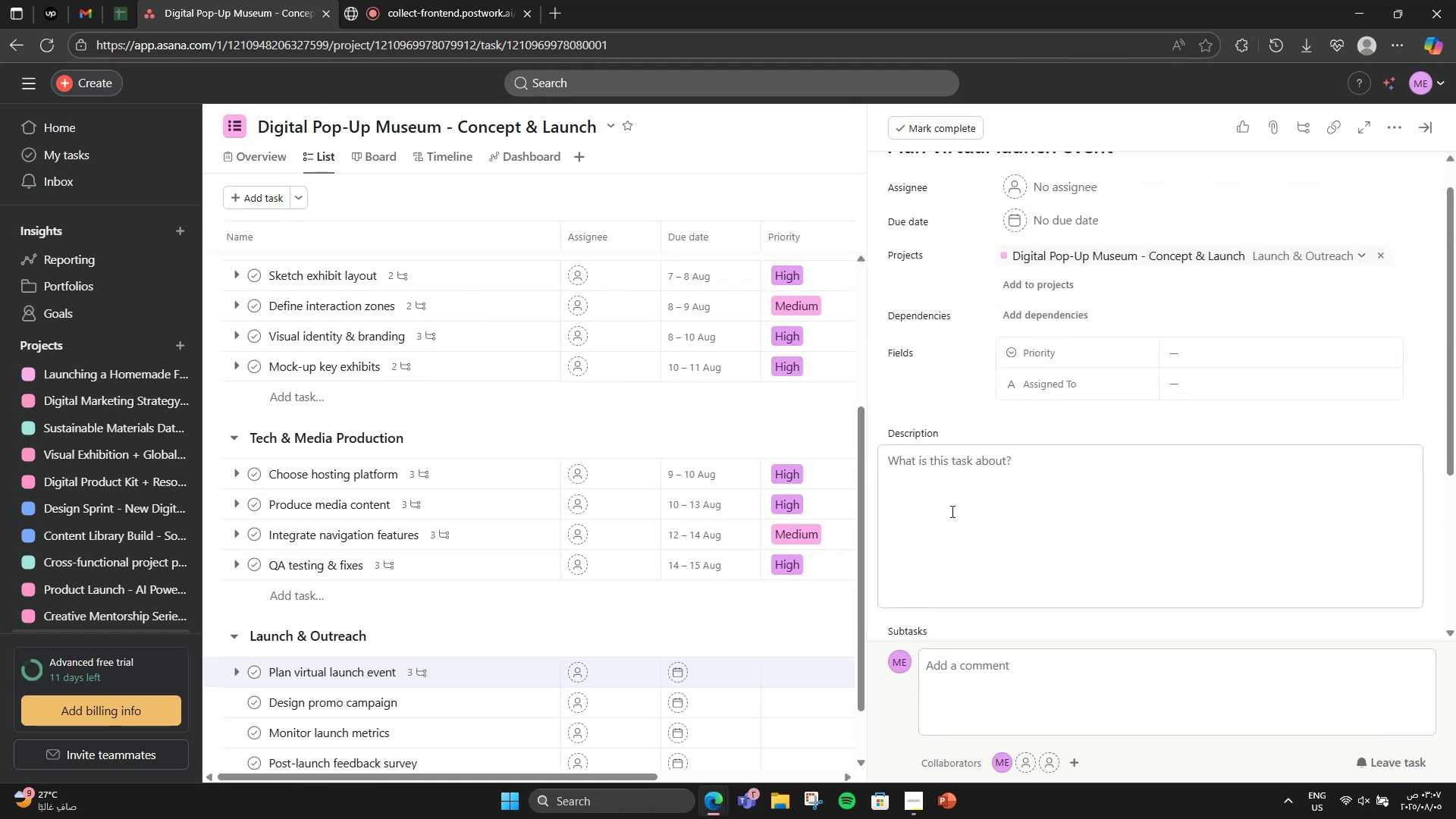 
left_click([951, 511])
 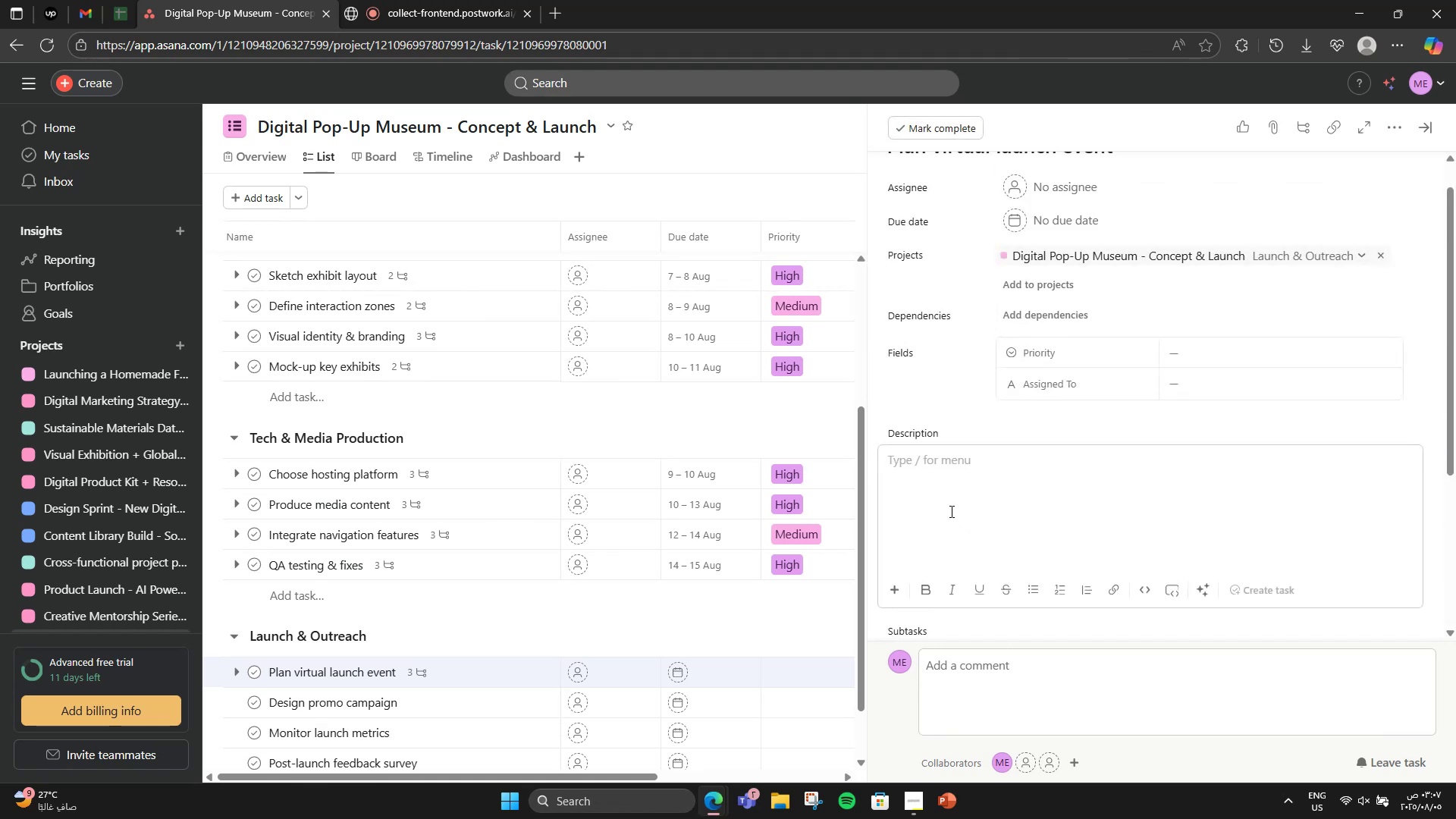 
type(So)
key(Backspace)
type(pread awareness and drive traffic to the digital museum)
 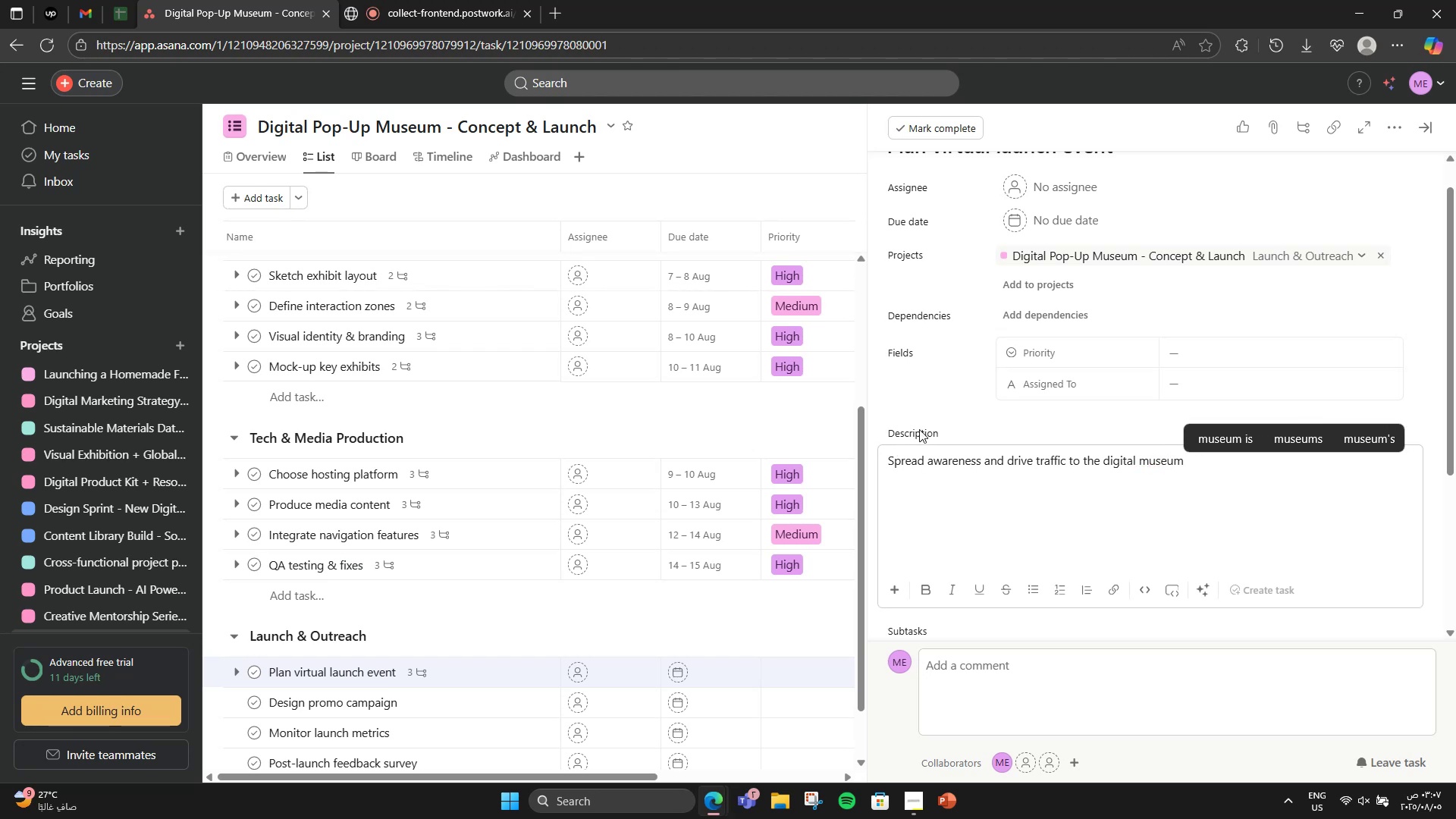 
left_click([1238, 349])
 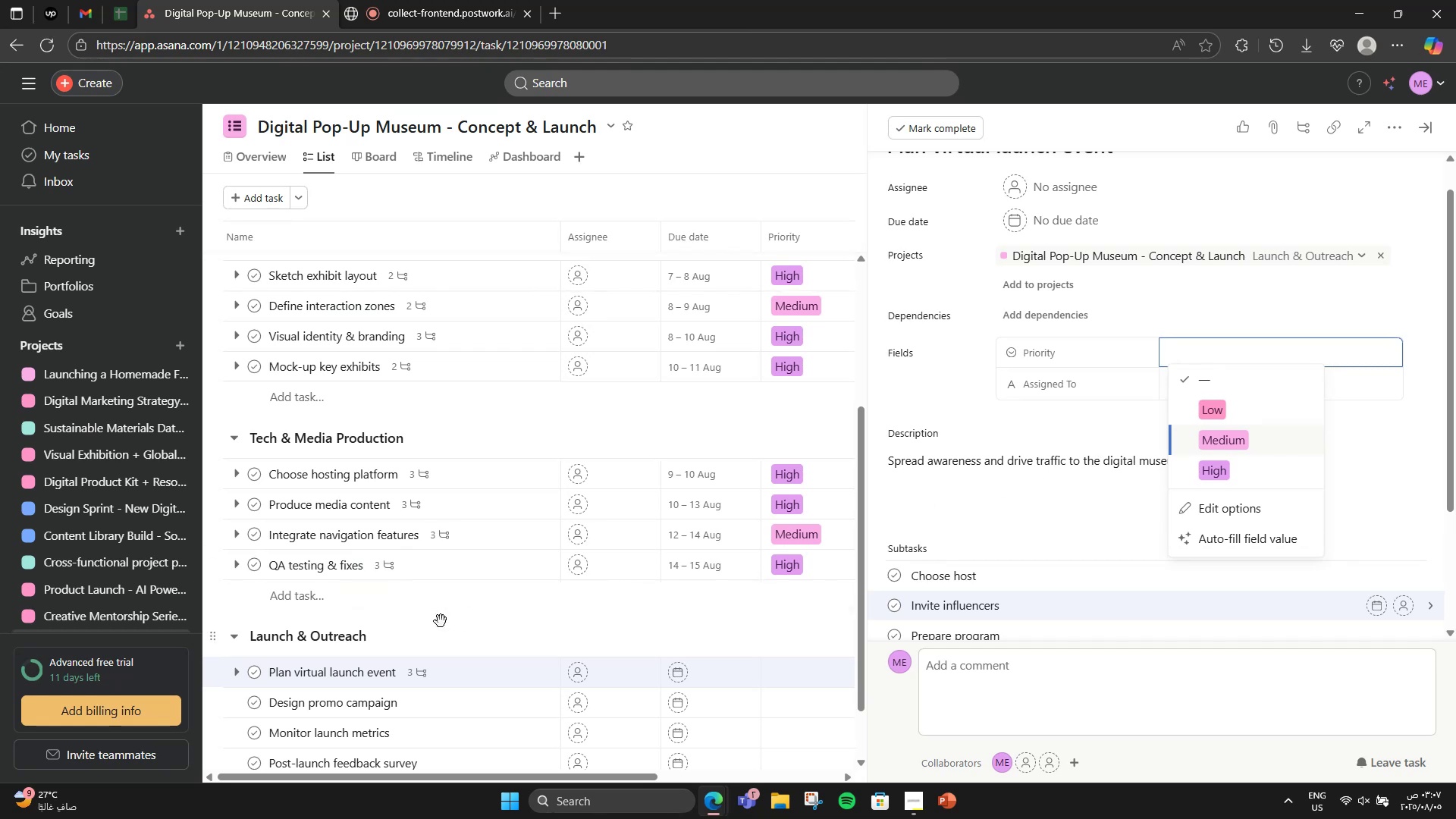 
left_click([1043, 543])
 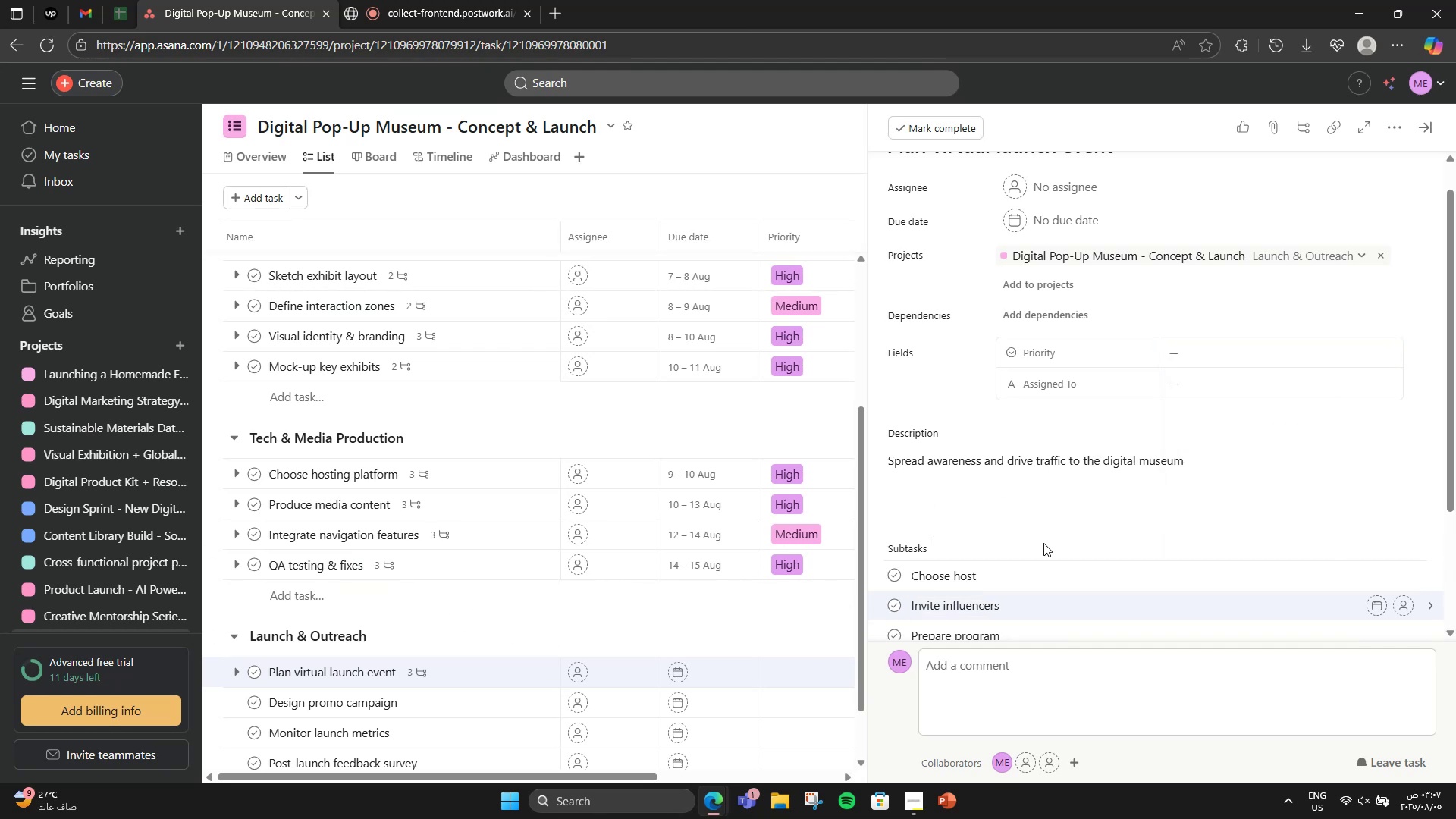 
wait(10.49)
 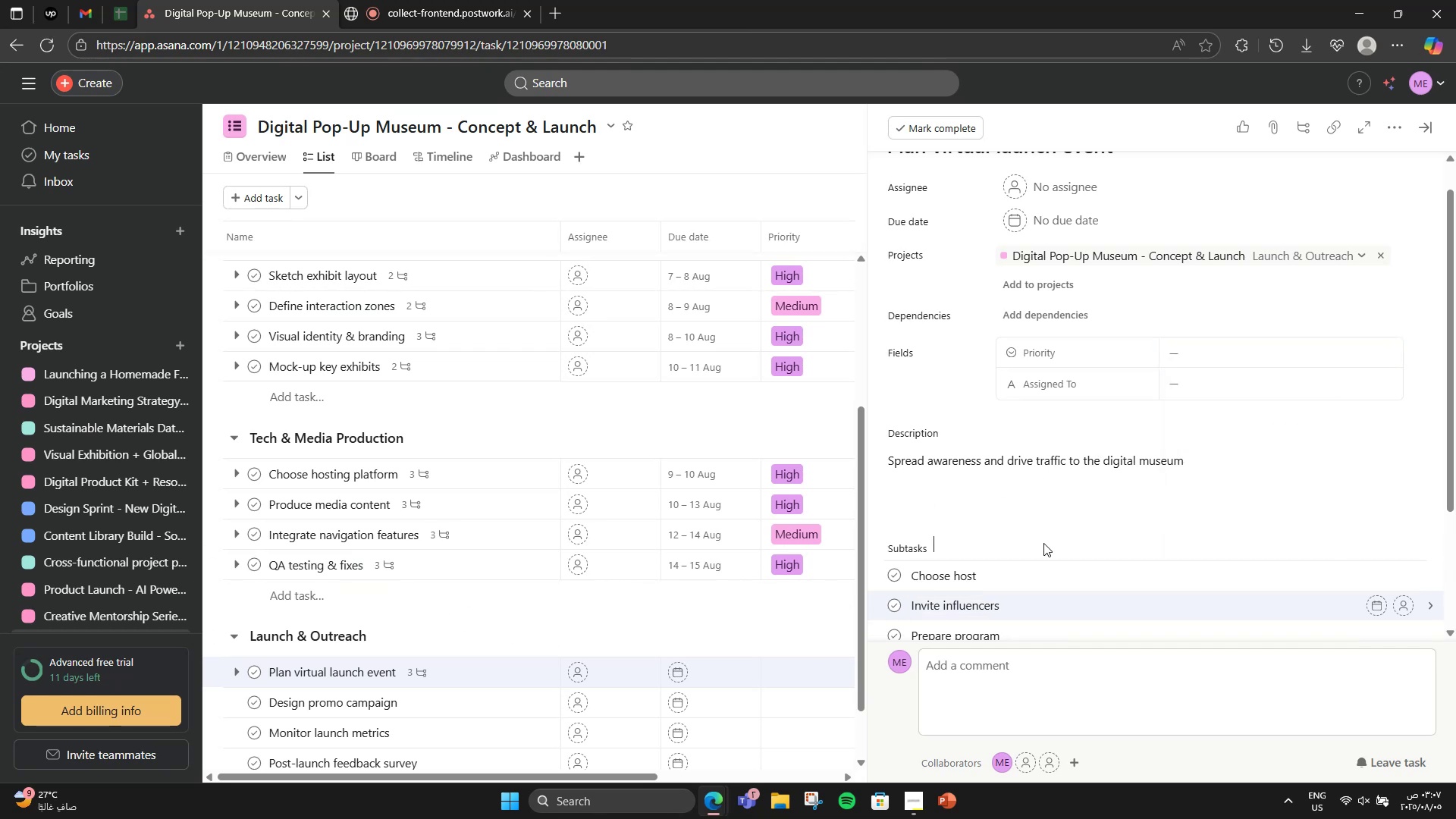 
double_click([984, 463])
 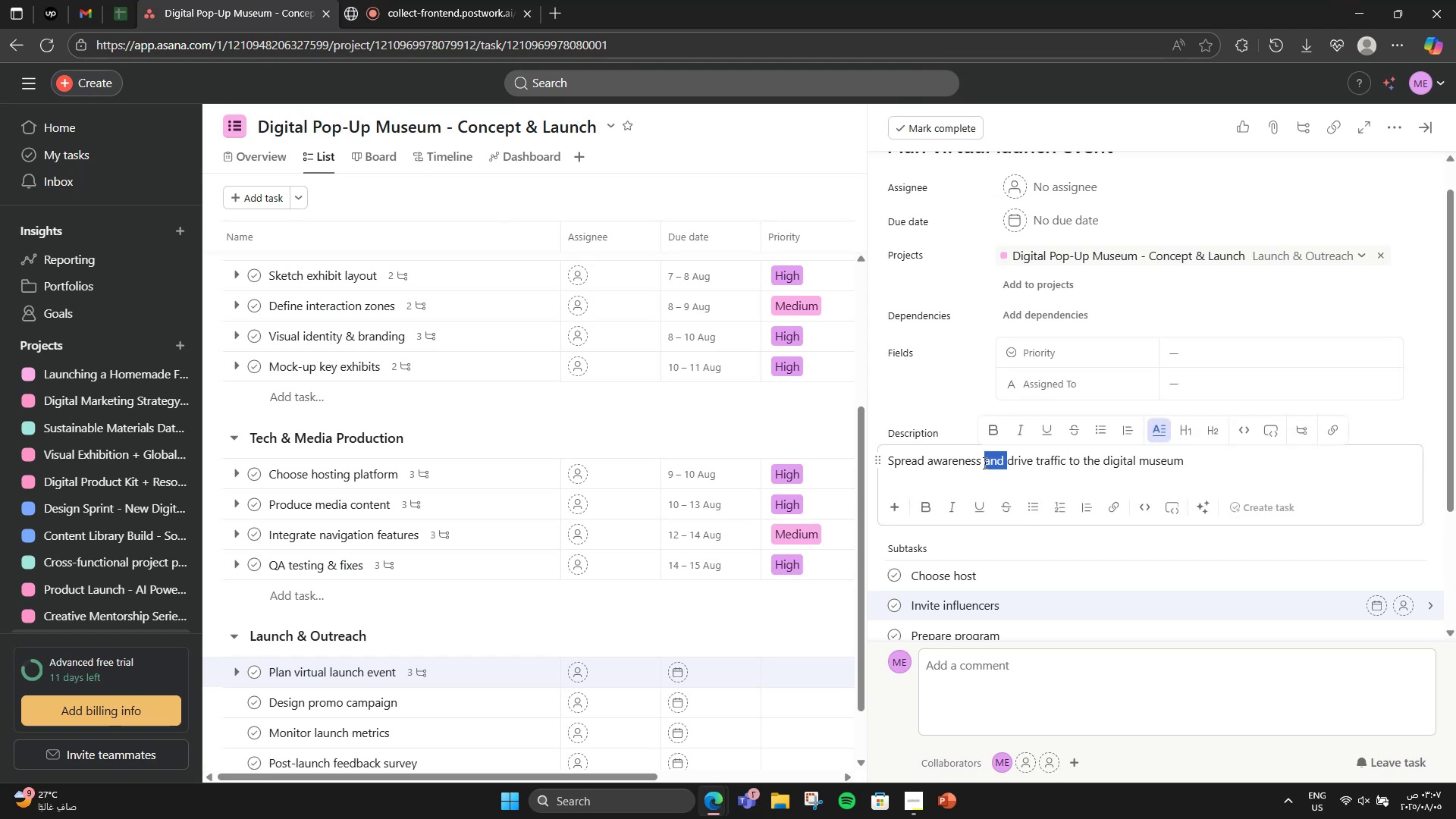 
triple_click([984, 463])
 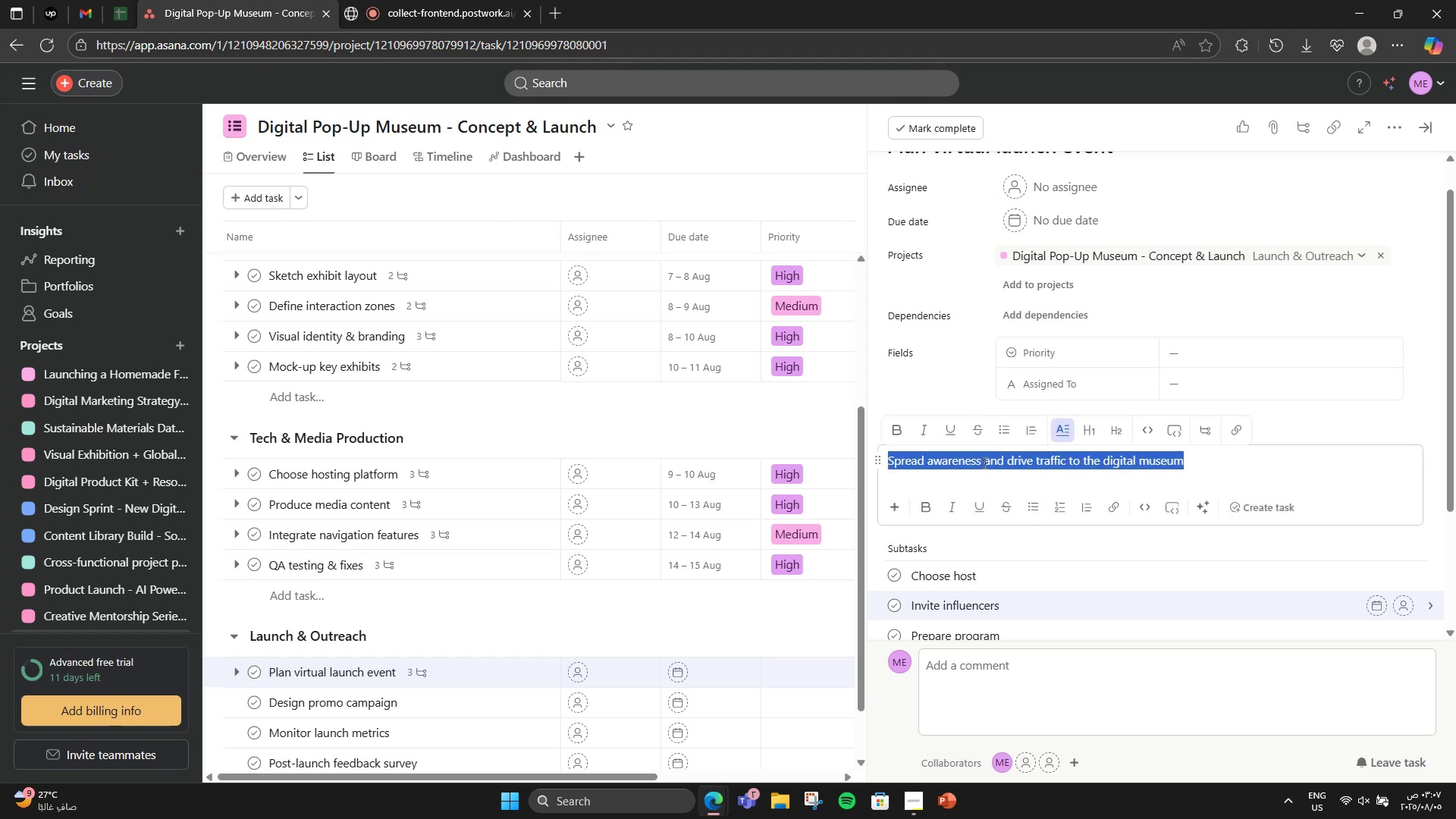 
key(Control+X)
 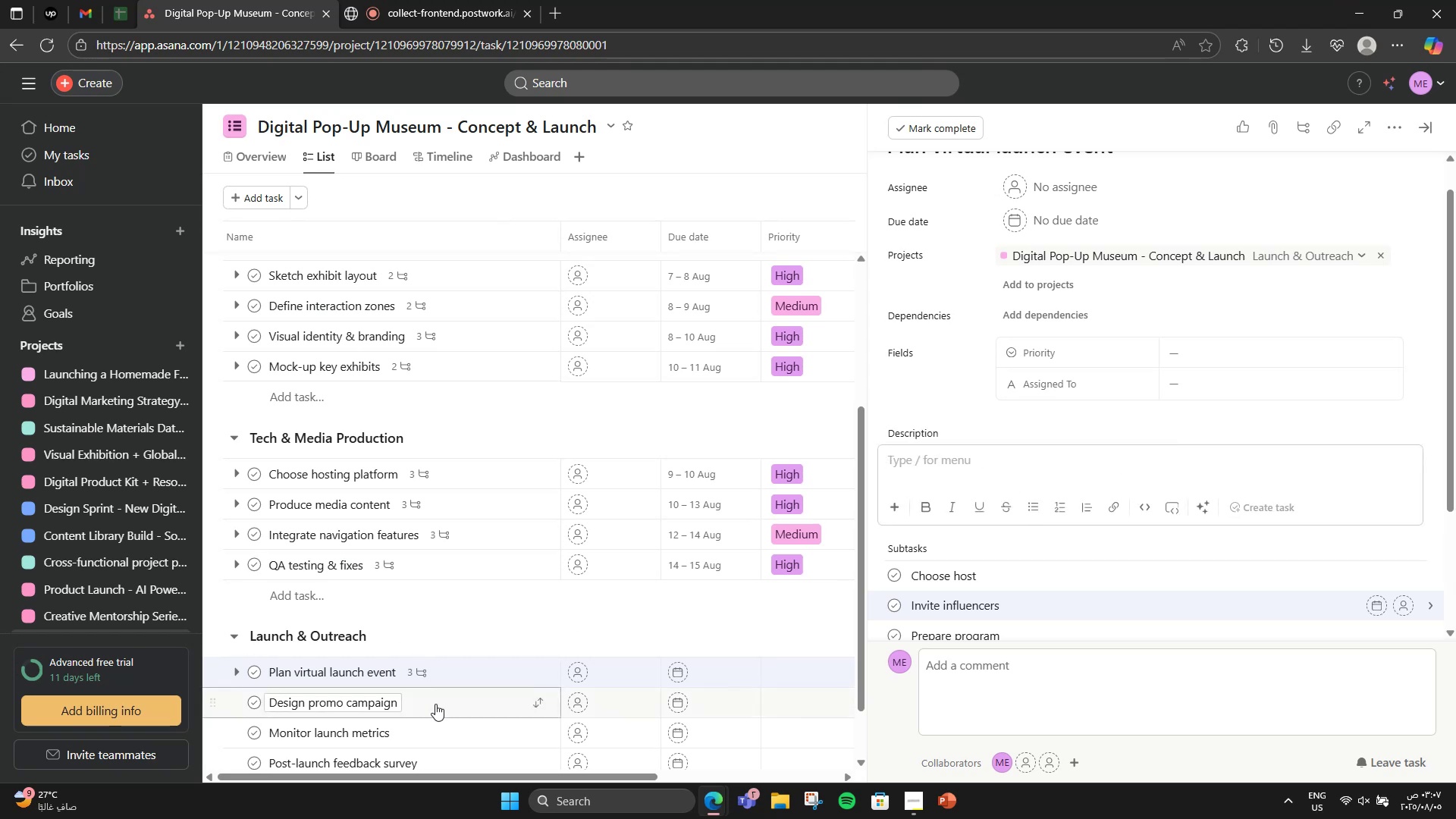 
left_click([431, 704])
 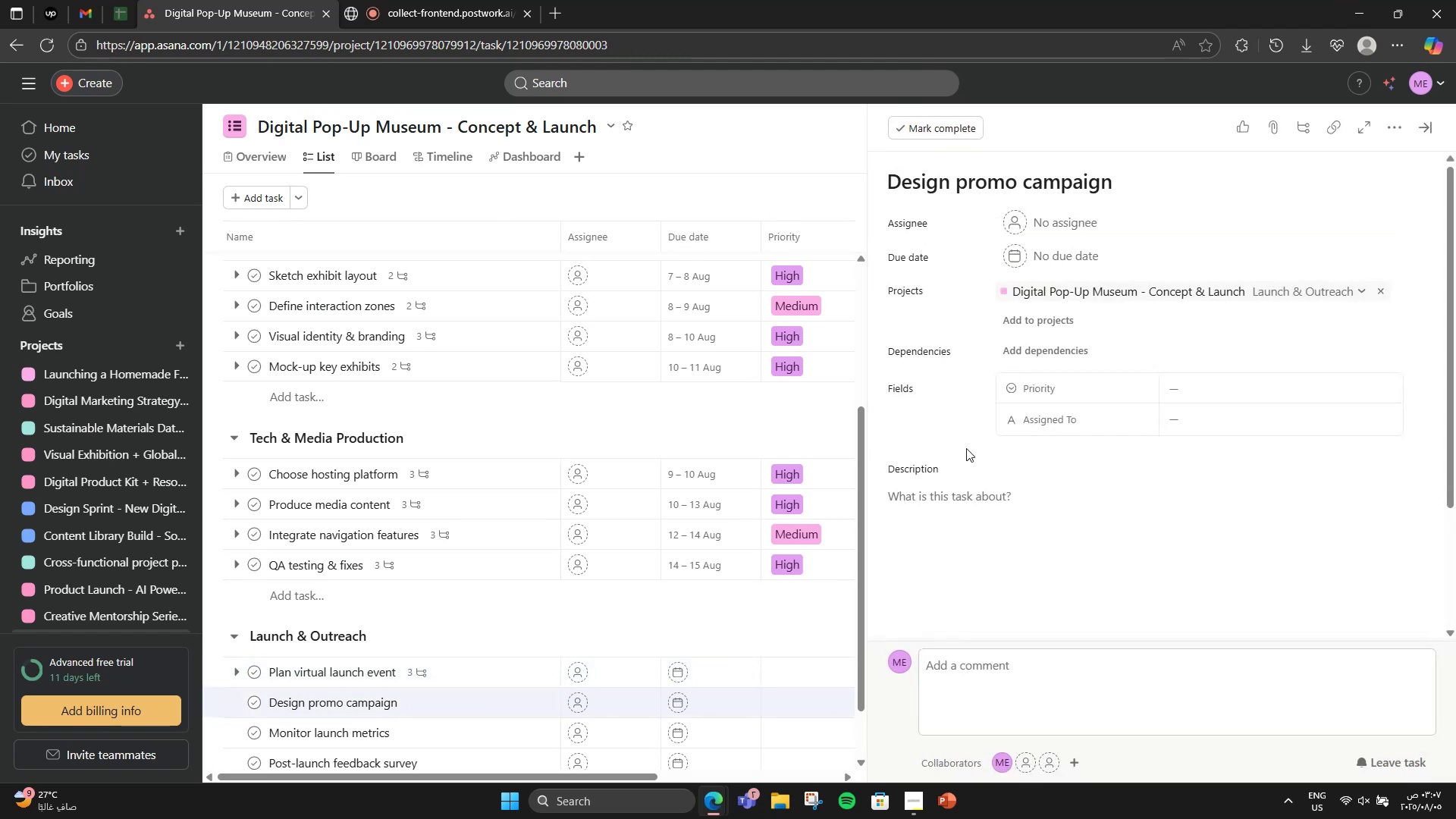 
left_click([960, 513])
 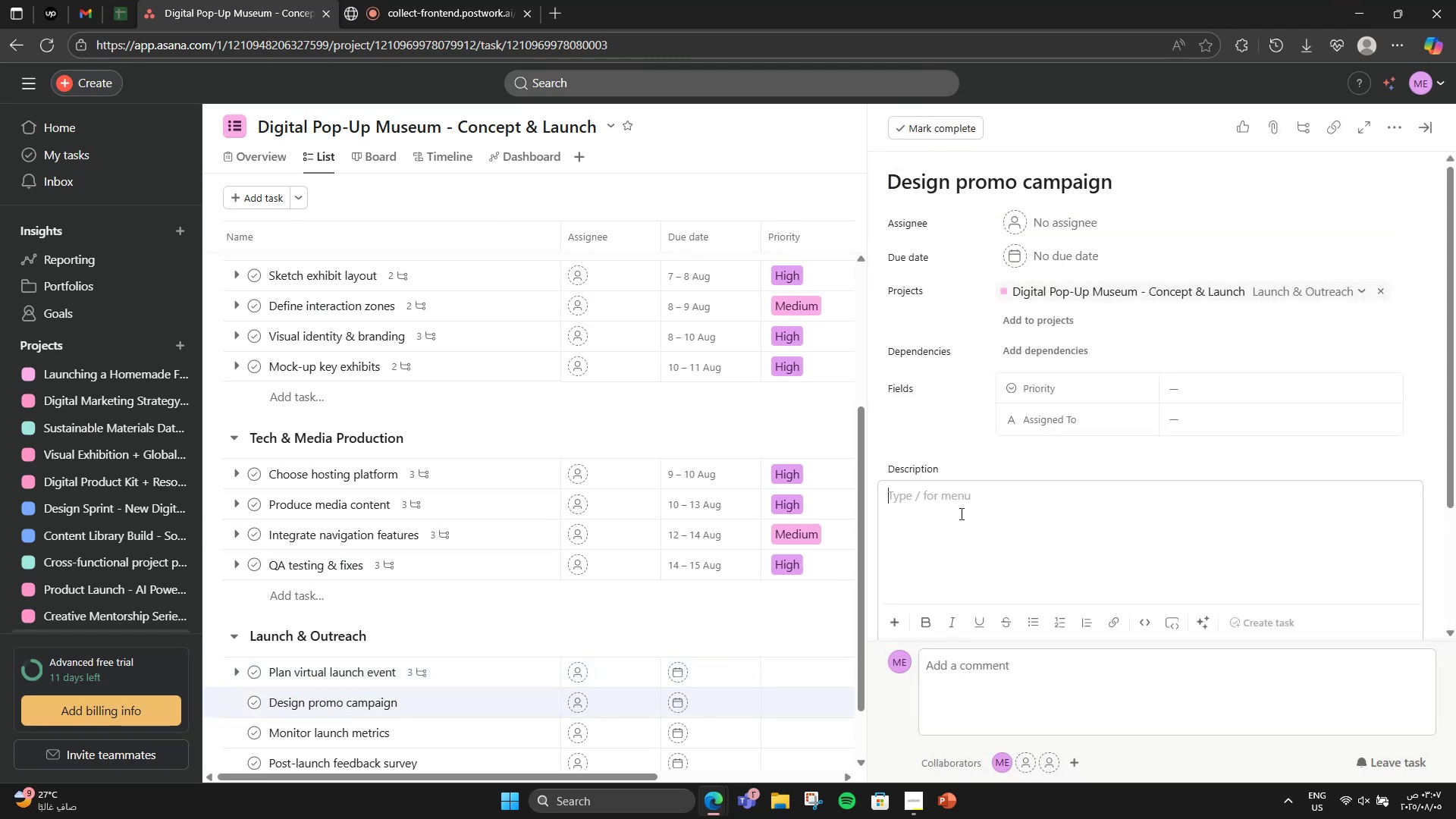 
key(Control+V)
 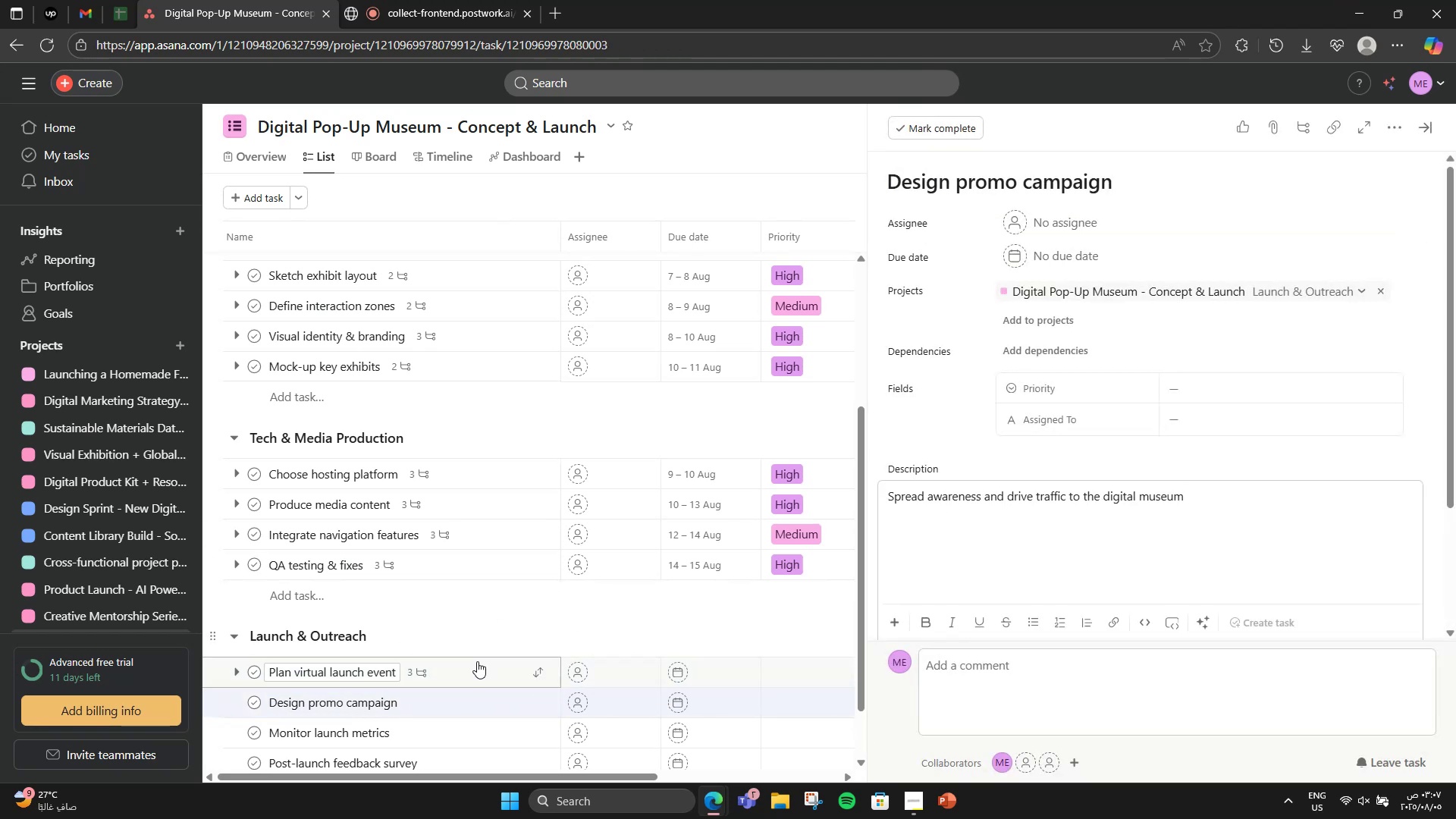 
left_click([465, 671])
 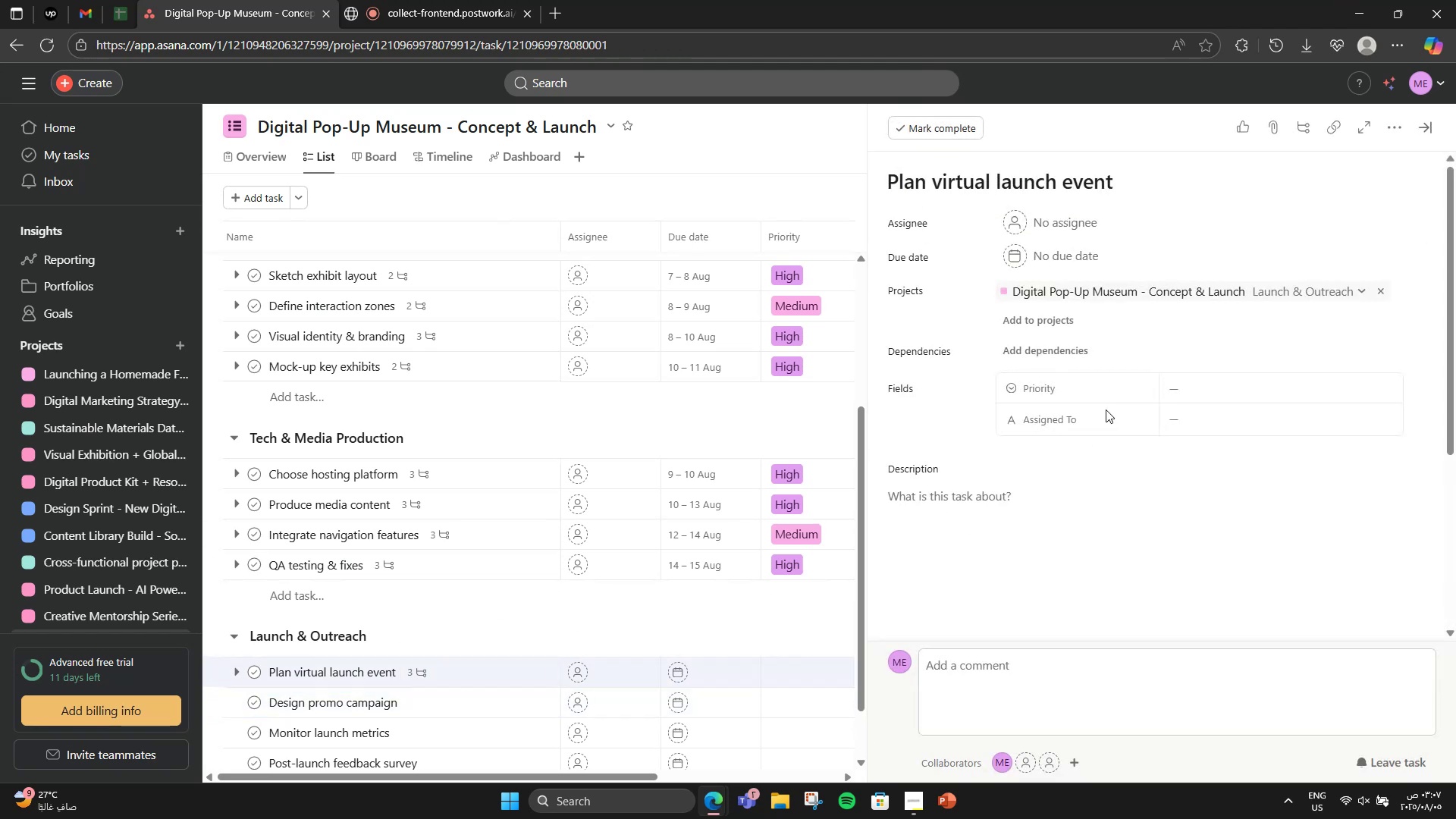 
scroll: coordinate [1046, 545], scroll_direction: down, amount: 1.0
 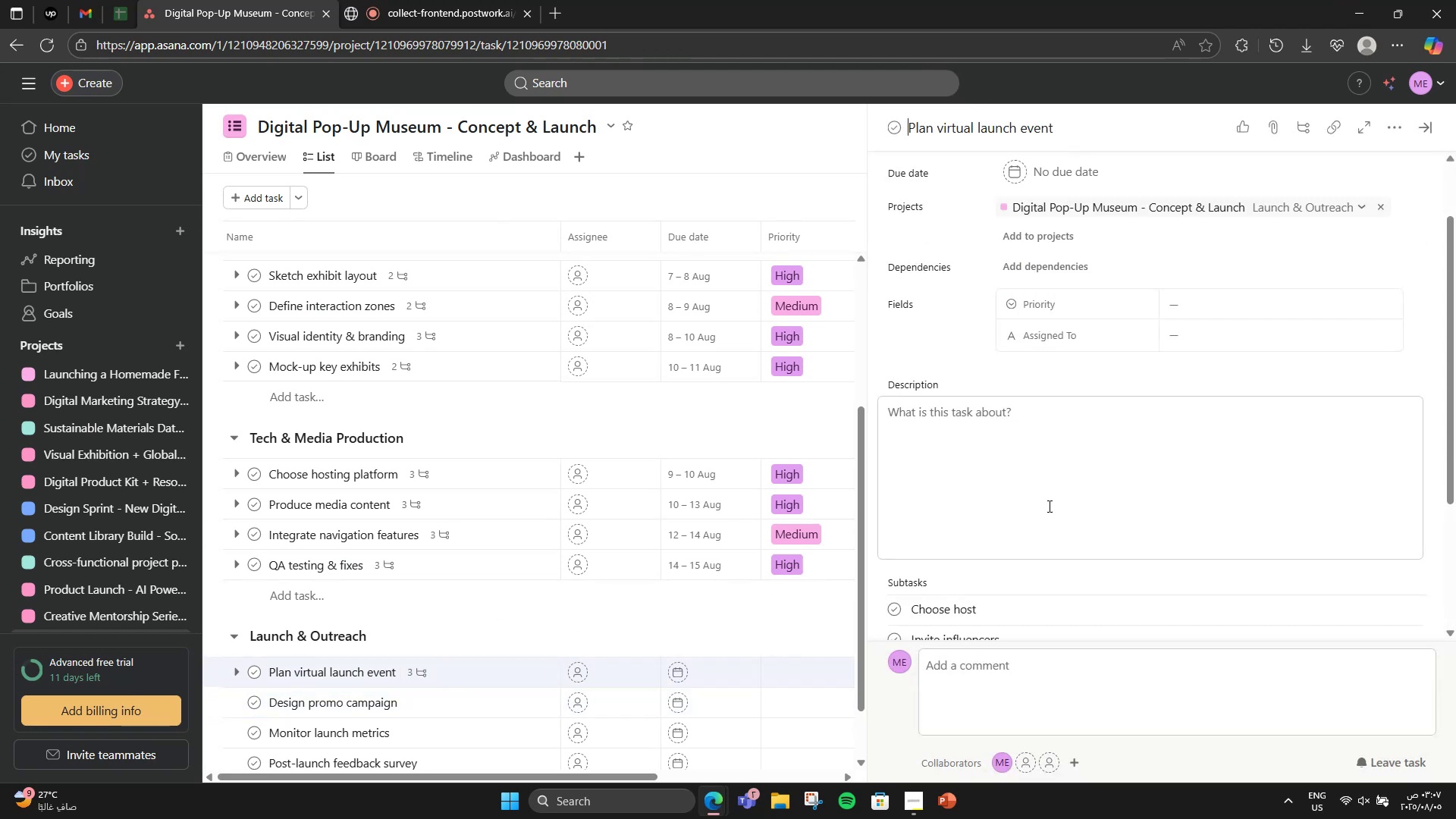 
left_click([1050, 501])
 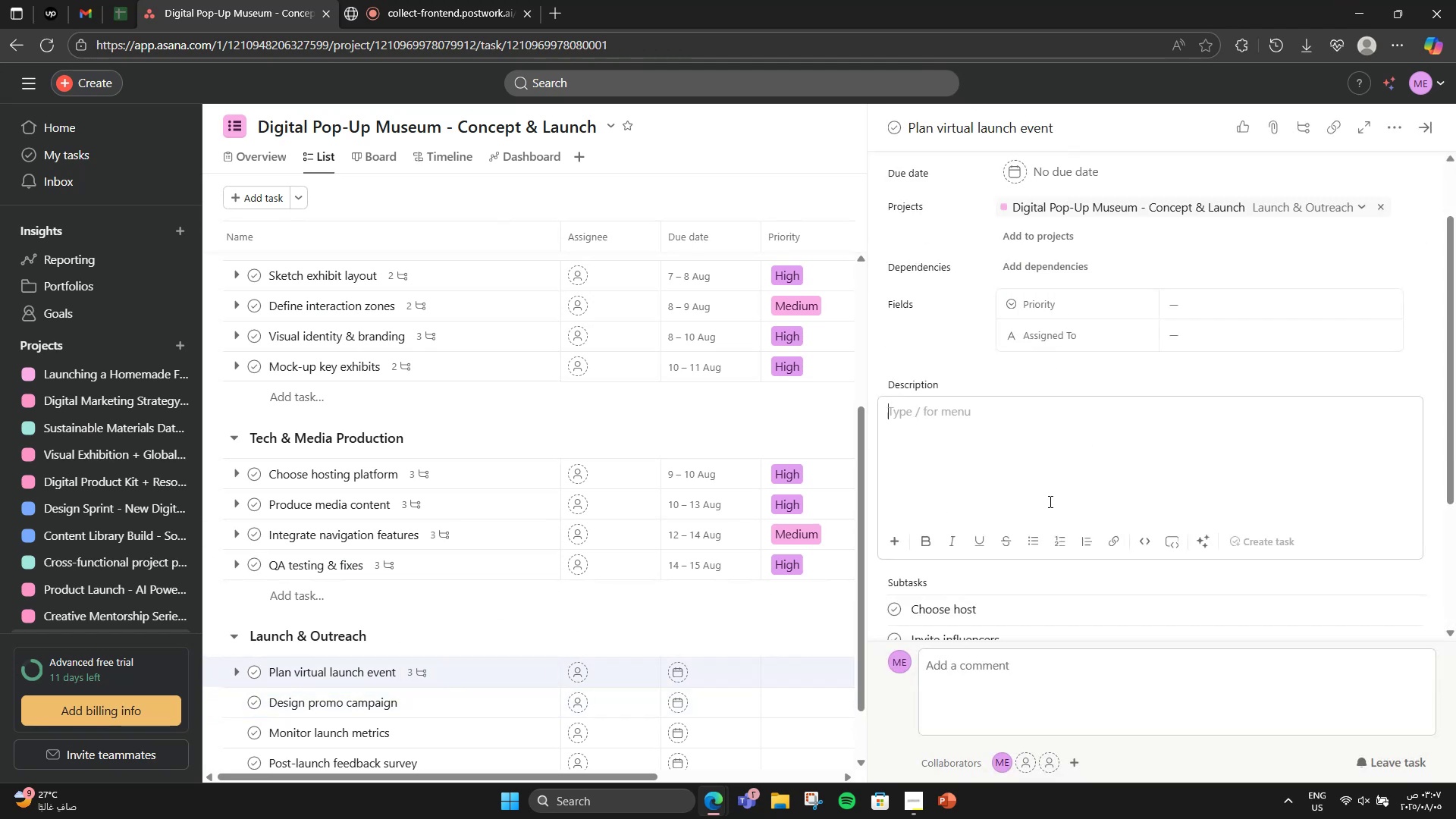 
type(Organize a live digital event to unveil the mudem)
key(Backspace)
key(Backspace)
key(Backspace)
type(su)
key(Backspace)
 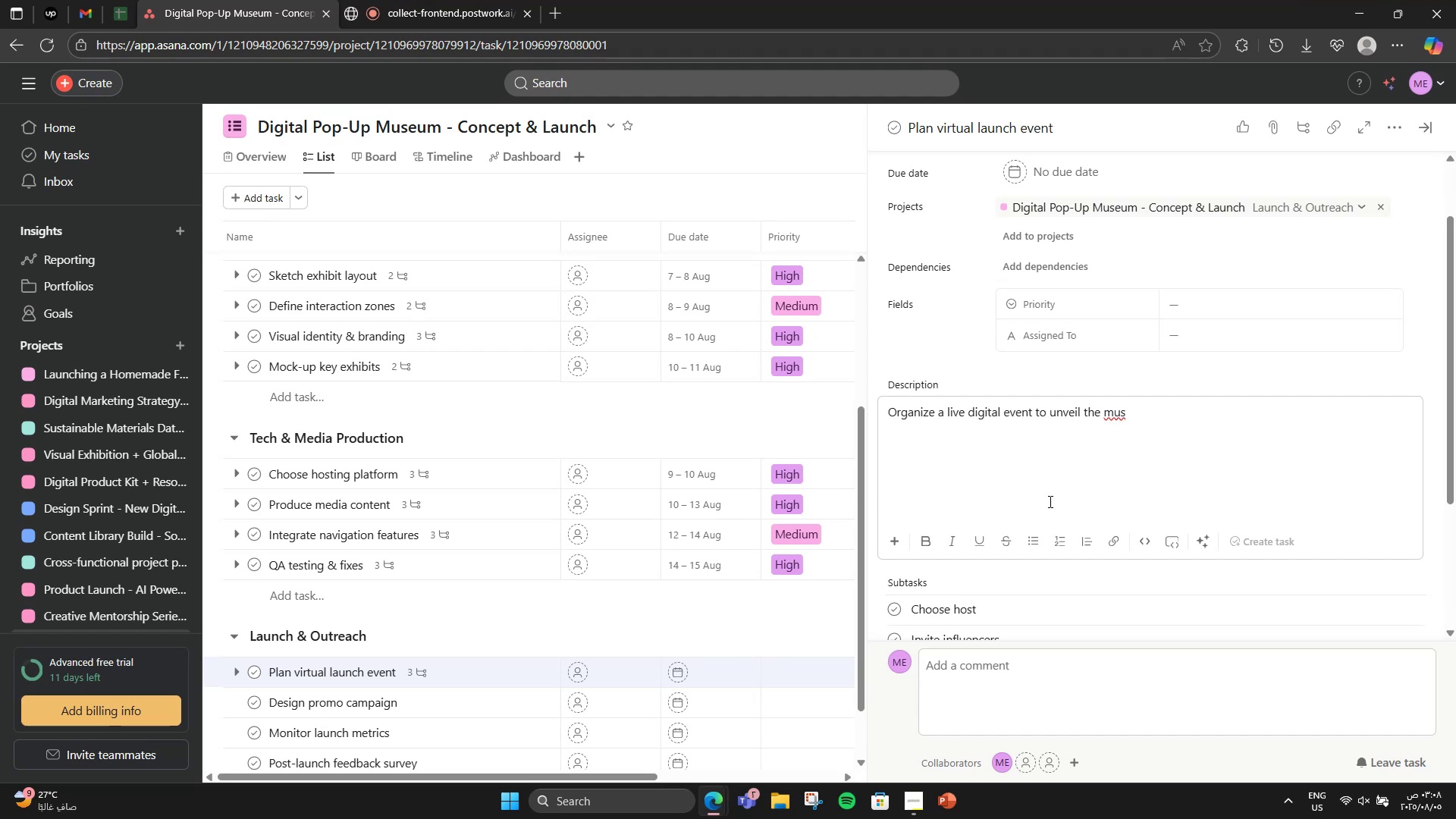 
type(eum)
 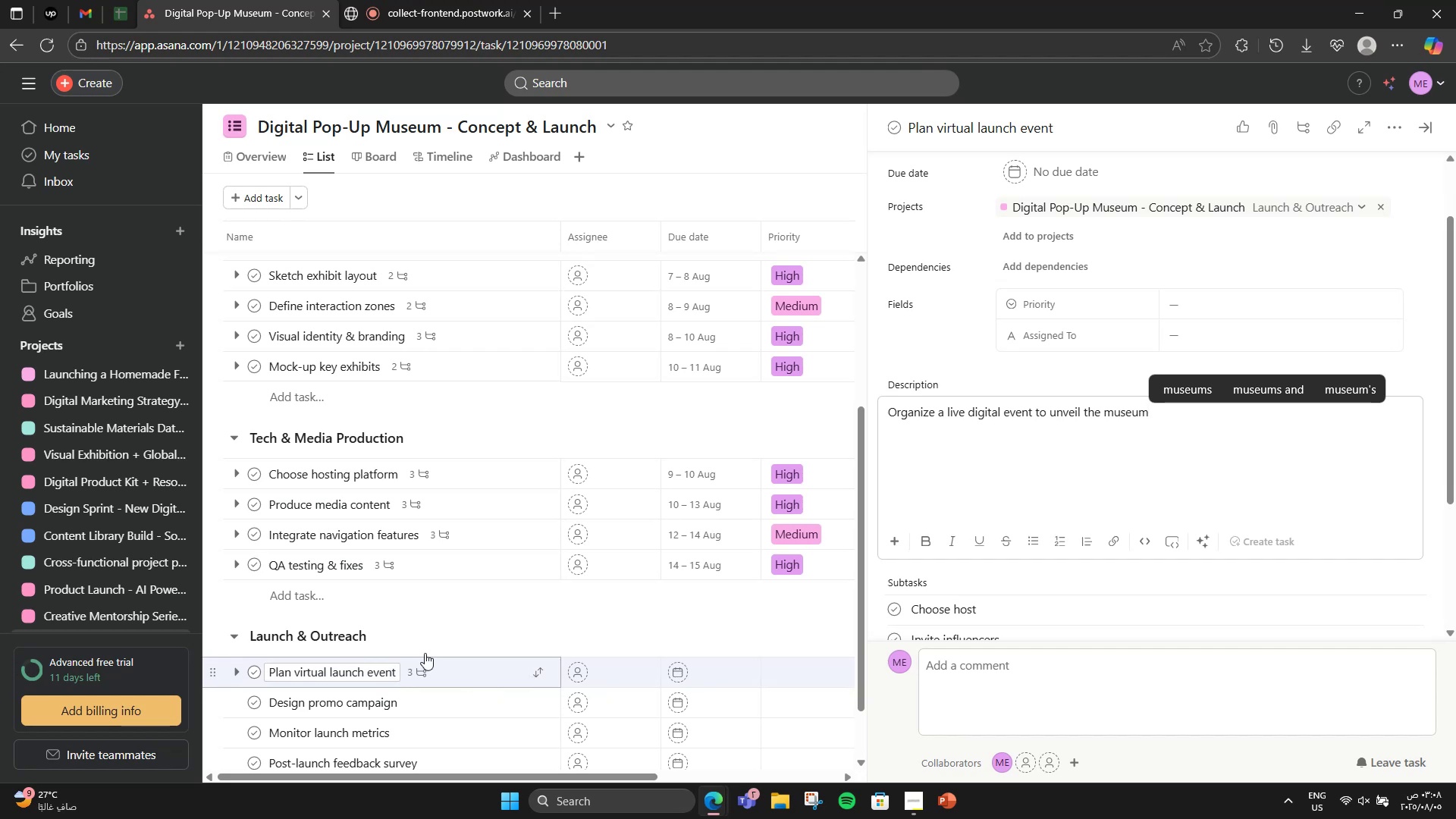 
wait(14.37)
 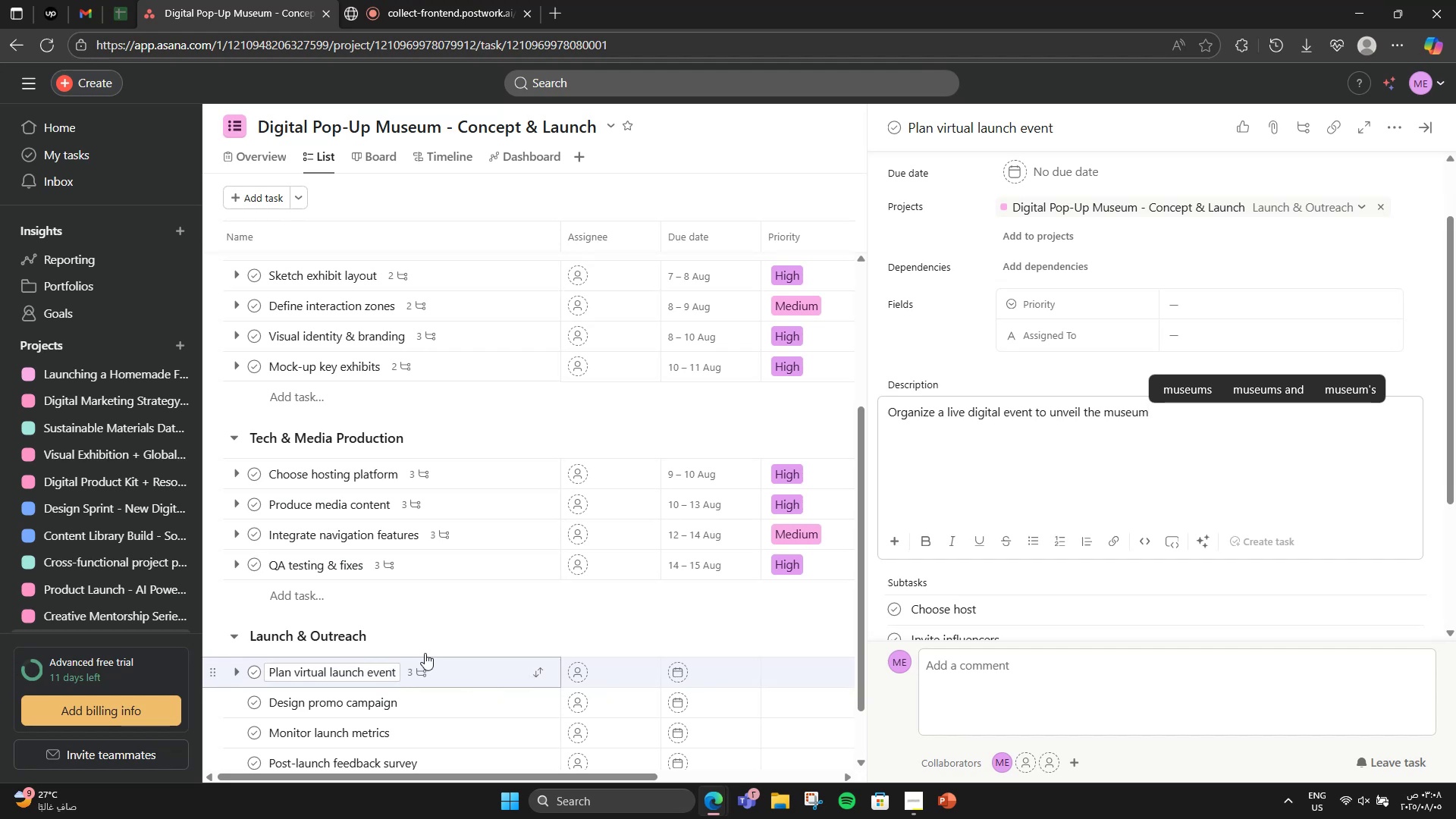 
scroll: coordinate [1021, 397], scroll_direction: up, amount: 2.0
 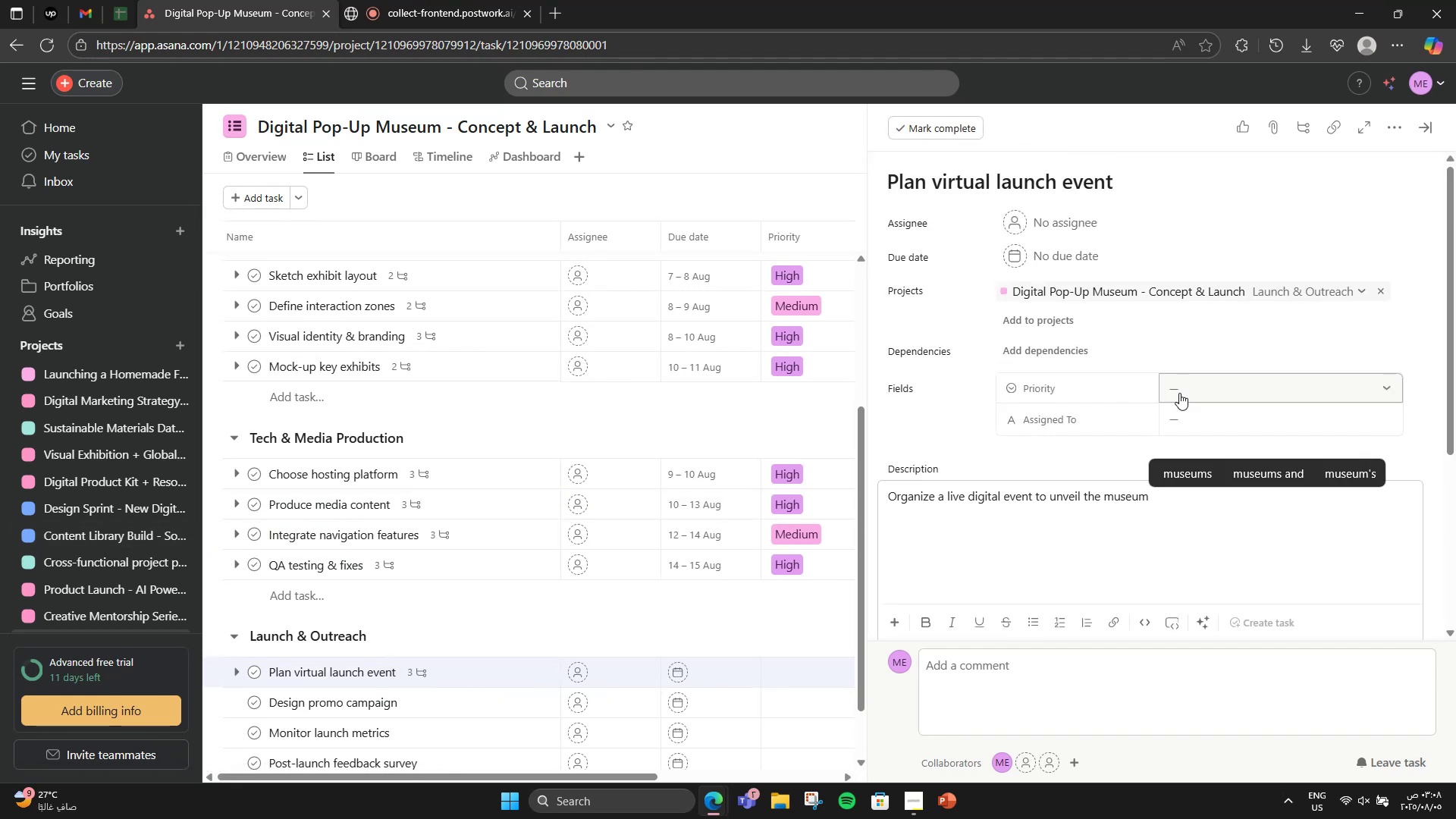 
left_click([1179, 393])
 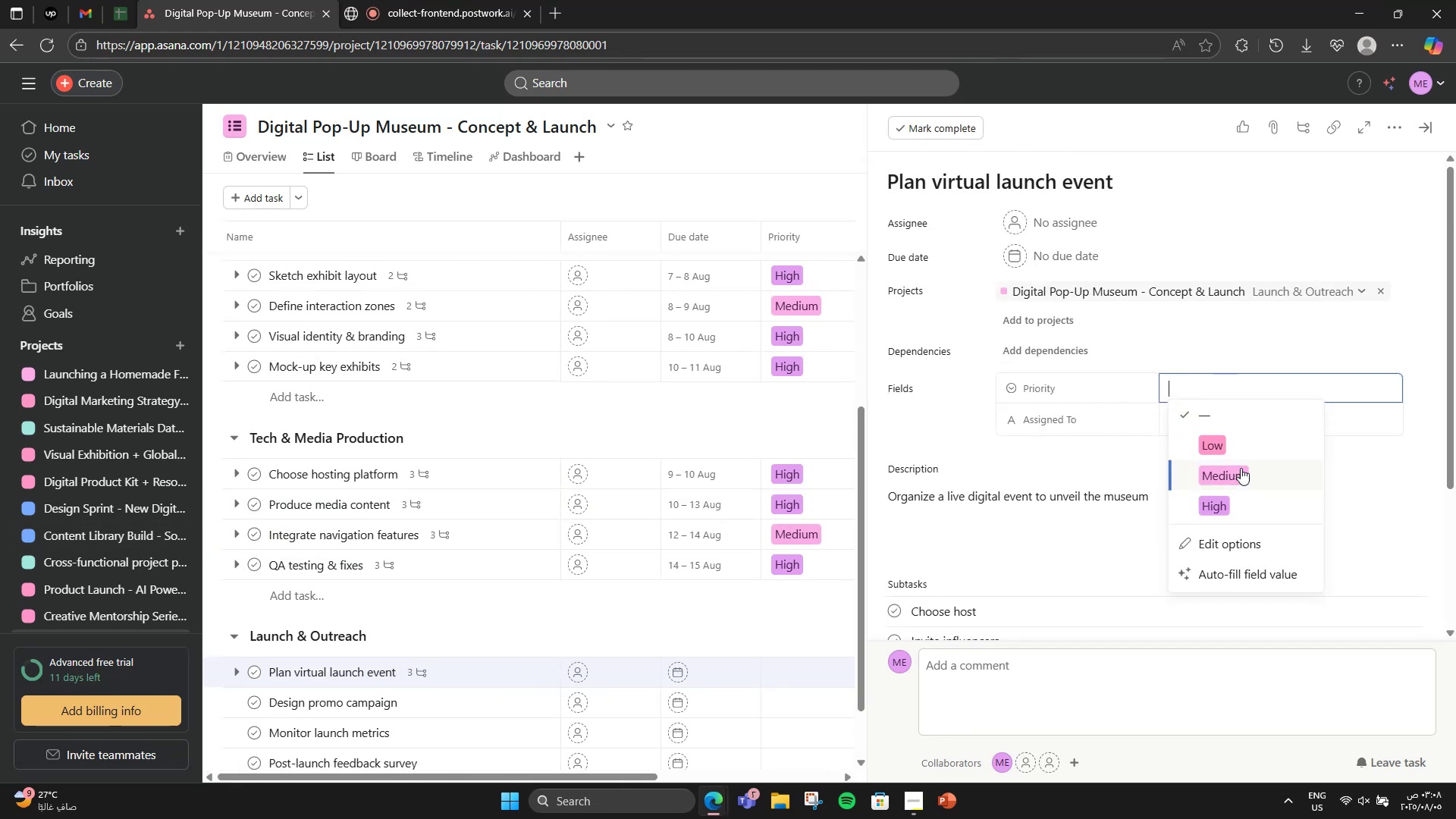 
double_click([1228, 425])
 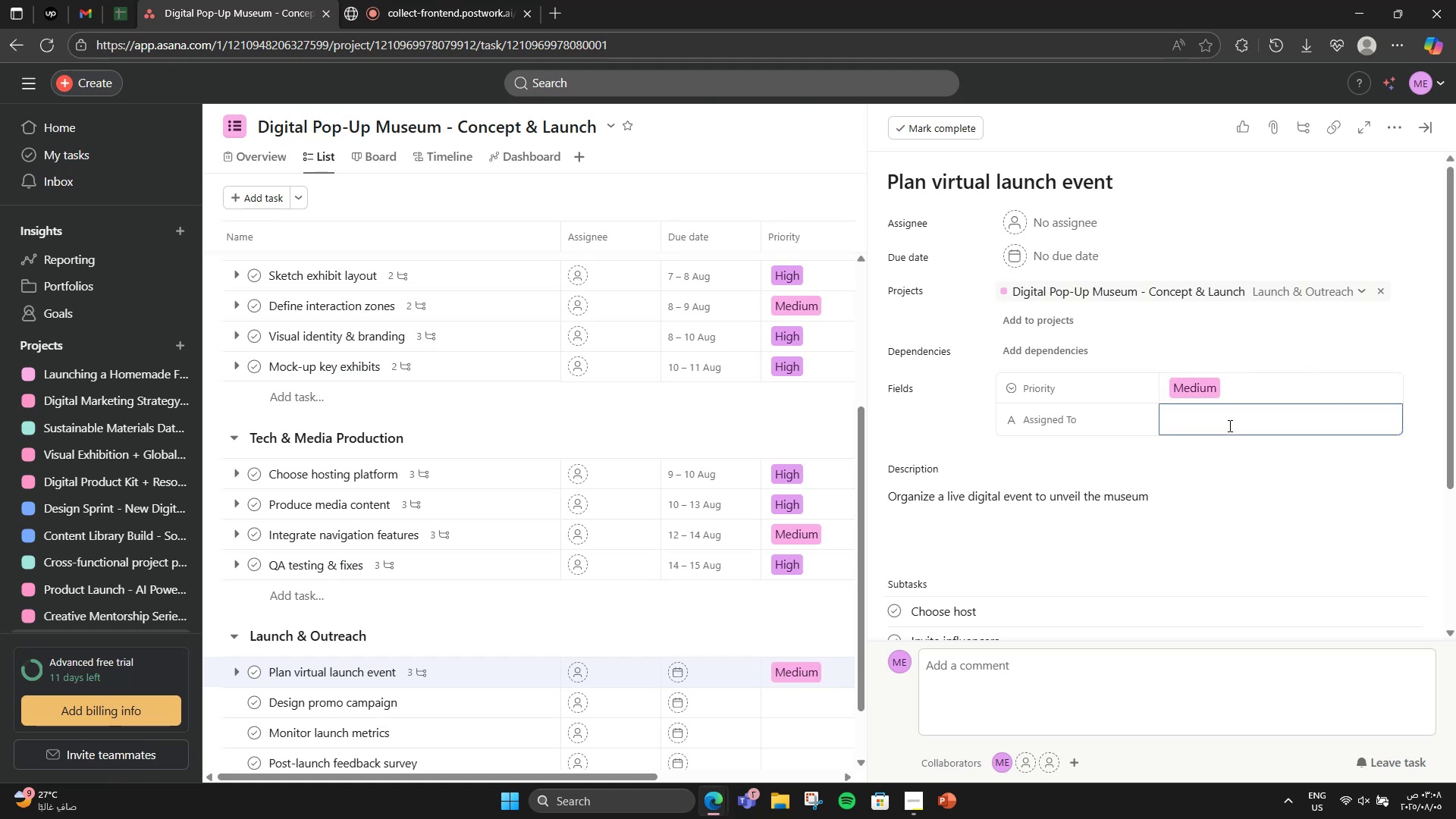 
type(Event Coordinator)
 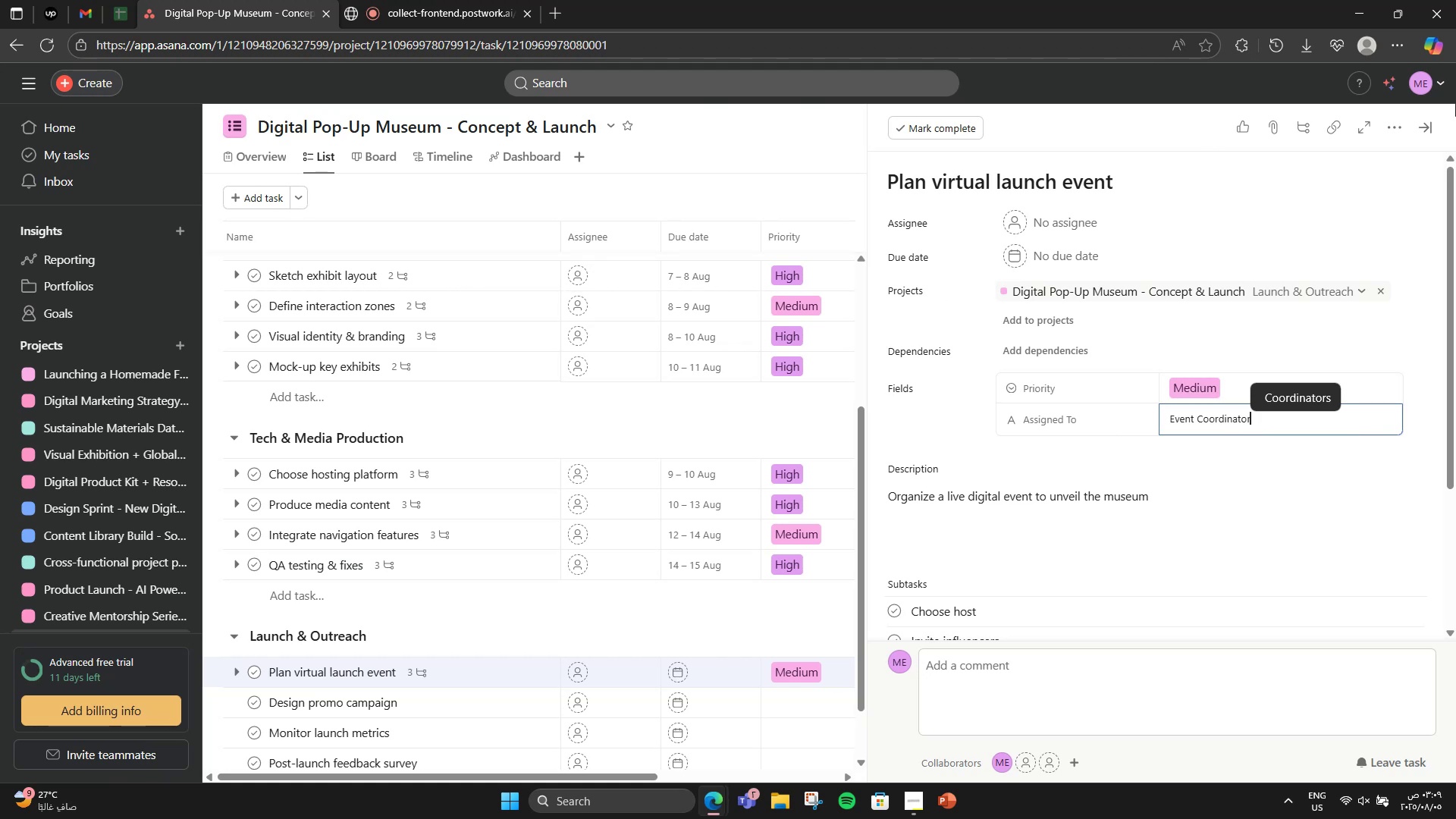 
left_click([1429, 118])
 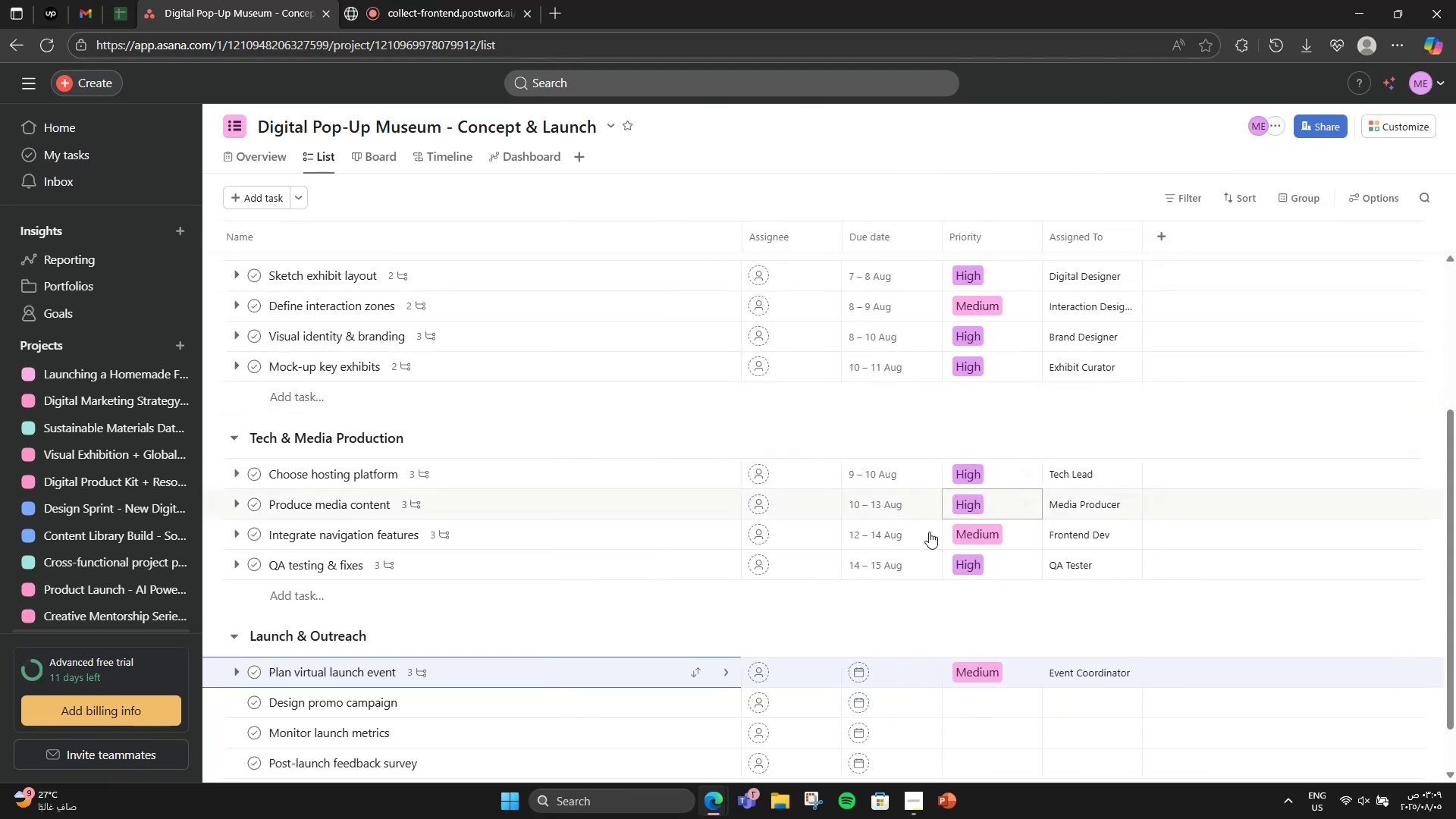 
left_click([516, 698])
 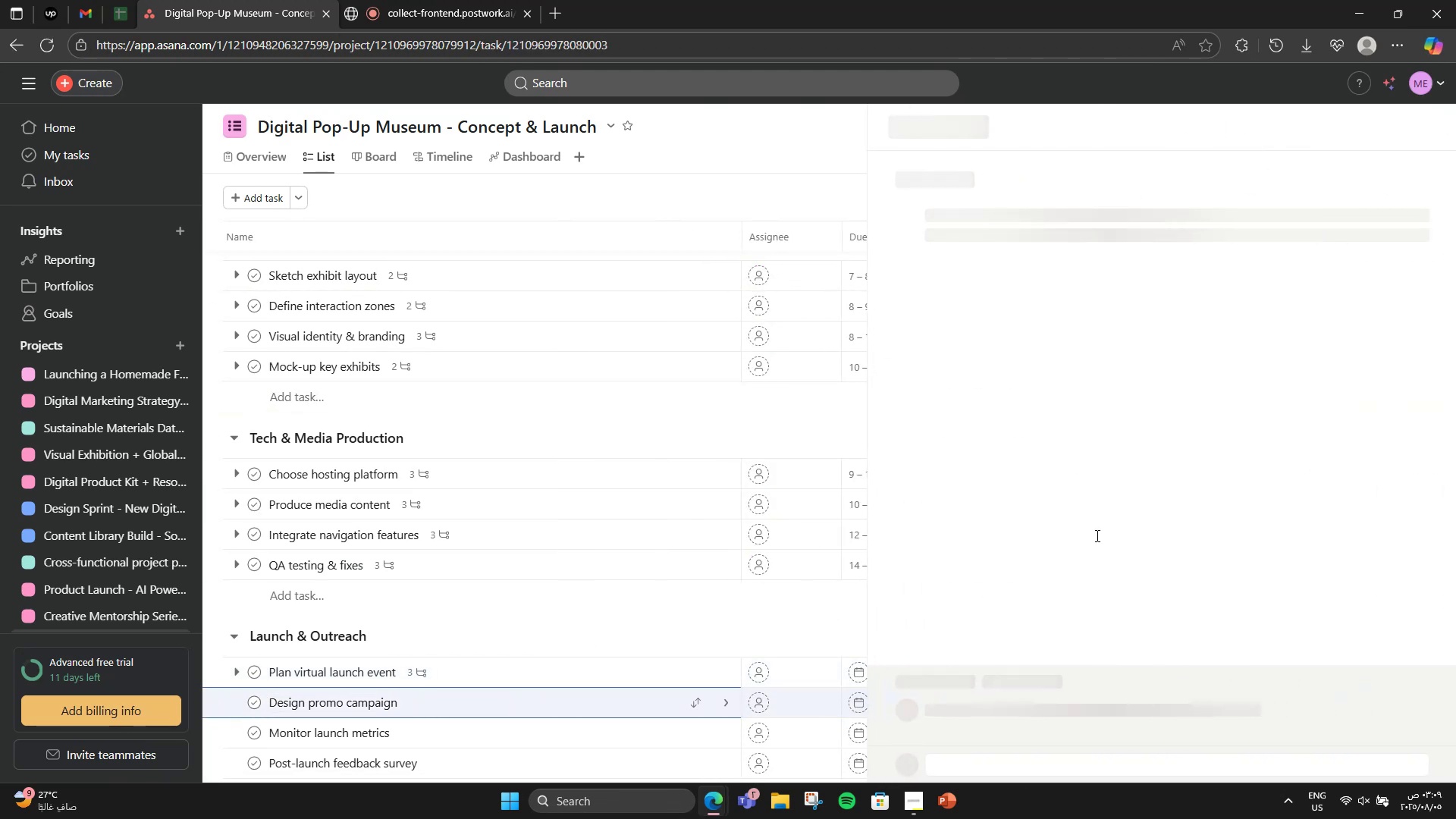 
scroll: coordinate [1054, 510], scroll_direction: down, amount: 3.0
 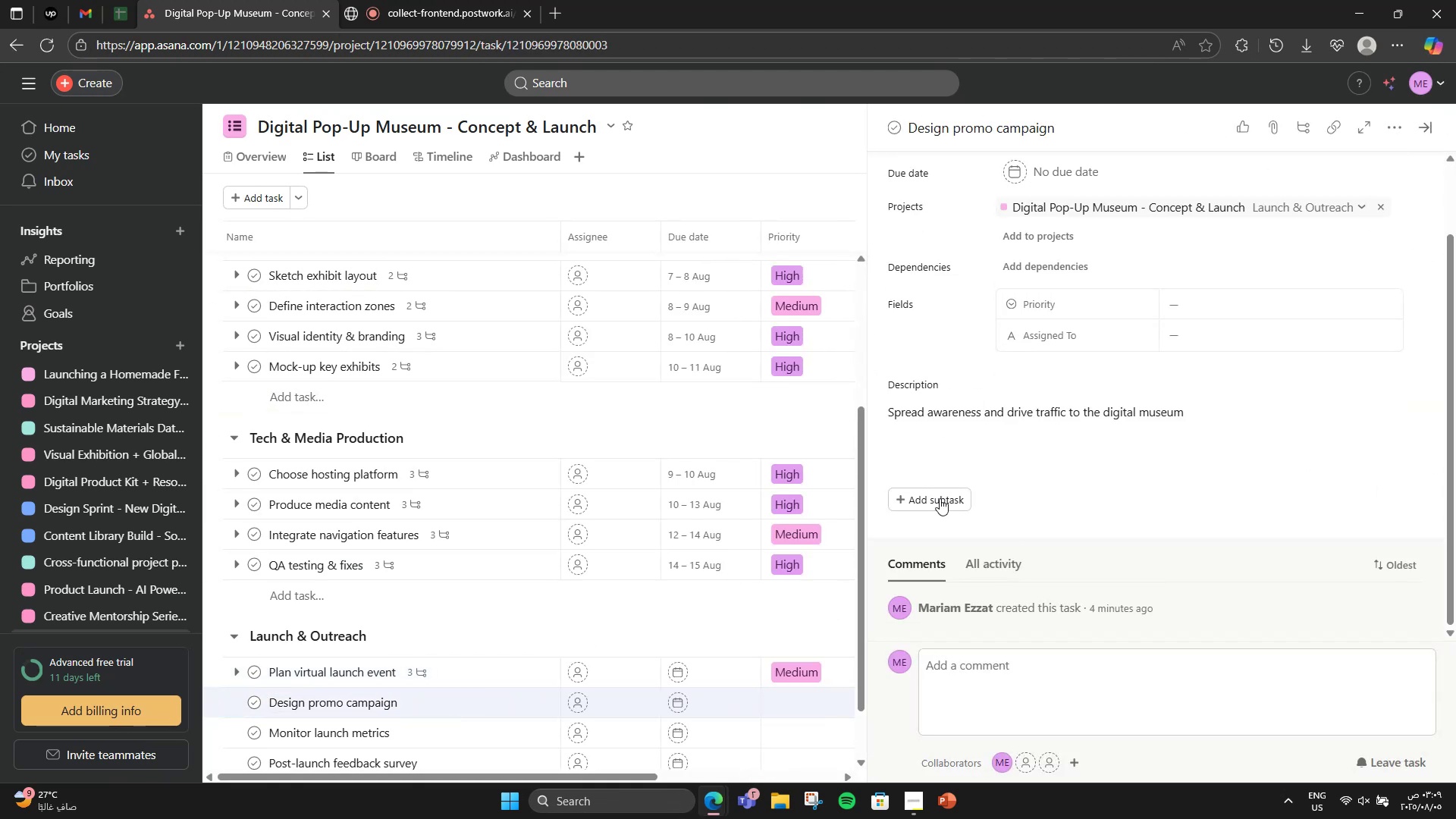 
left_click([931, 496])
 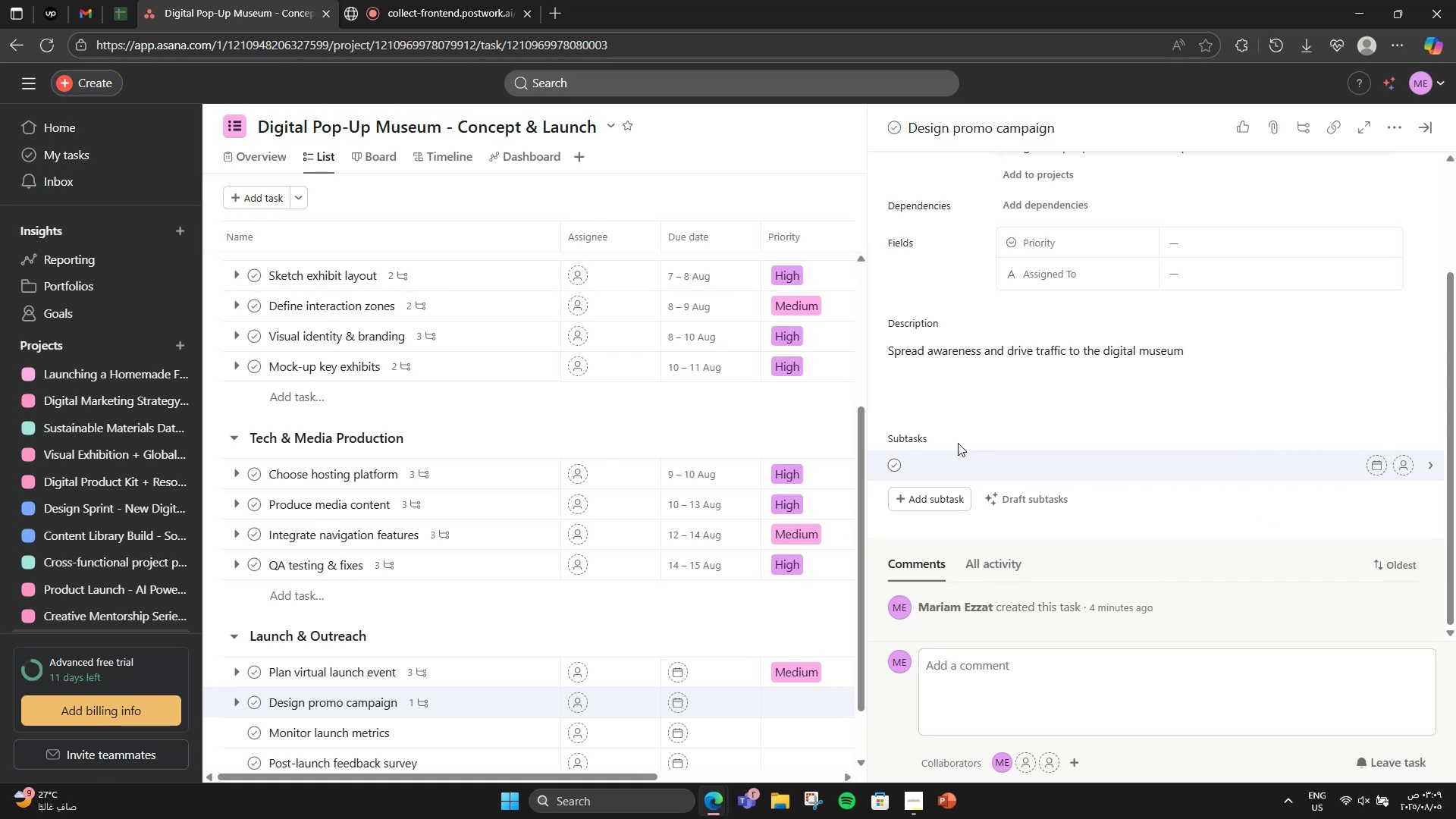 
wait(27.98)
 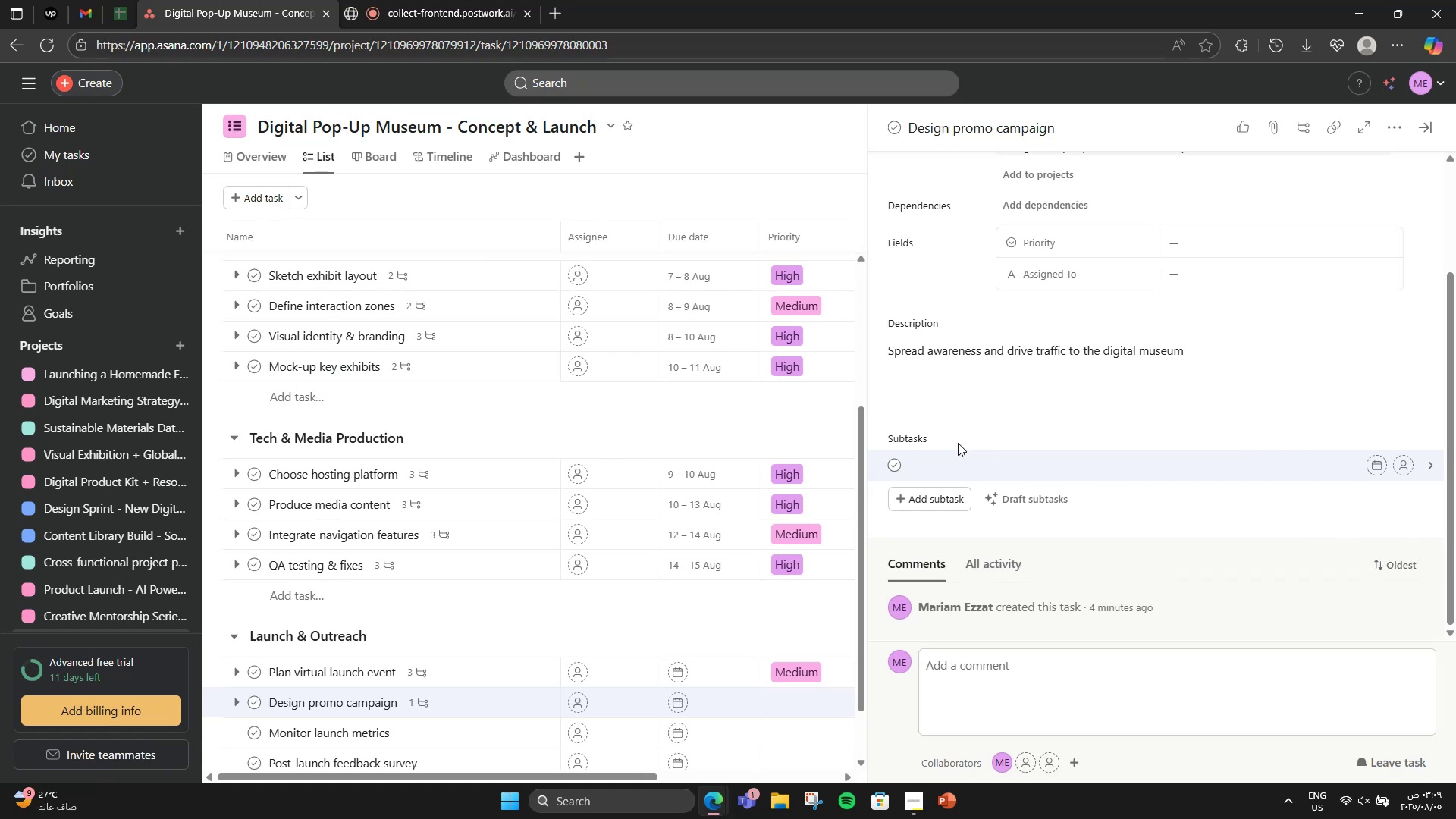 
type(Crae)
key(Backspace)
key(Backspace)
type(ear)
key(Backspace)
type(te teaser content )
 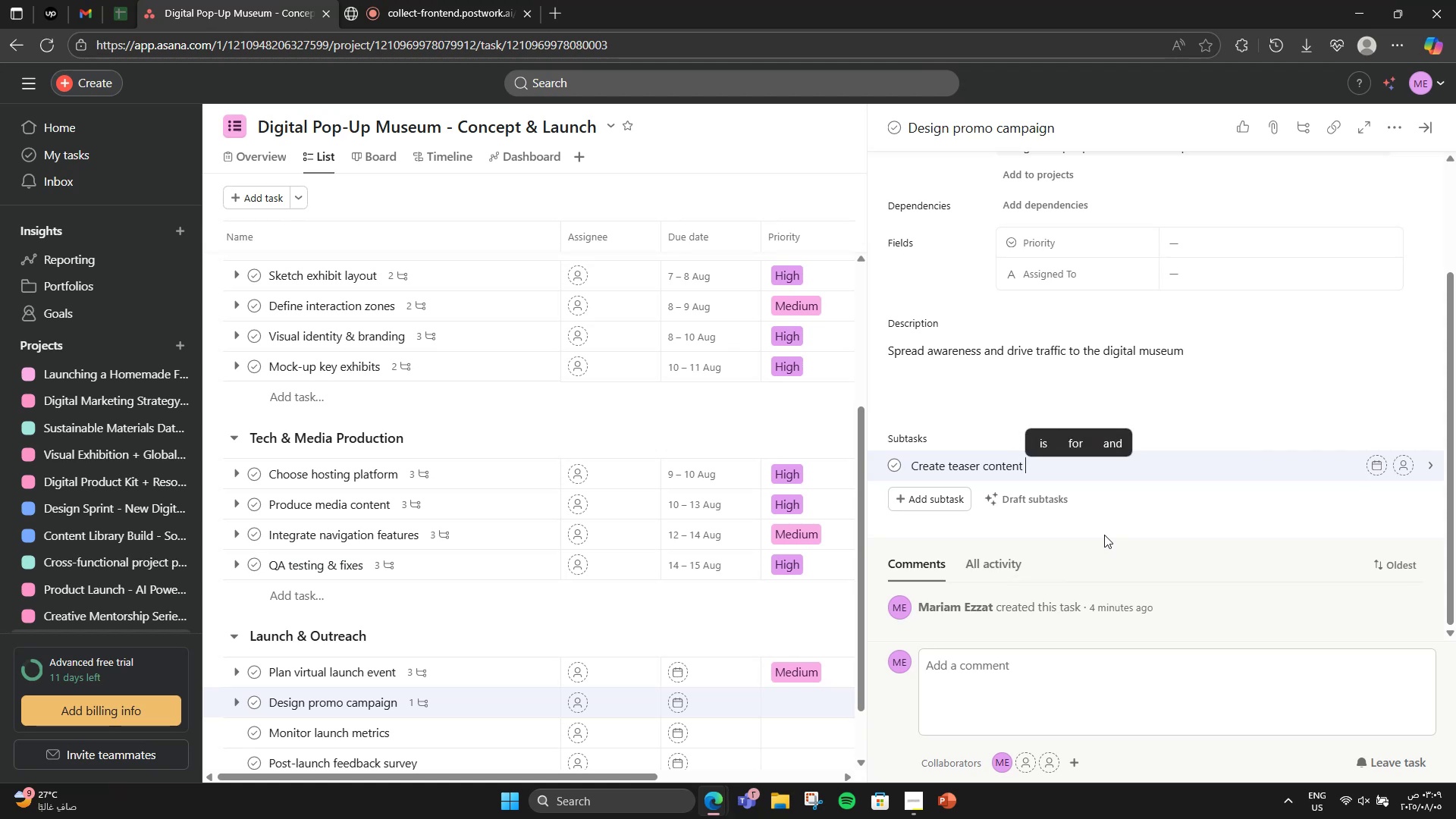 
key(Backspace)
 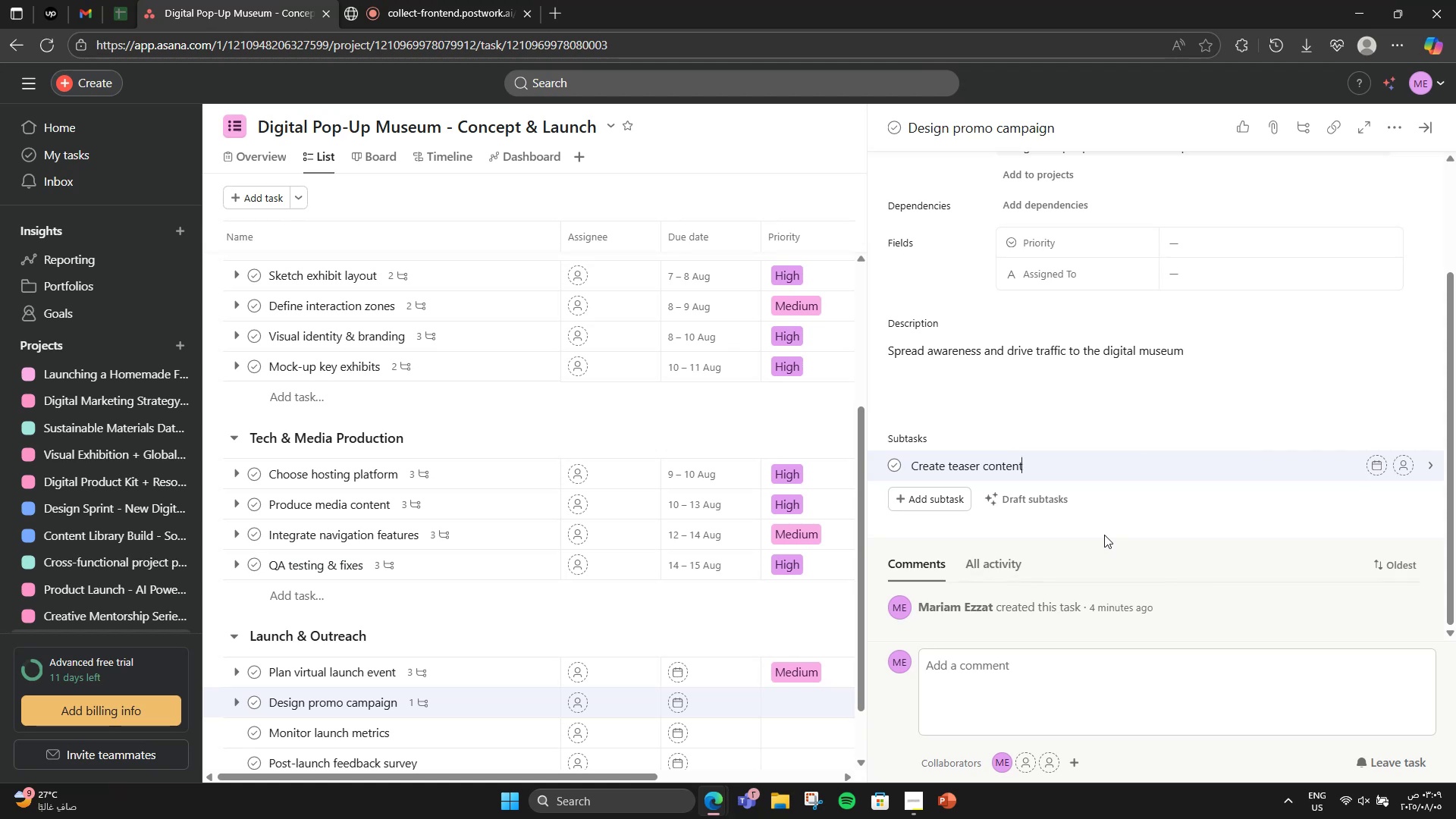 
key(Enter)
 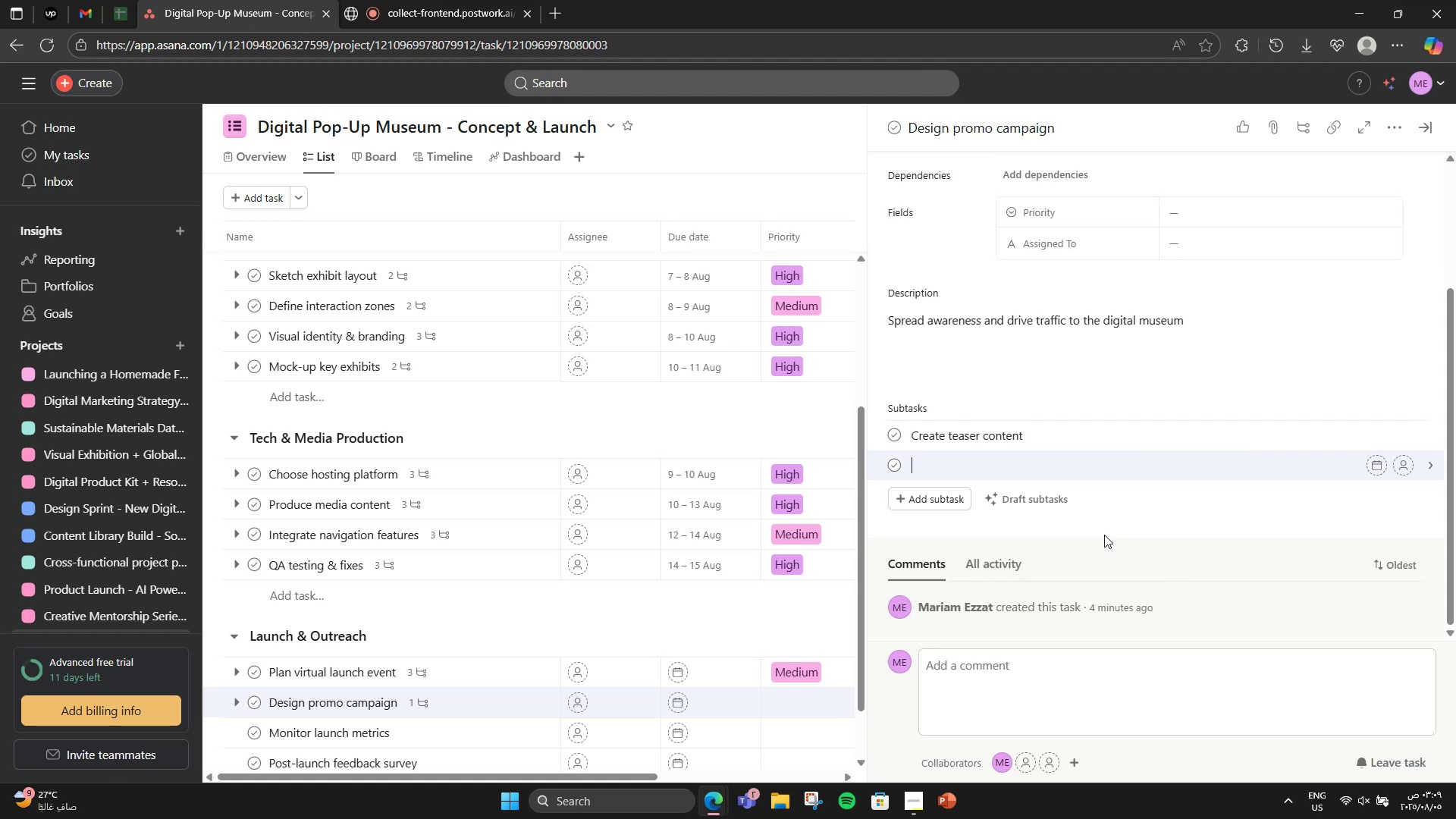 
type(apa)
key(Backspace)
key(Backspace)
key(Backspace)
type(Prepare IG/LindI)
key(Backspace)
key(Backspace)
type(kdIn )
 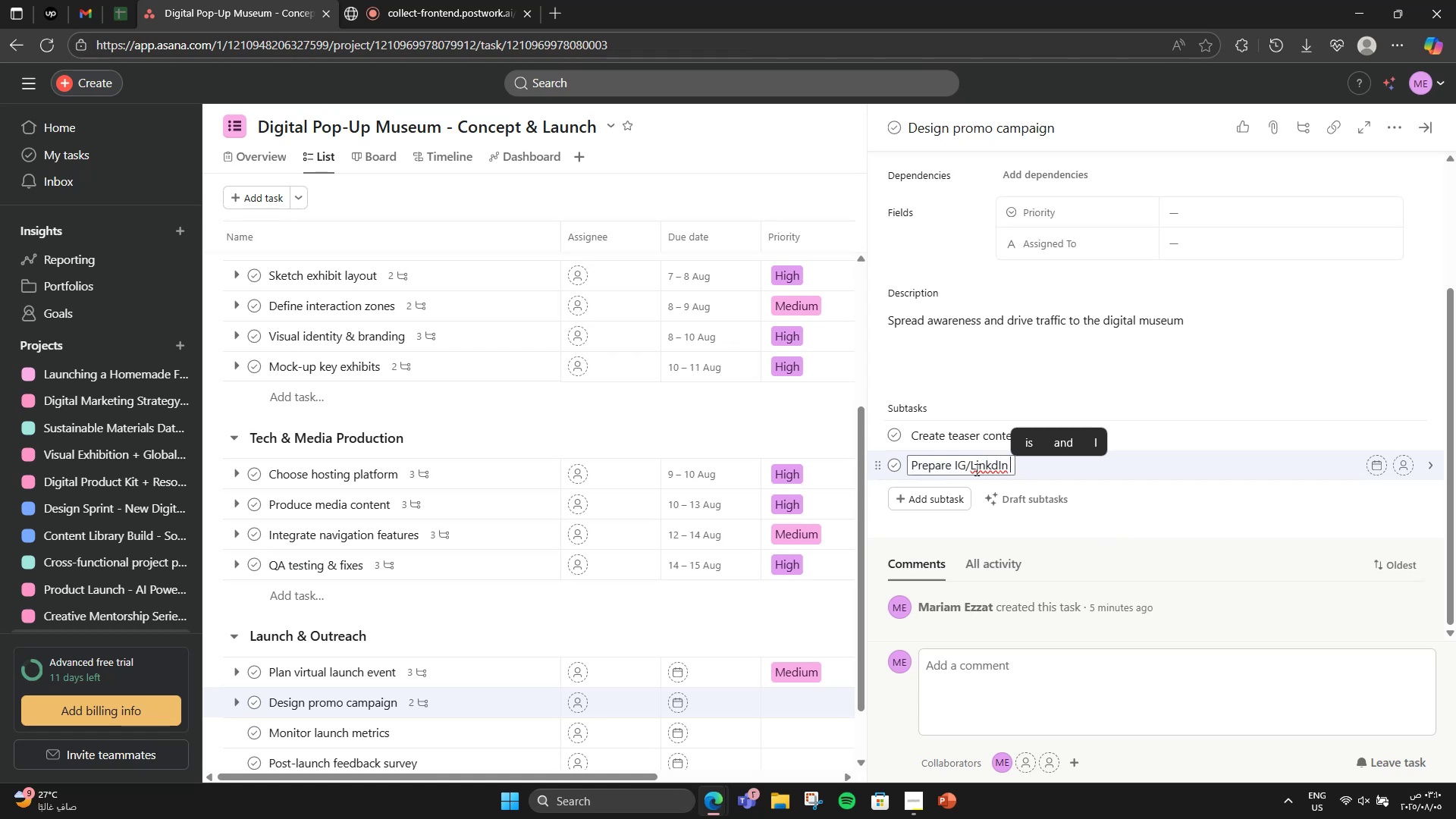 
left_click([975, 467])
 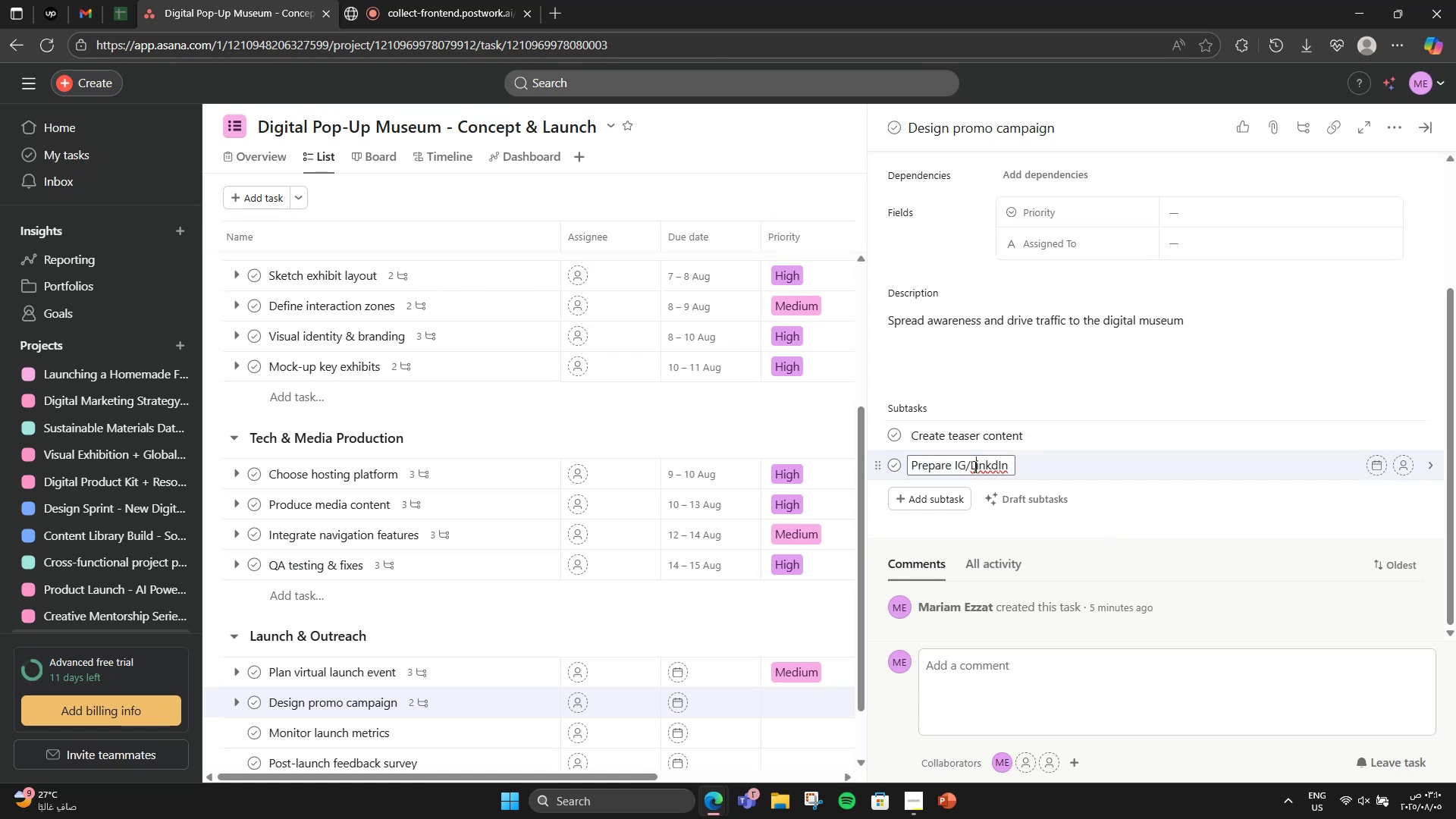 
left_click([973, 466])
 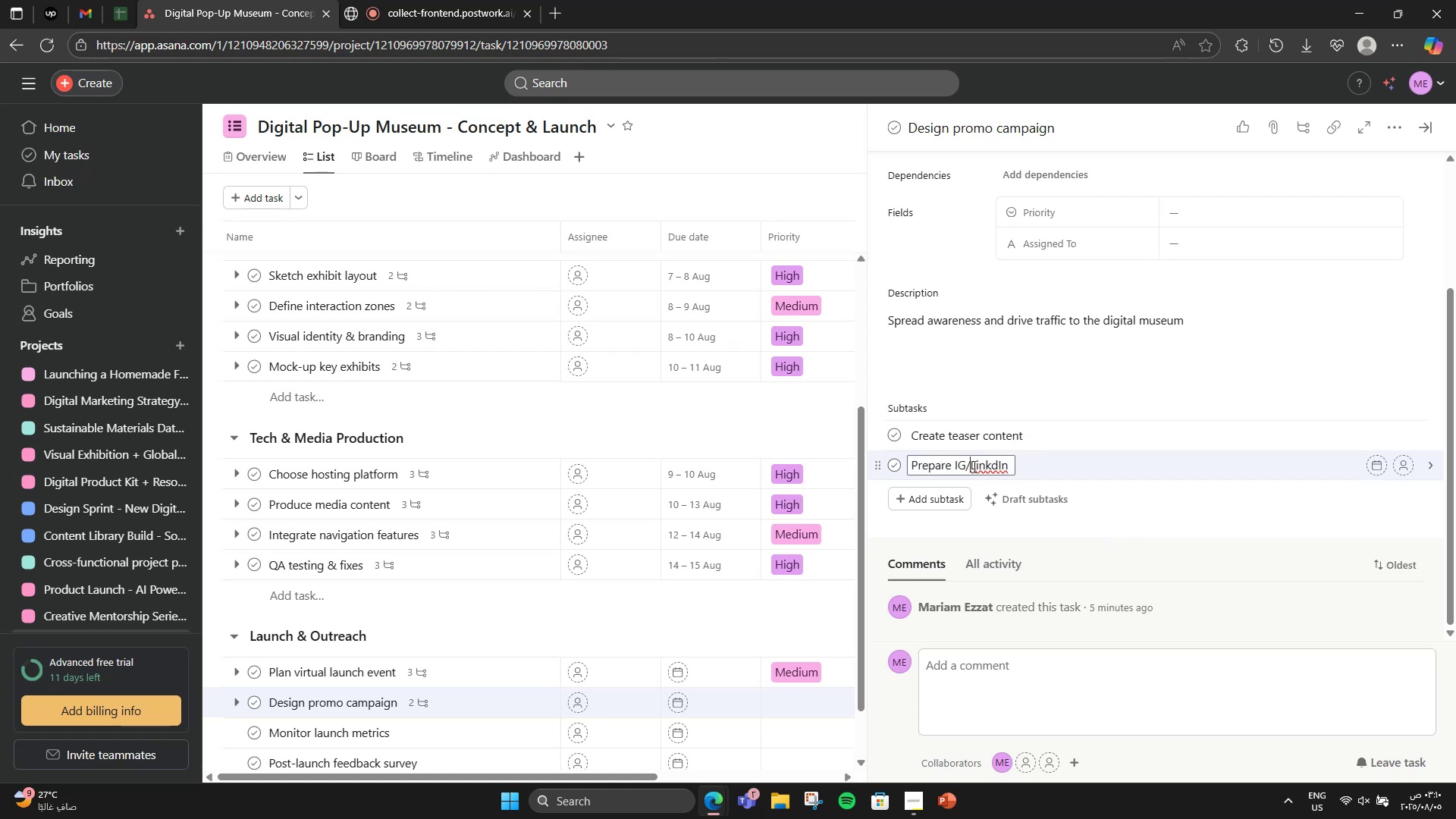 
key(Space)
 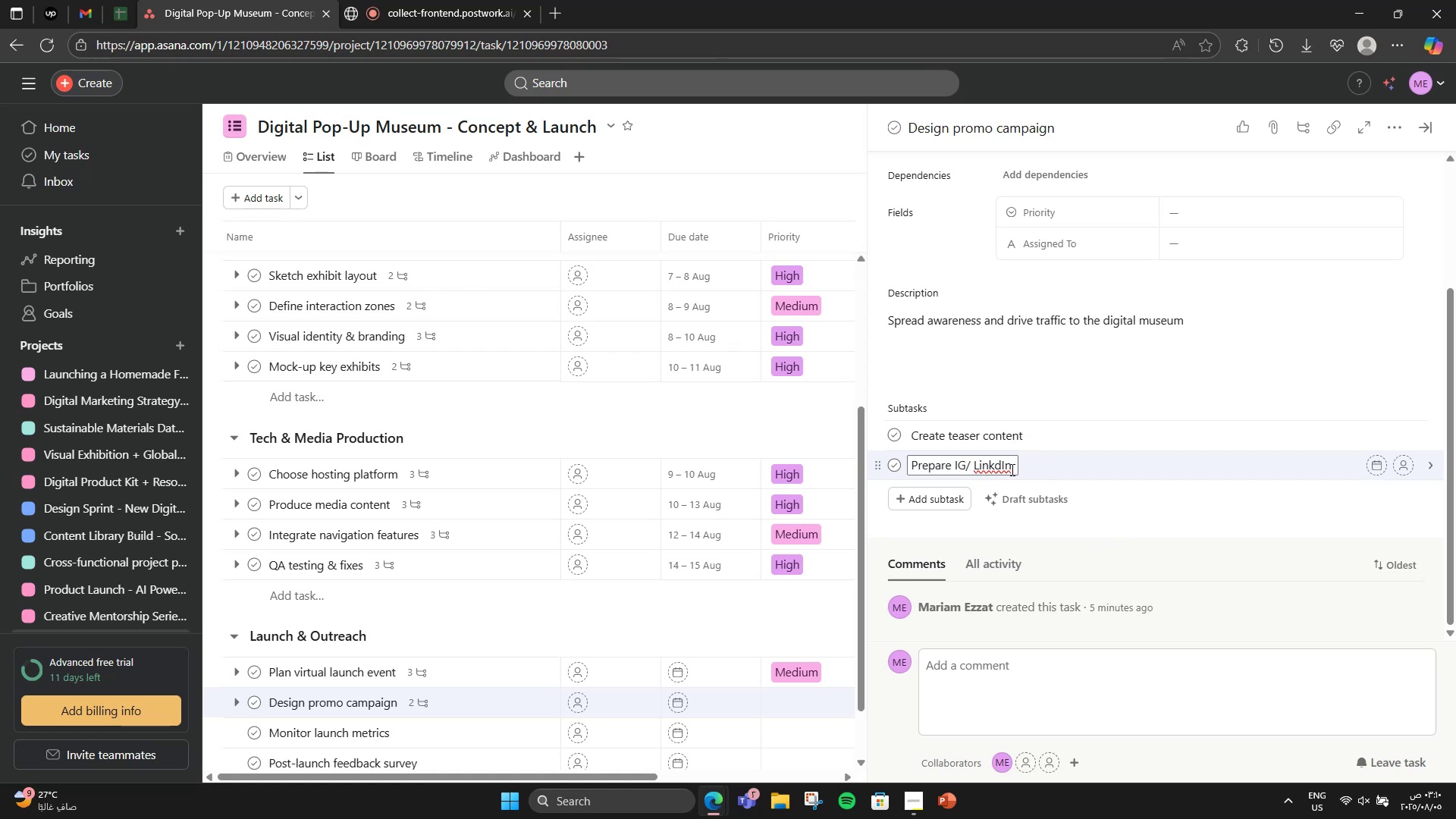 
key(Control+ControlLeft)
 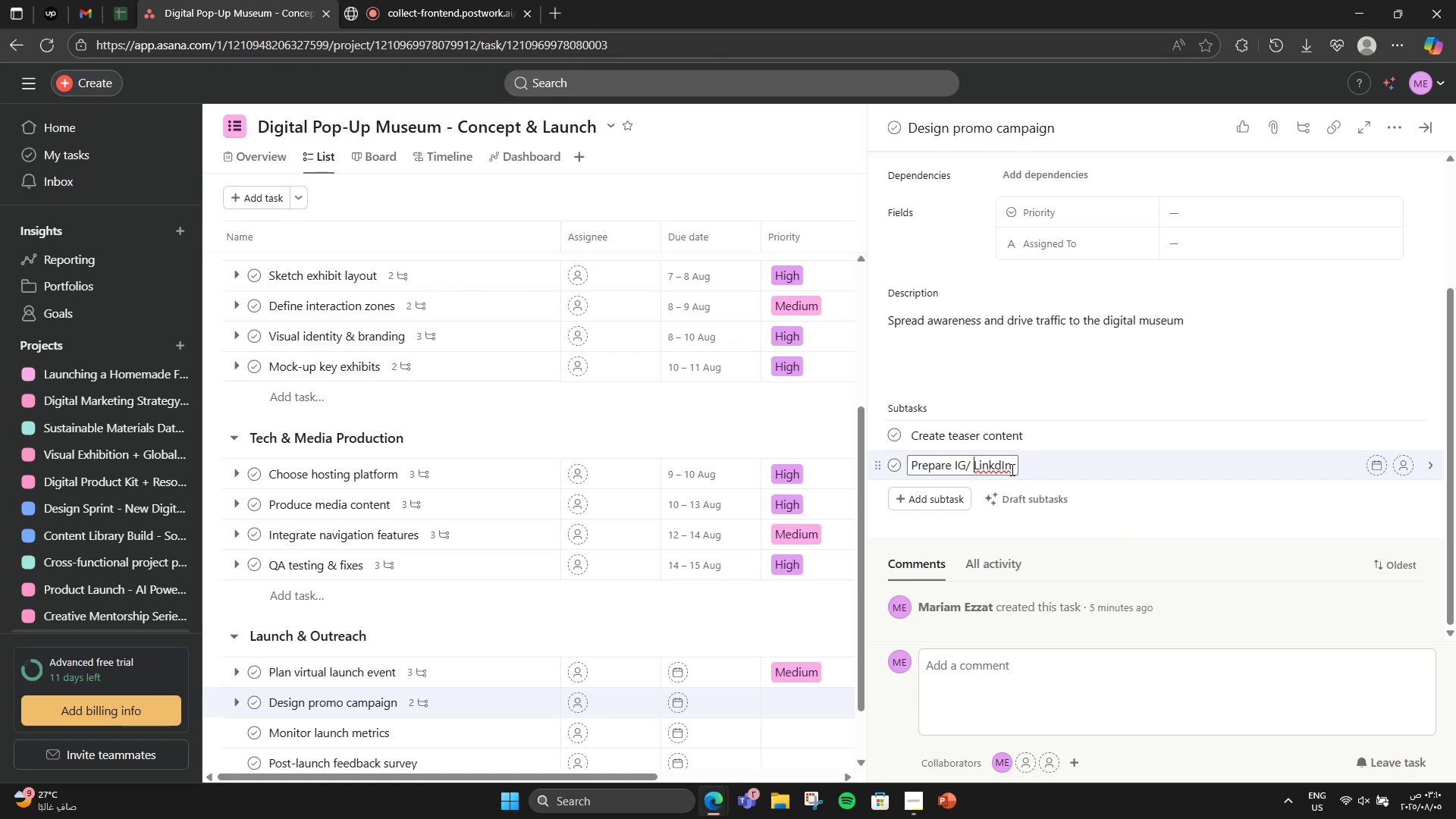 
key(Control+Z)
 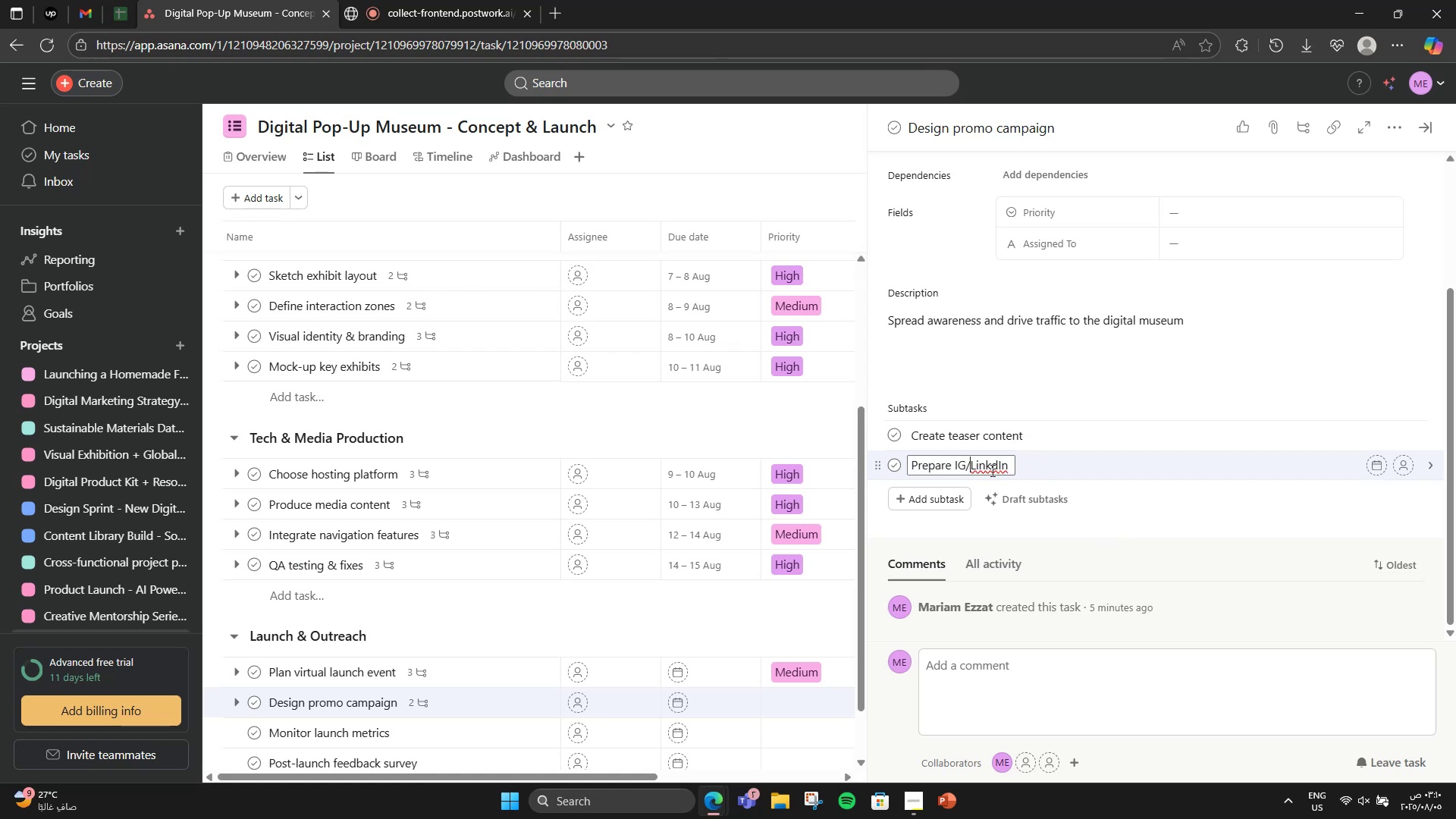 
right_click([991, 470])
 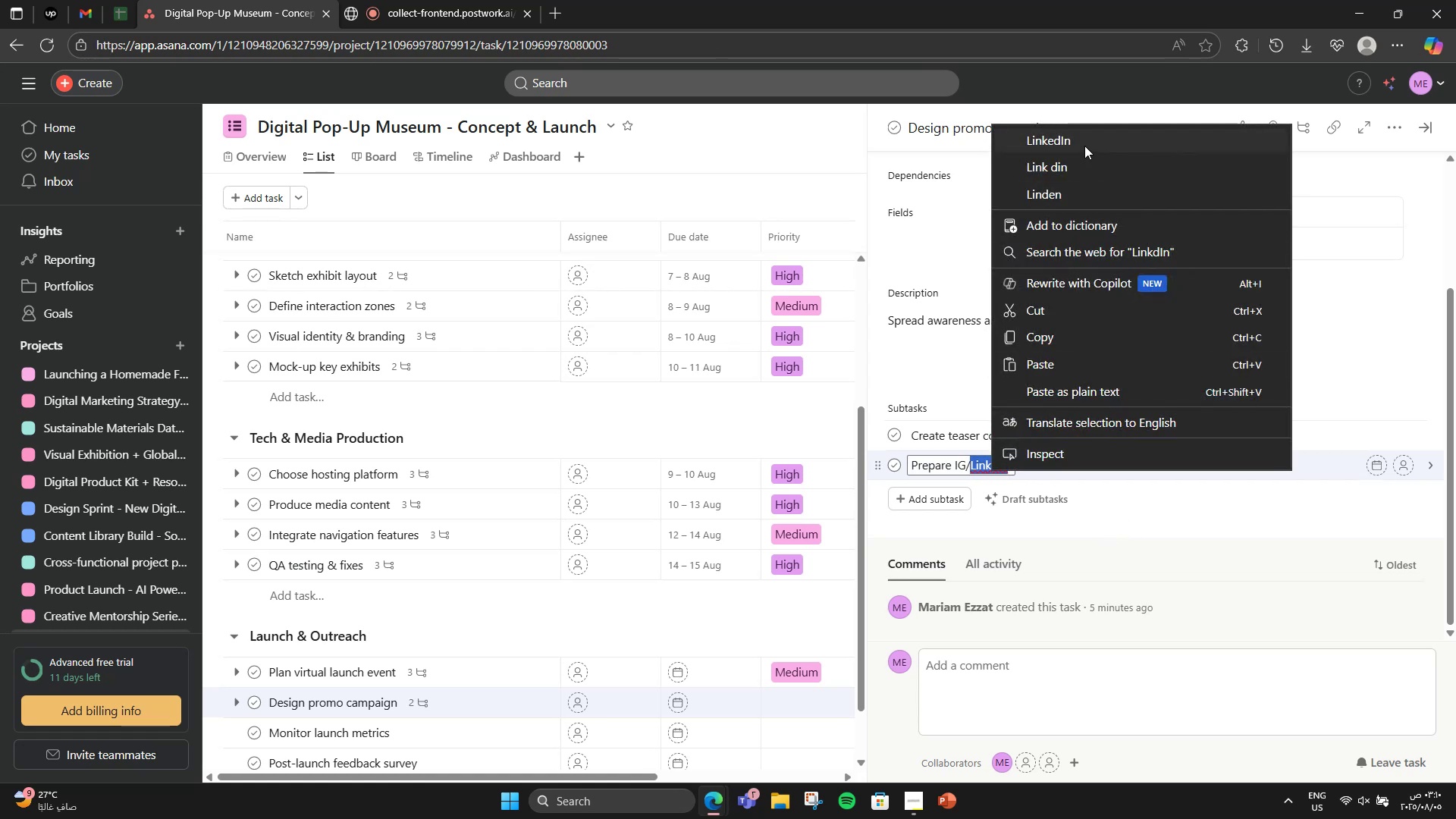 
left_click([1084, 141])
 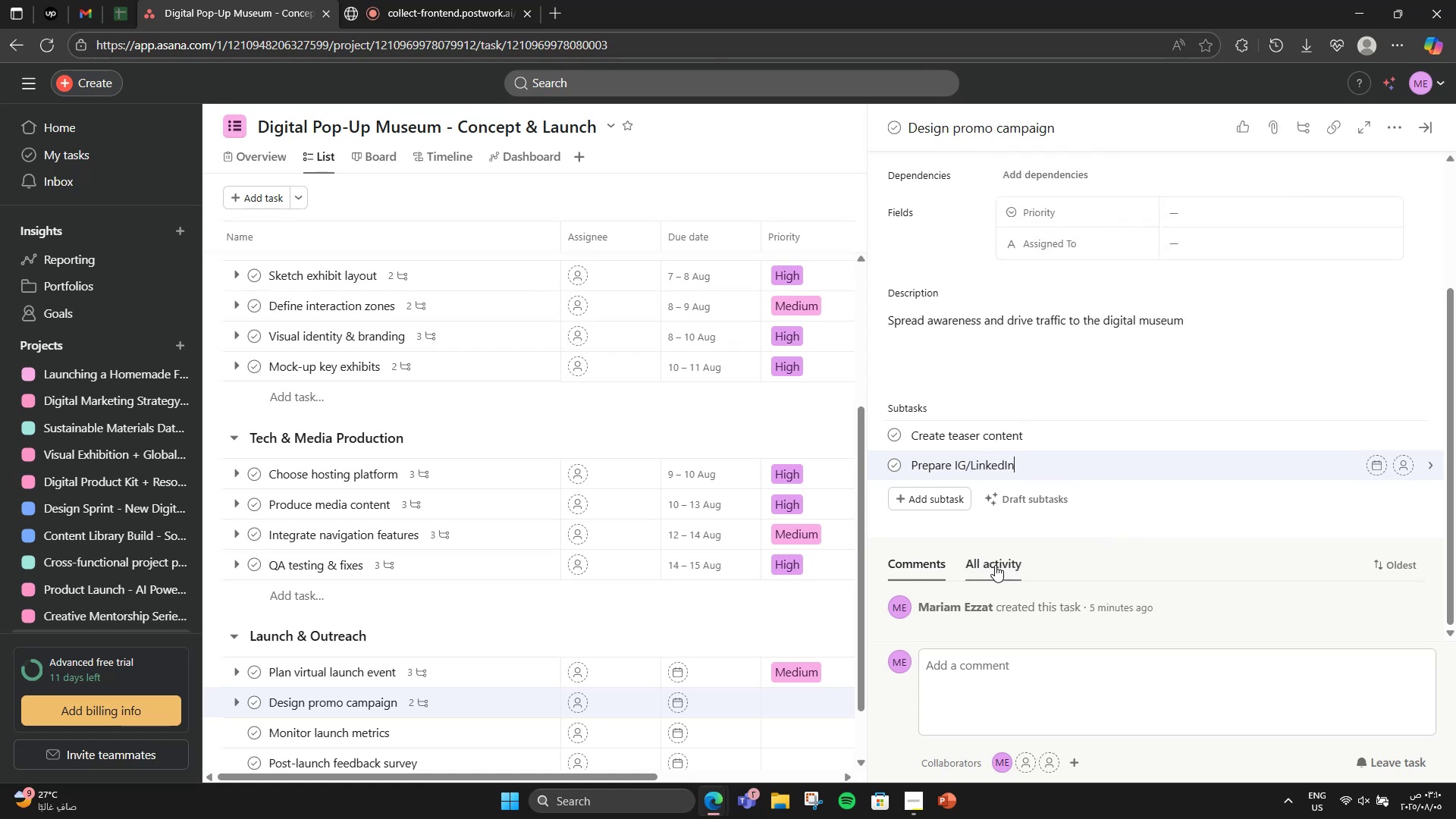 
key(Space)
 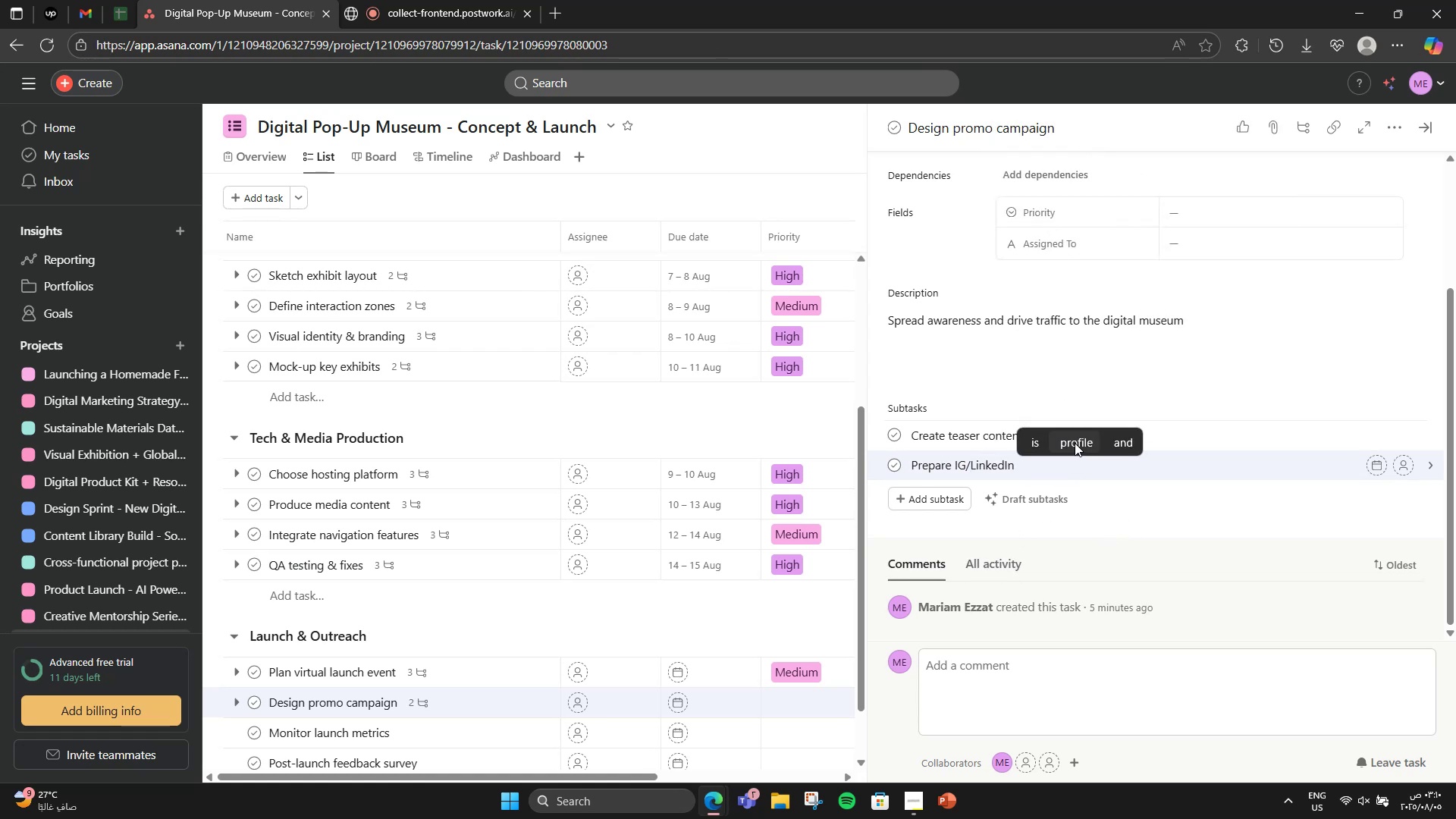 
type(Posts)
 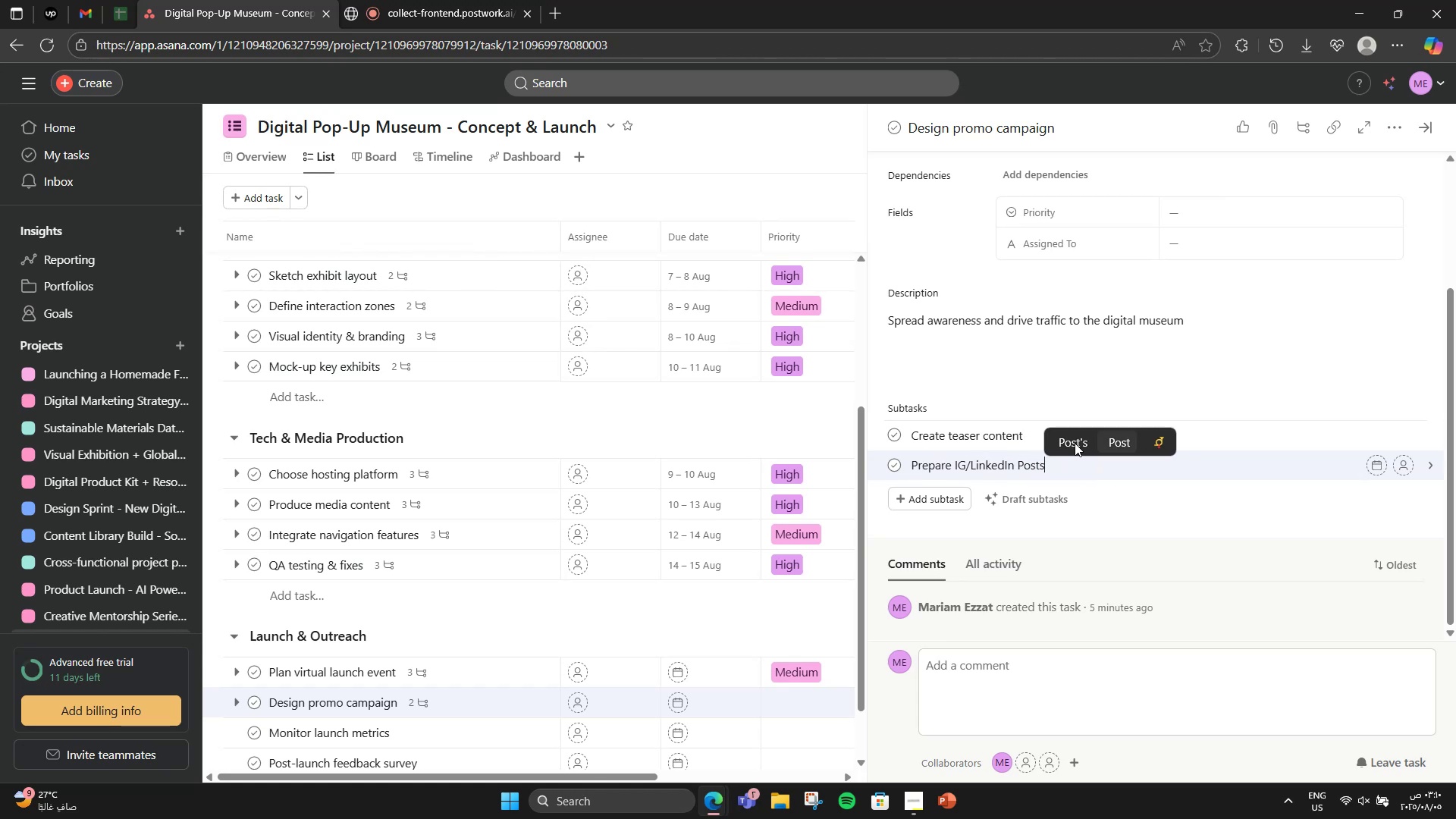 
key(NumpadEnter)
type(Email Invites )
 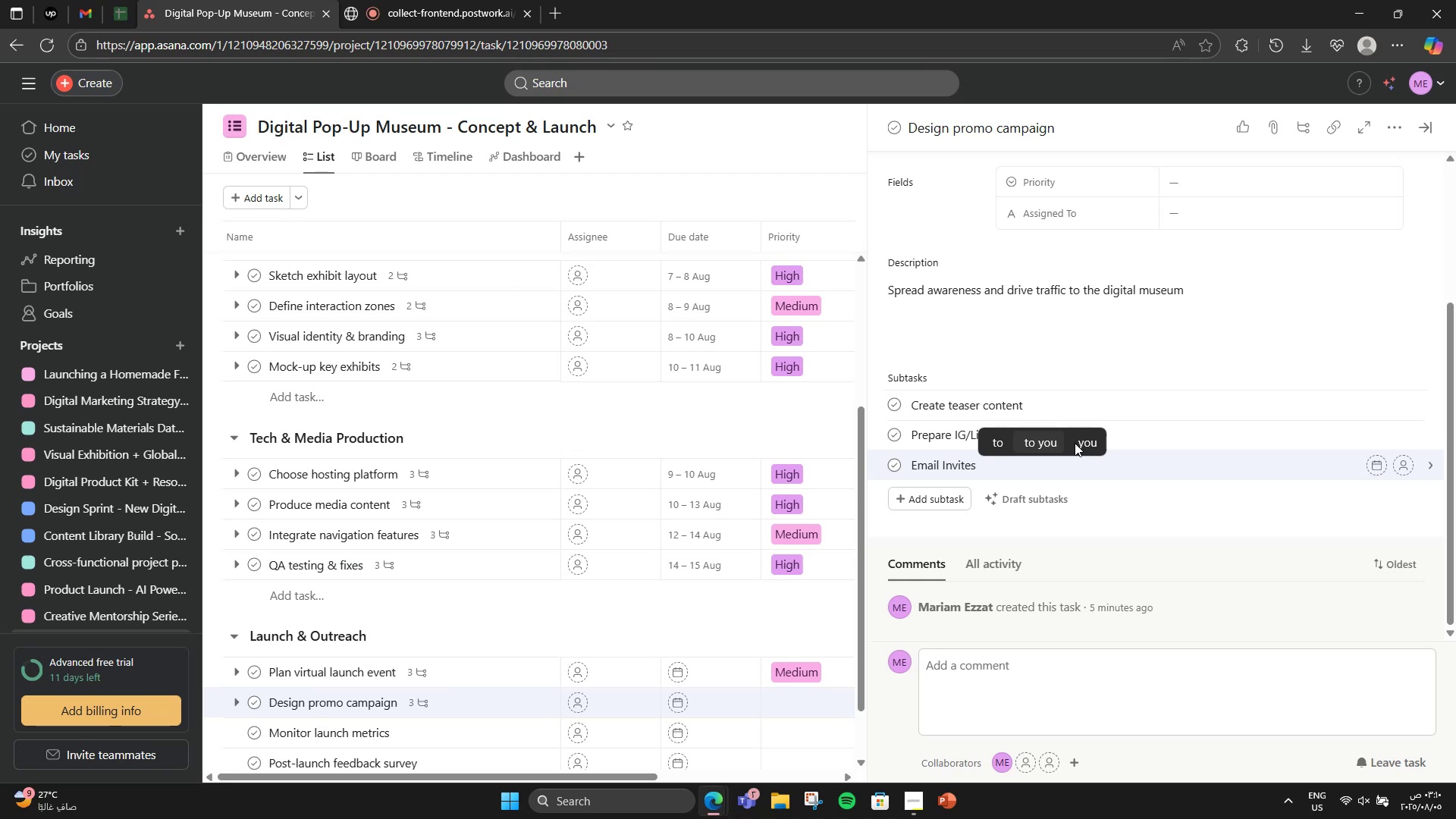 
wait(8.75)
 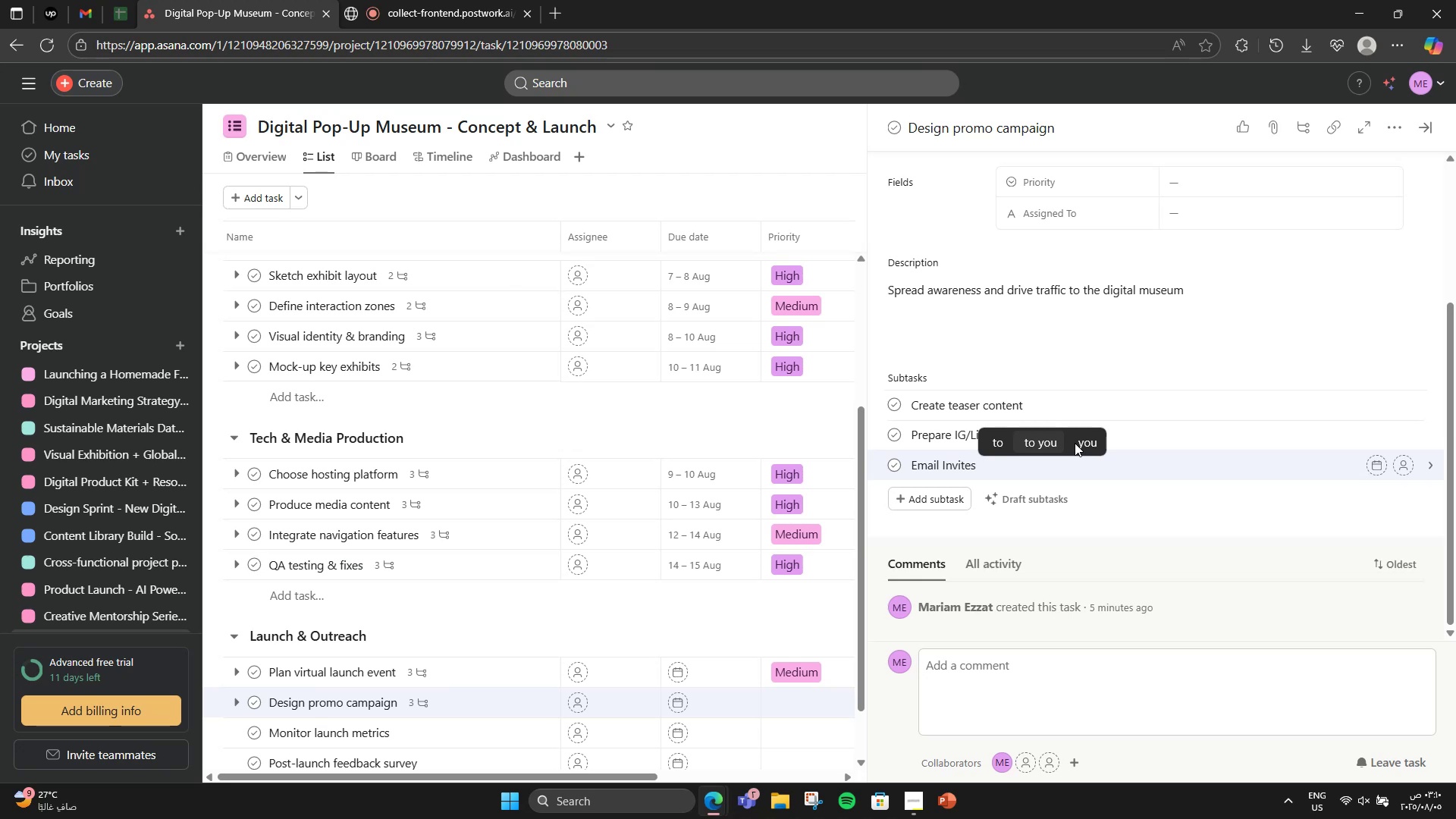 
left_click([1085, 382])
 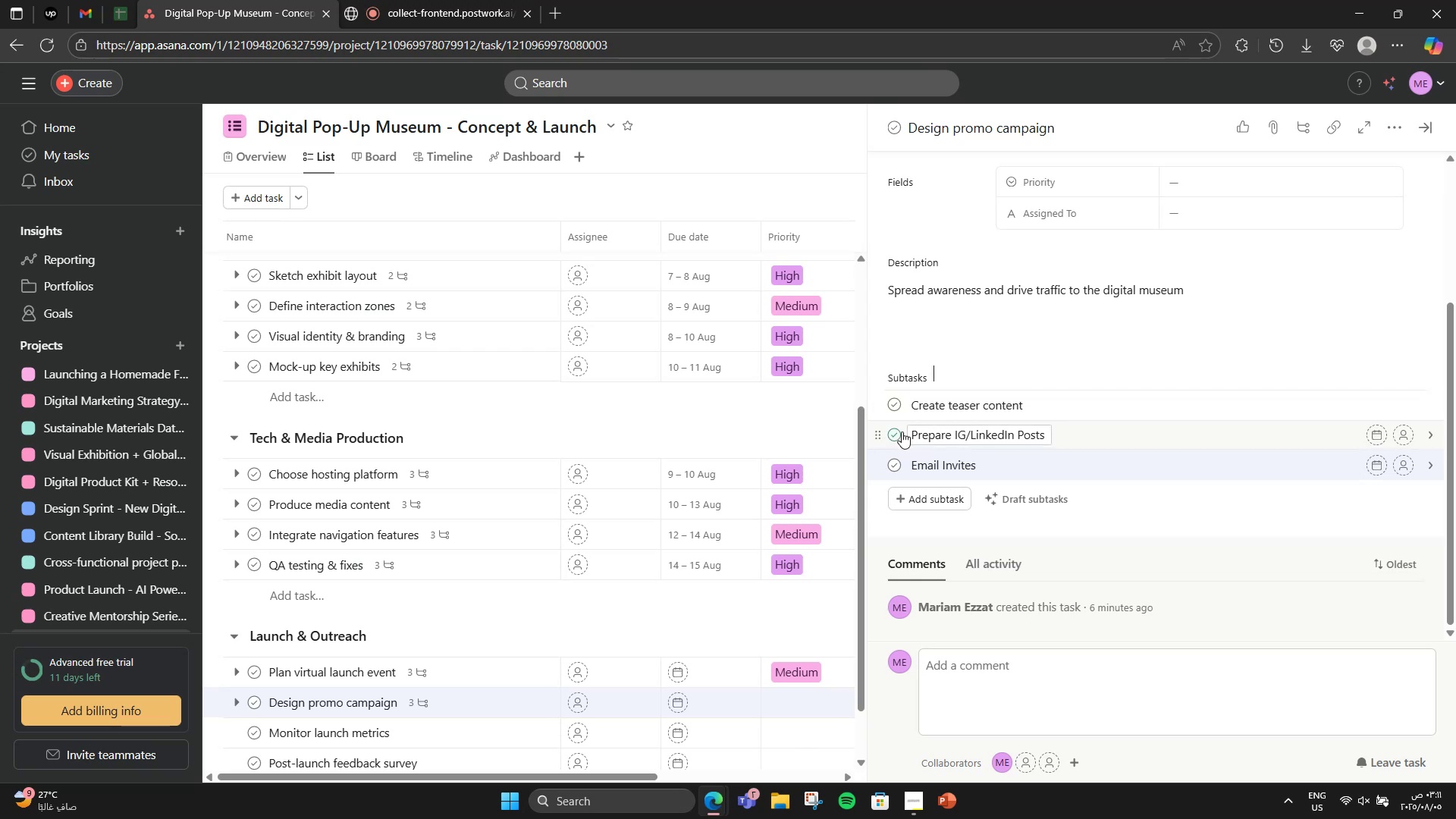 
wait(8.15)
 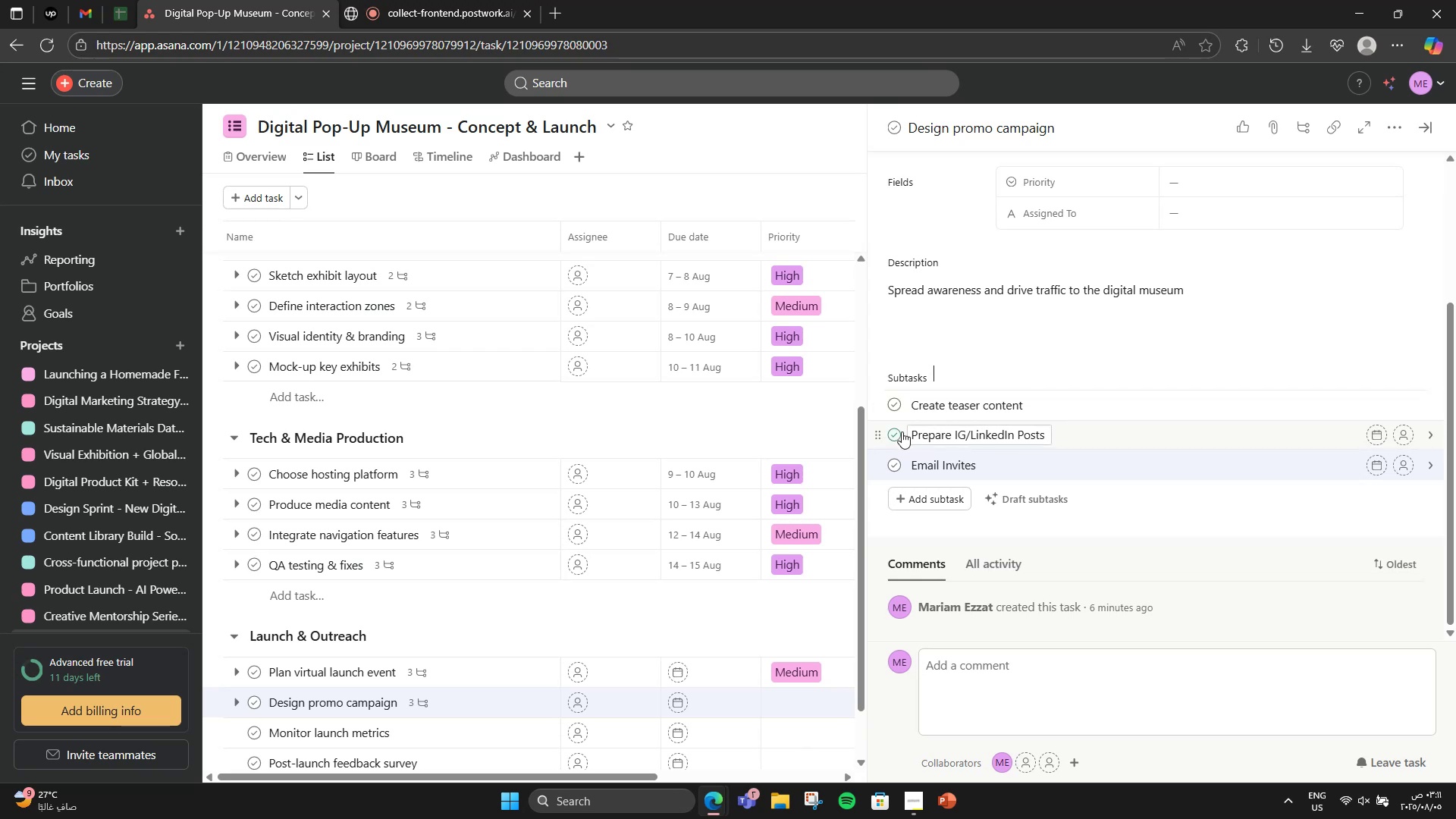 
scroll: coordinate [1013, 475], scroll_direction: down, amount: 1.0
 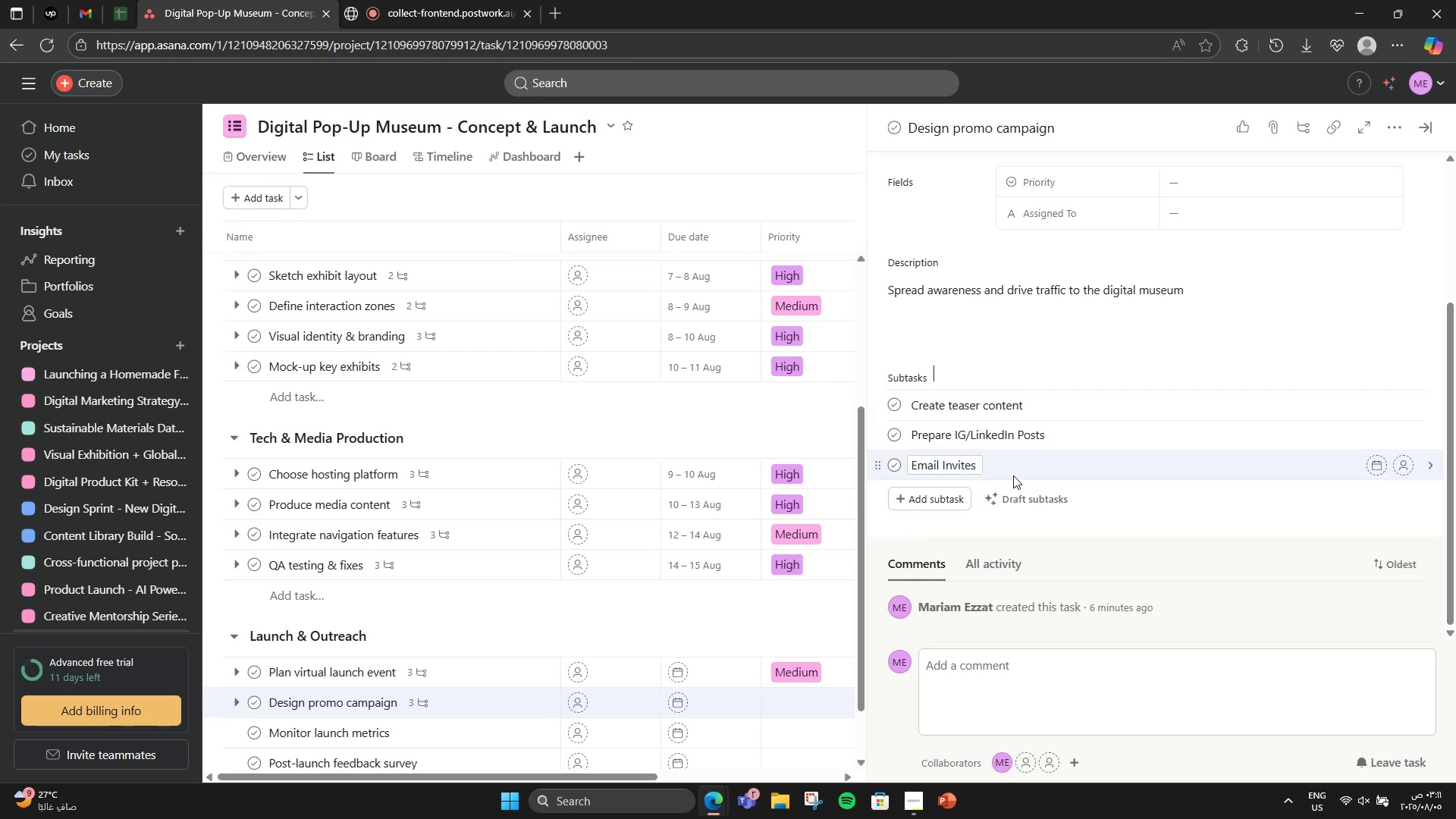 
scroll: coordinate [1013, 475], scroll_direction: up, amount: 2.0
 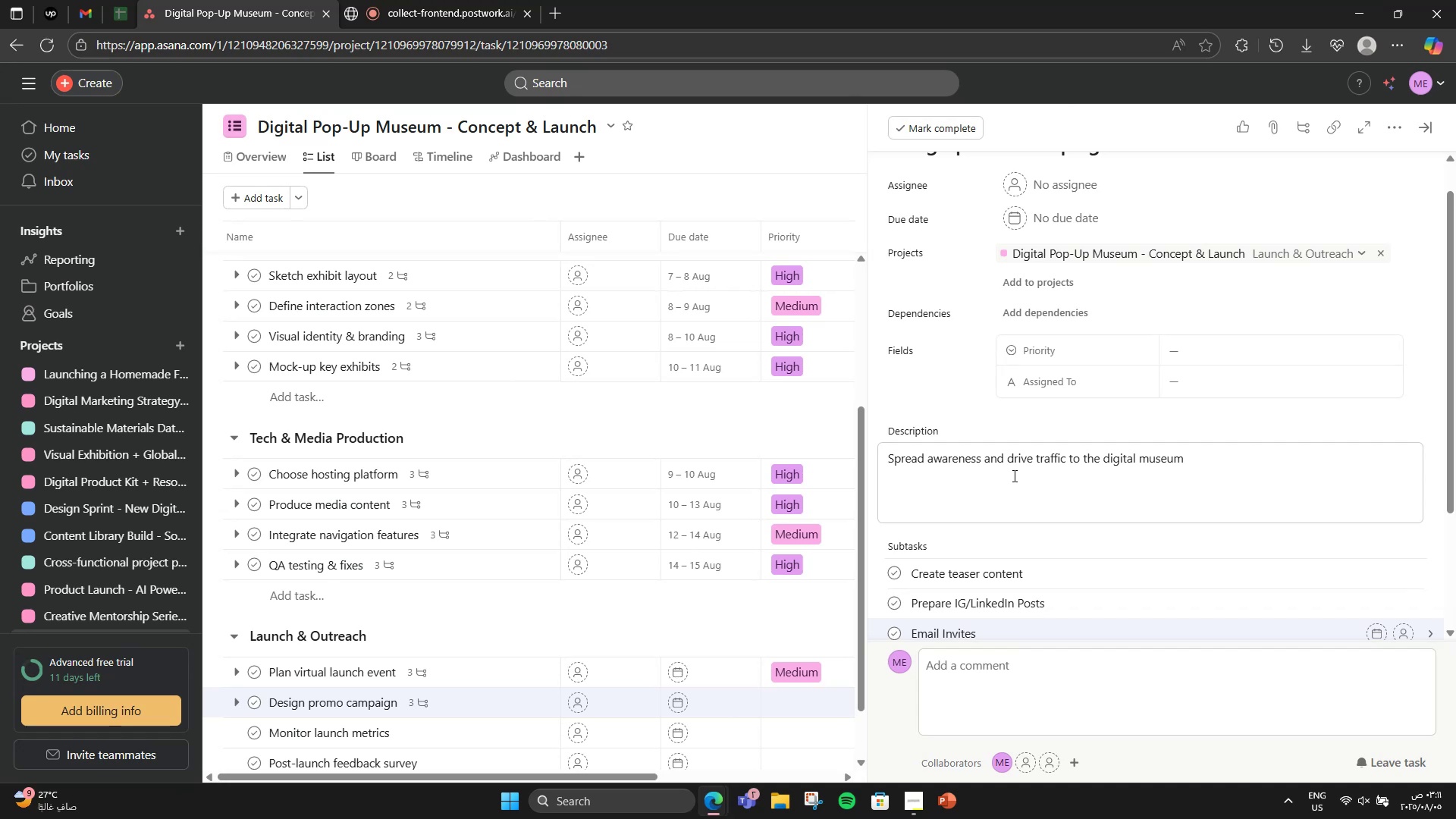 
left_click([1234, 344])
 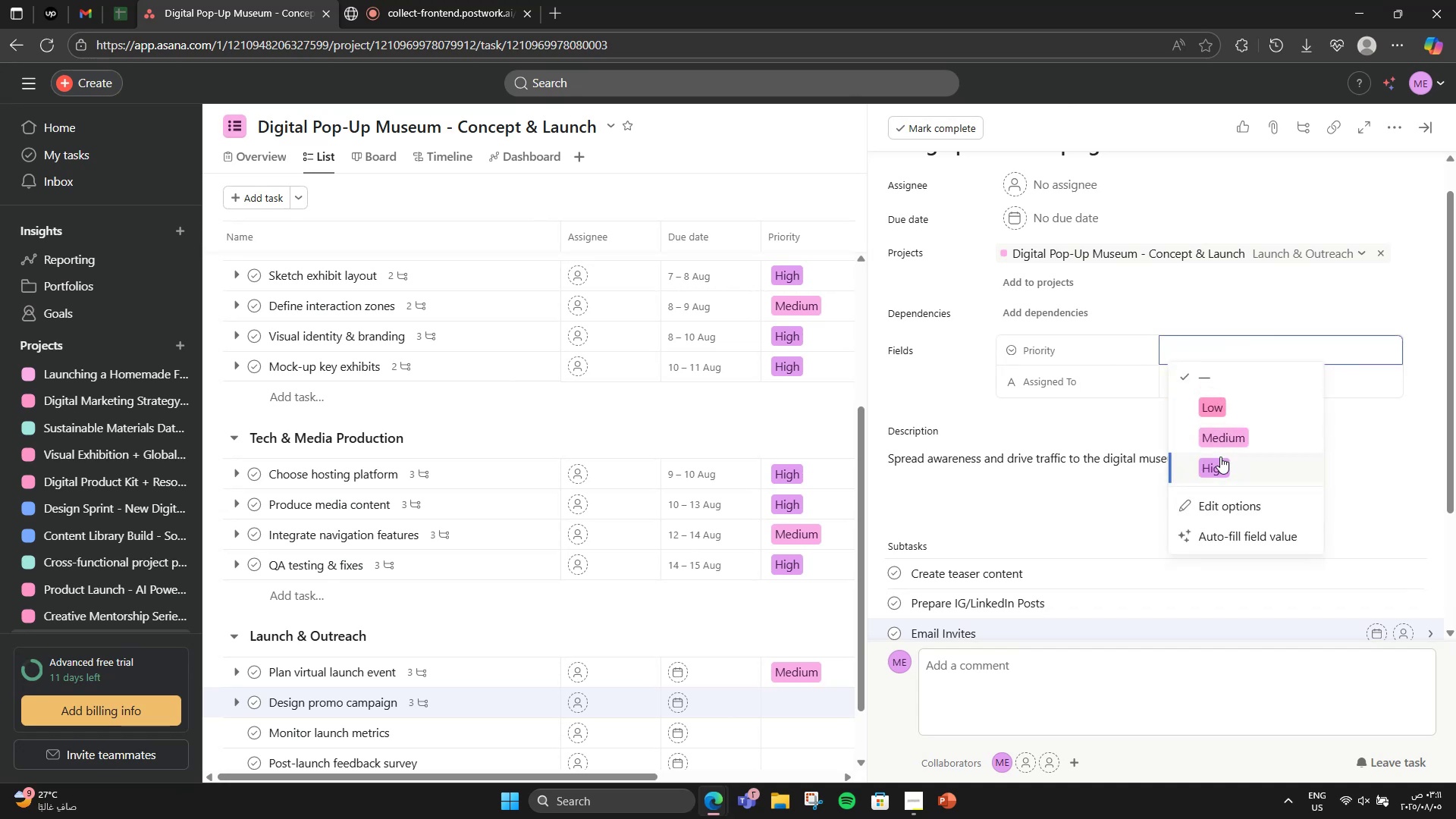 
left_click([1227, 464])
 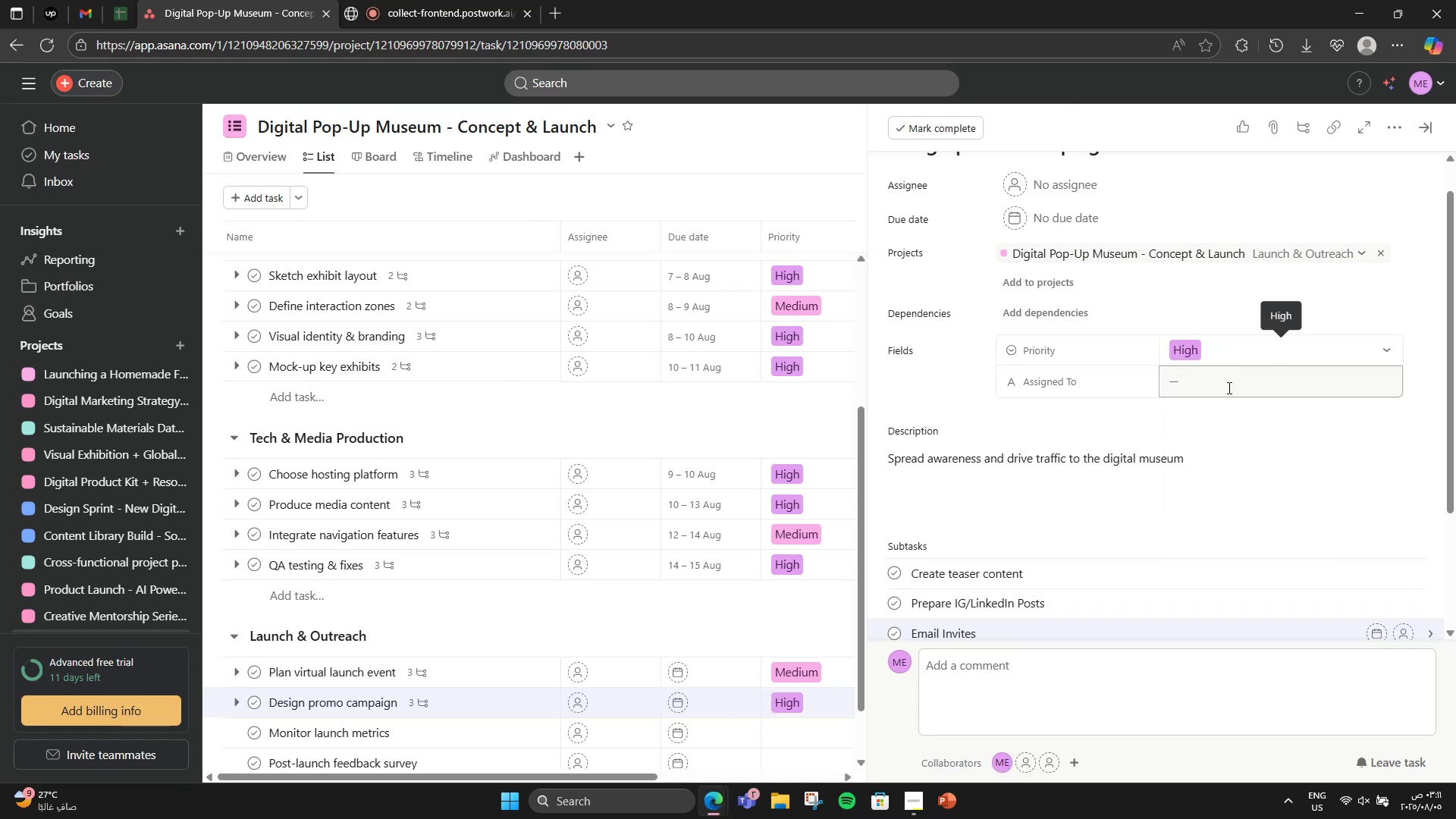 
double_click([1225, 381])
 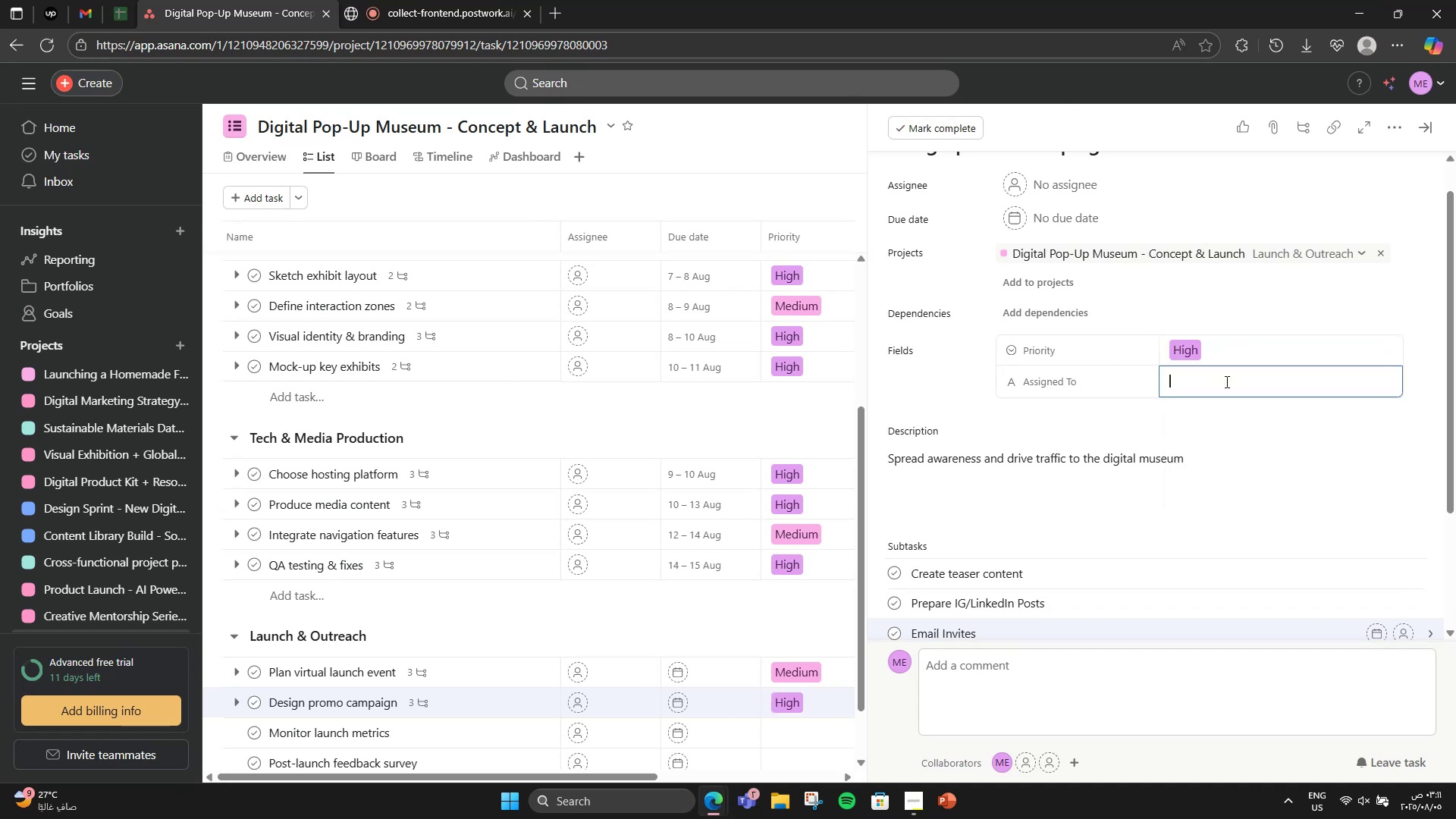 
type(Marketing Lead)
 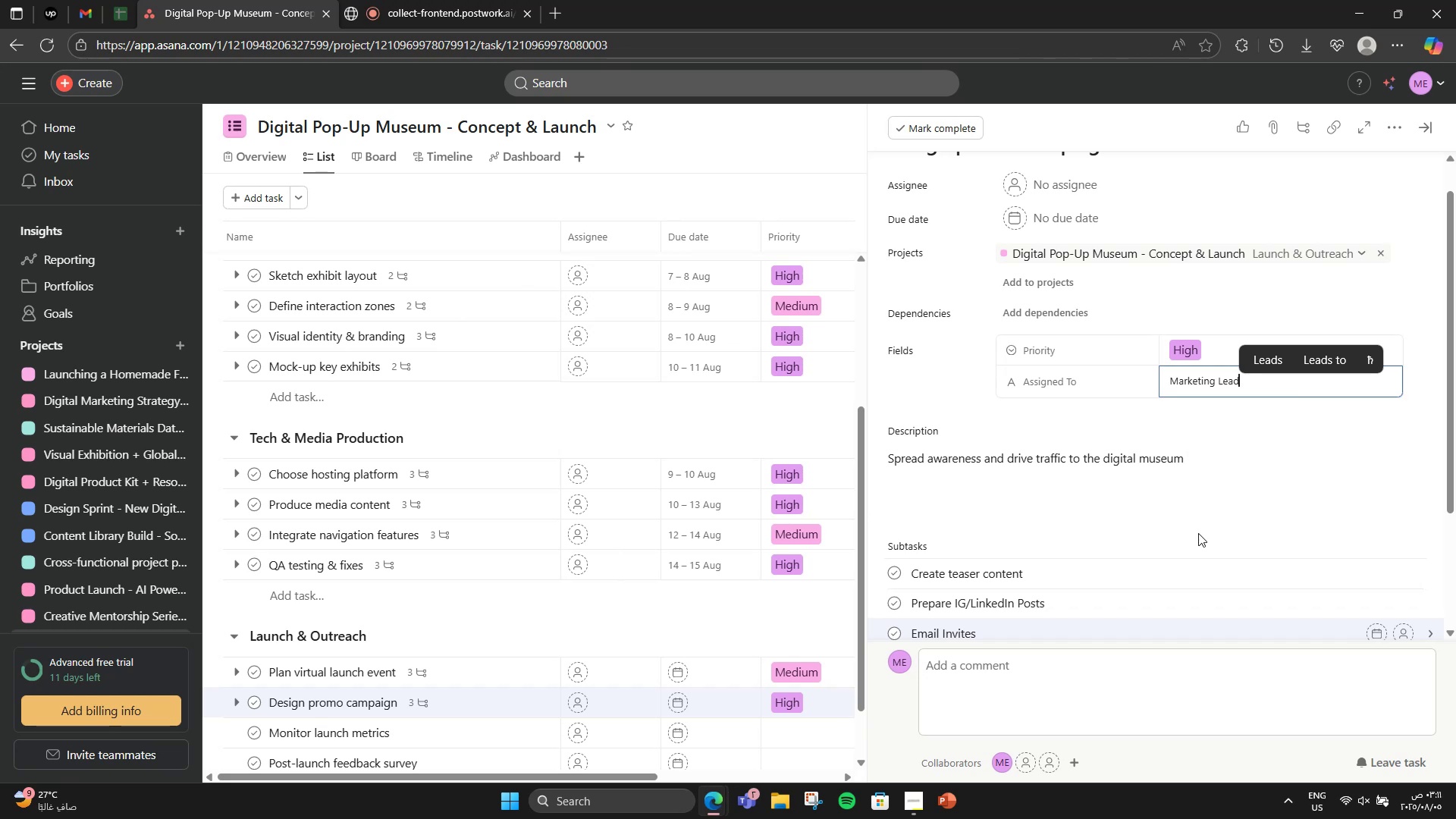 
wait(16.08)
 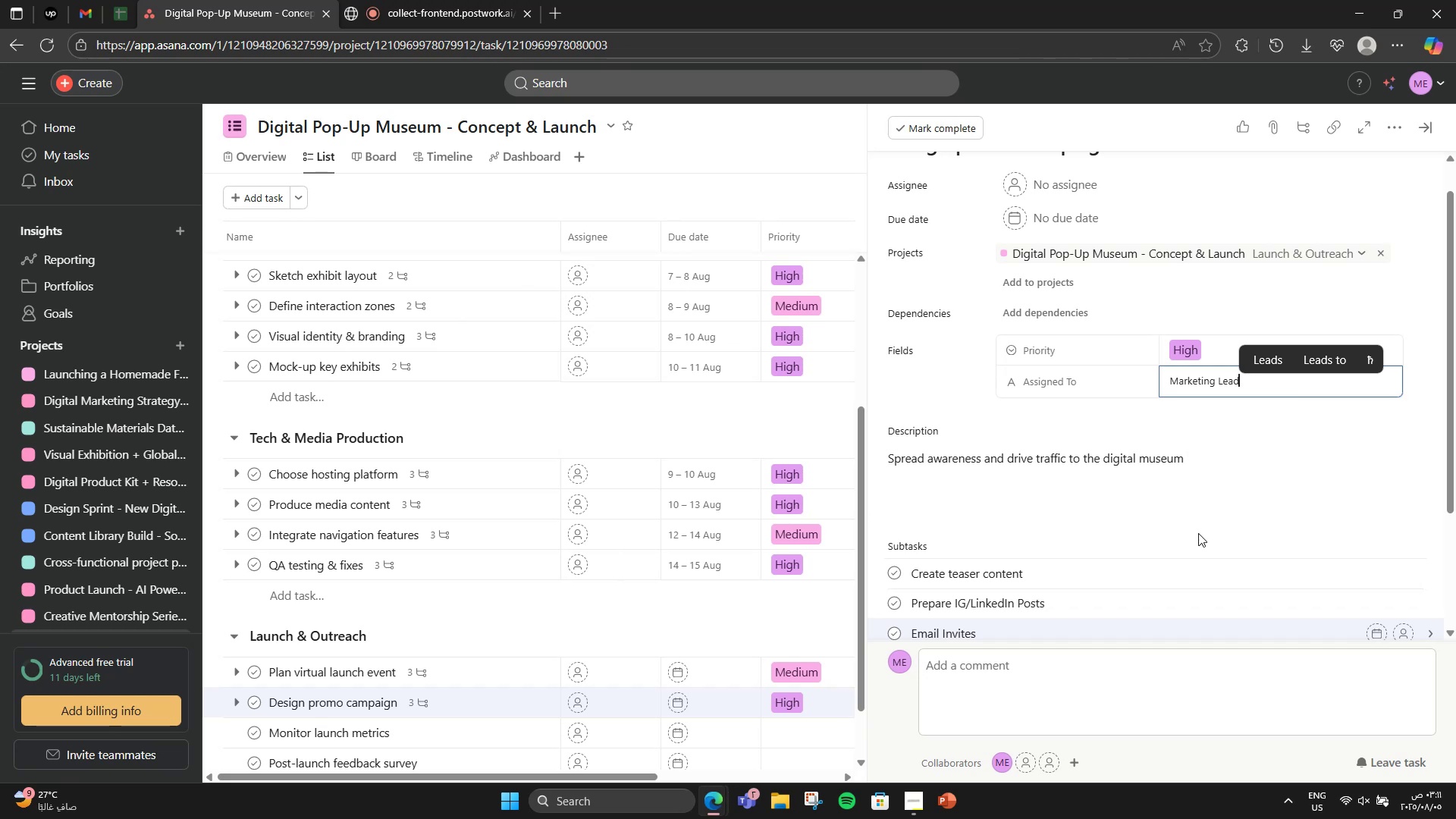 
scroll: coordinate [666, 620], scroll_direction: down, amount: 3.0
 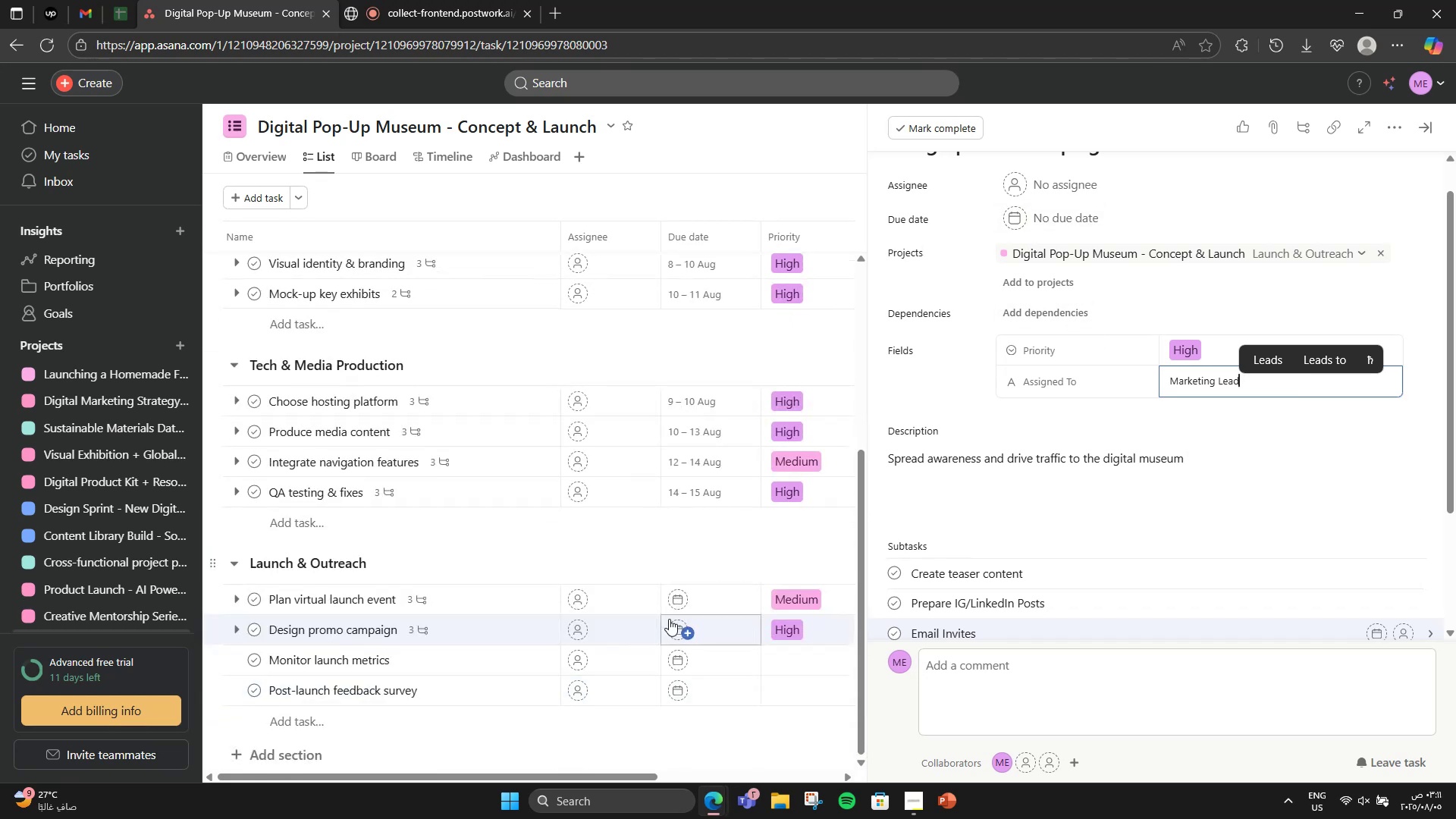 
mouse_move([745, 658])
 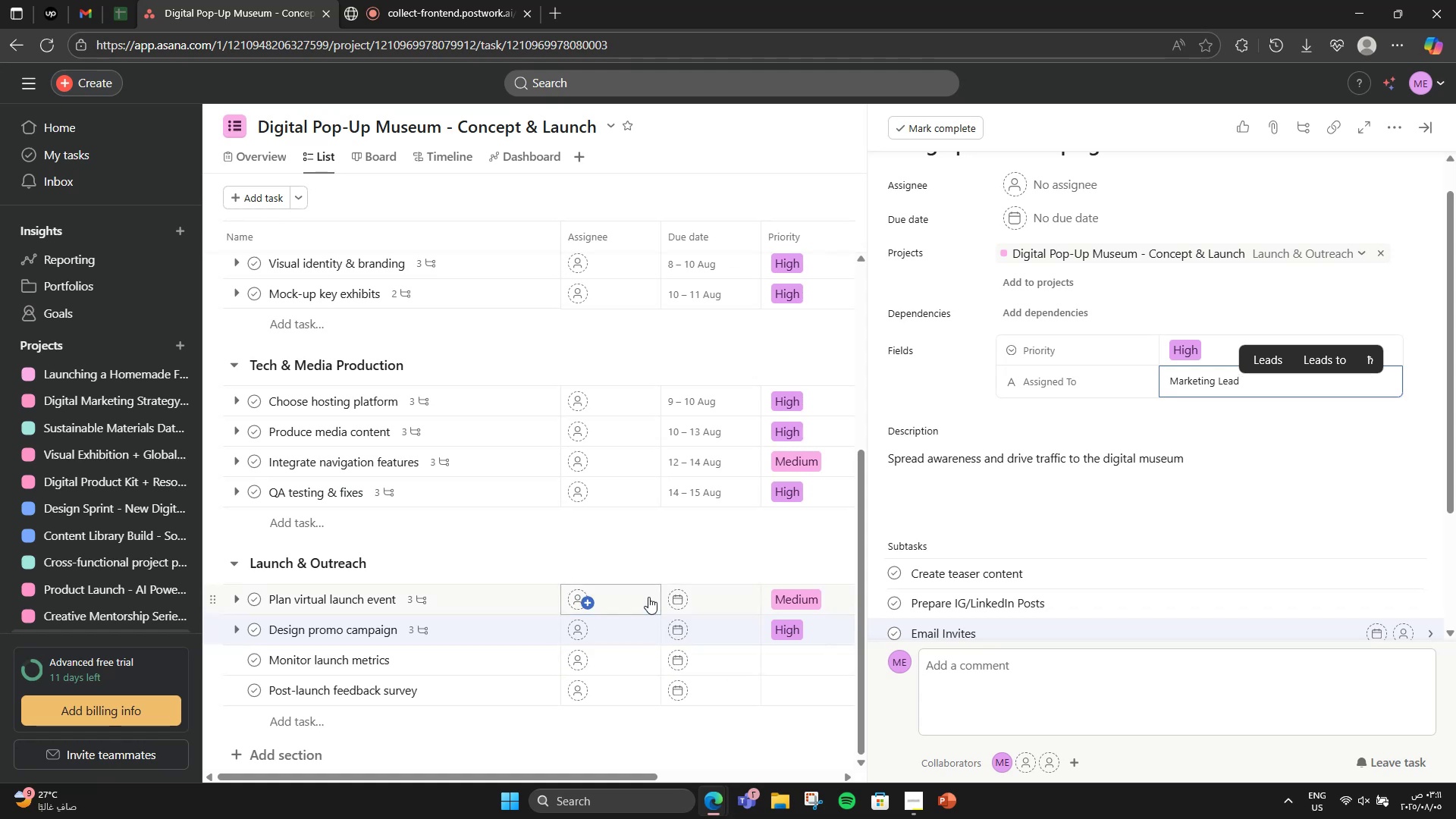 
left_click([697, 597])
 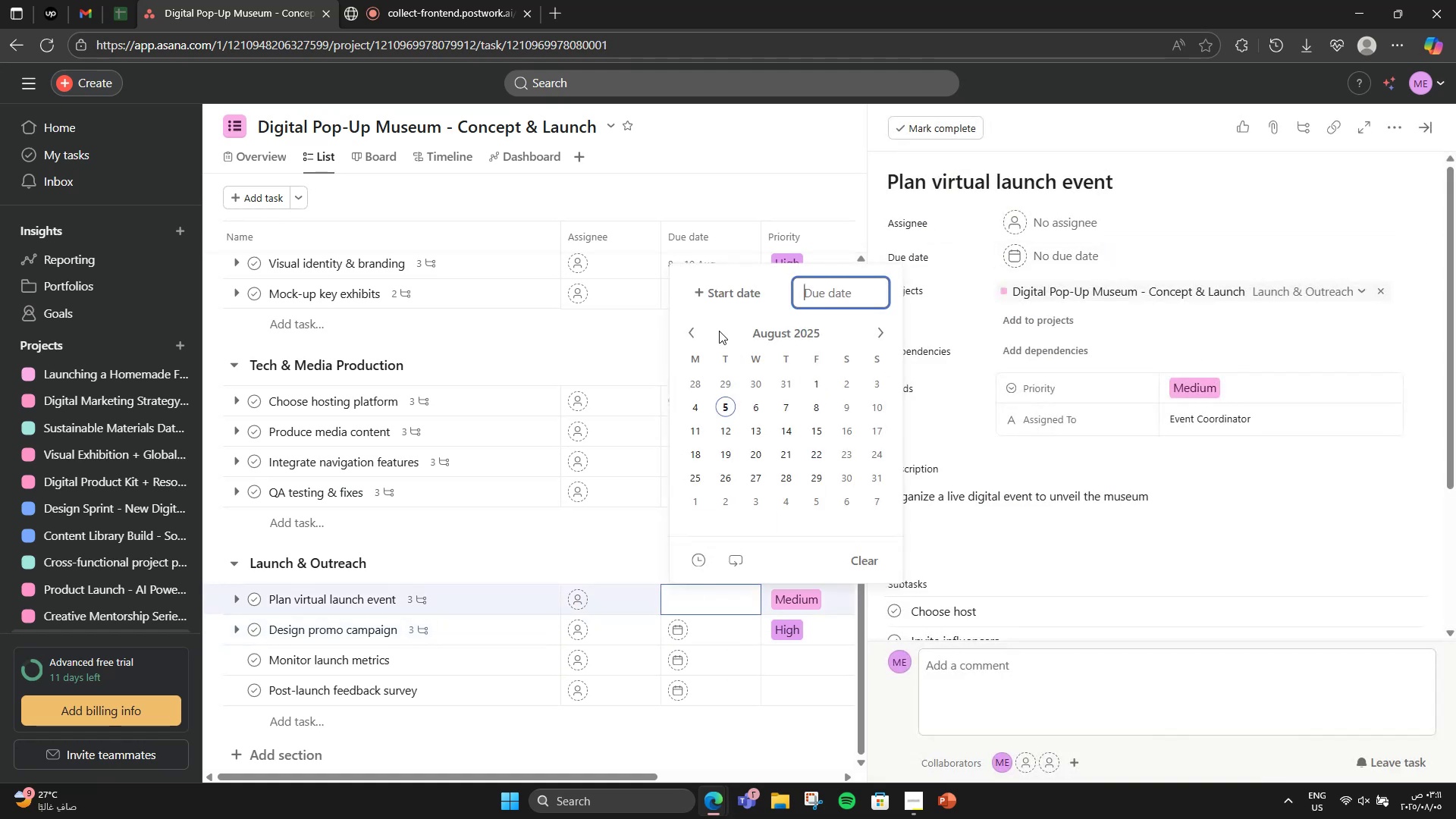 
left_click([722, 297])
 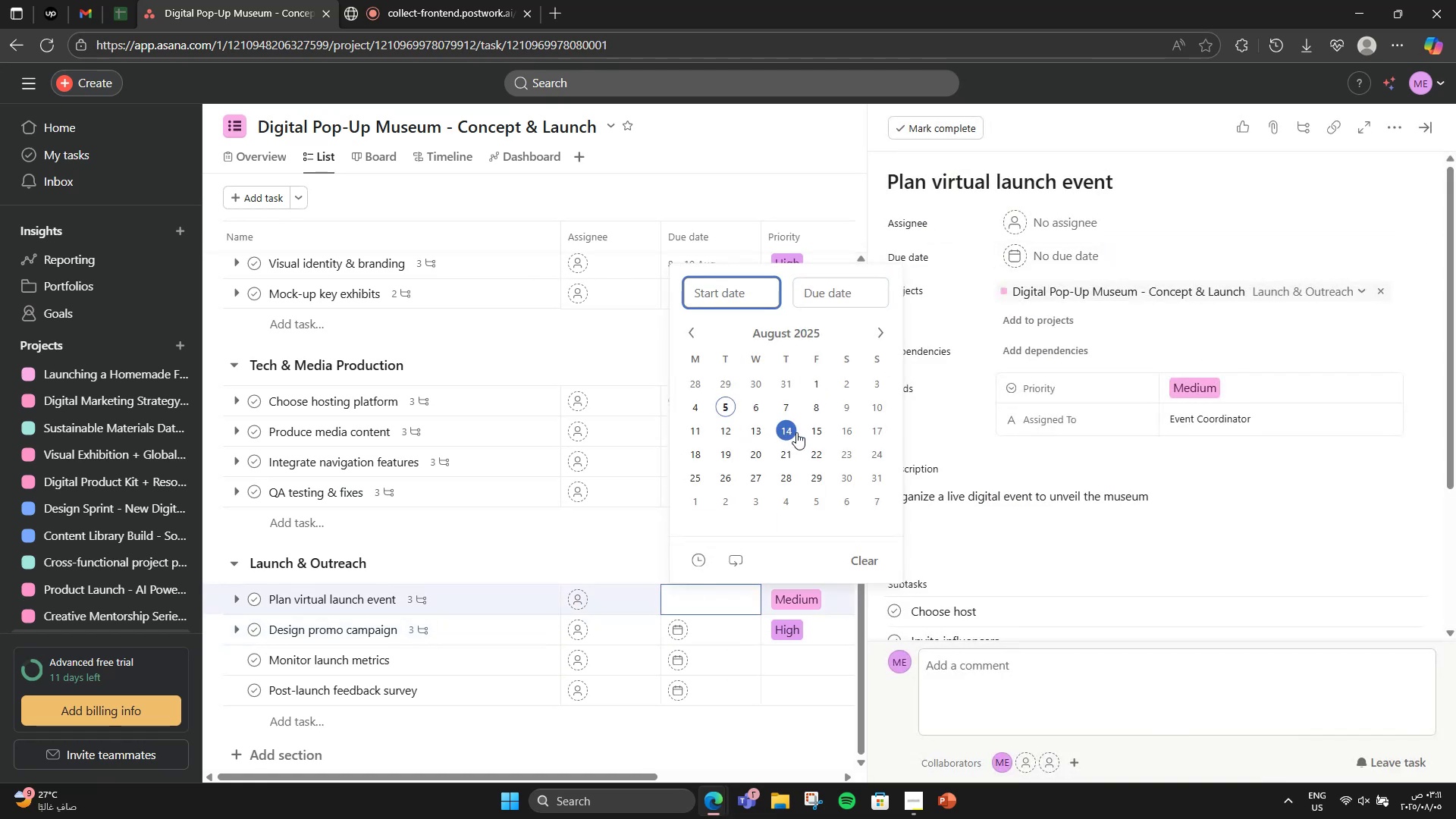 
left_click([813, 432])
 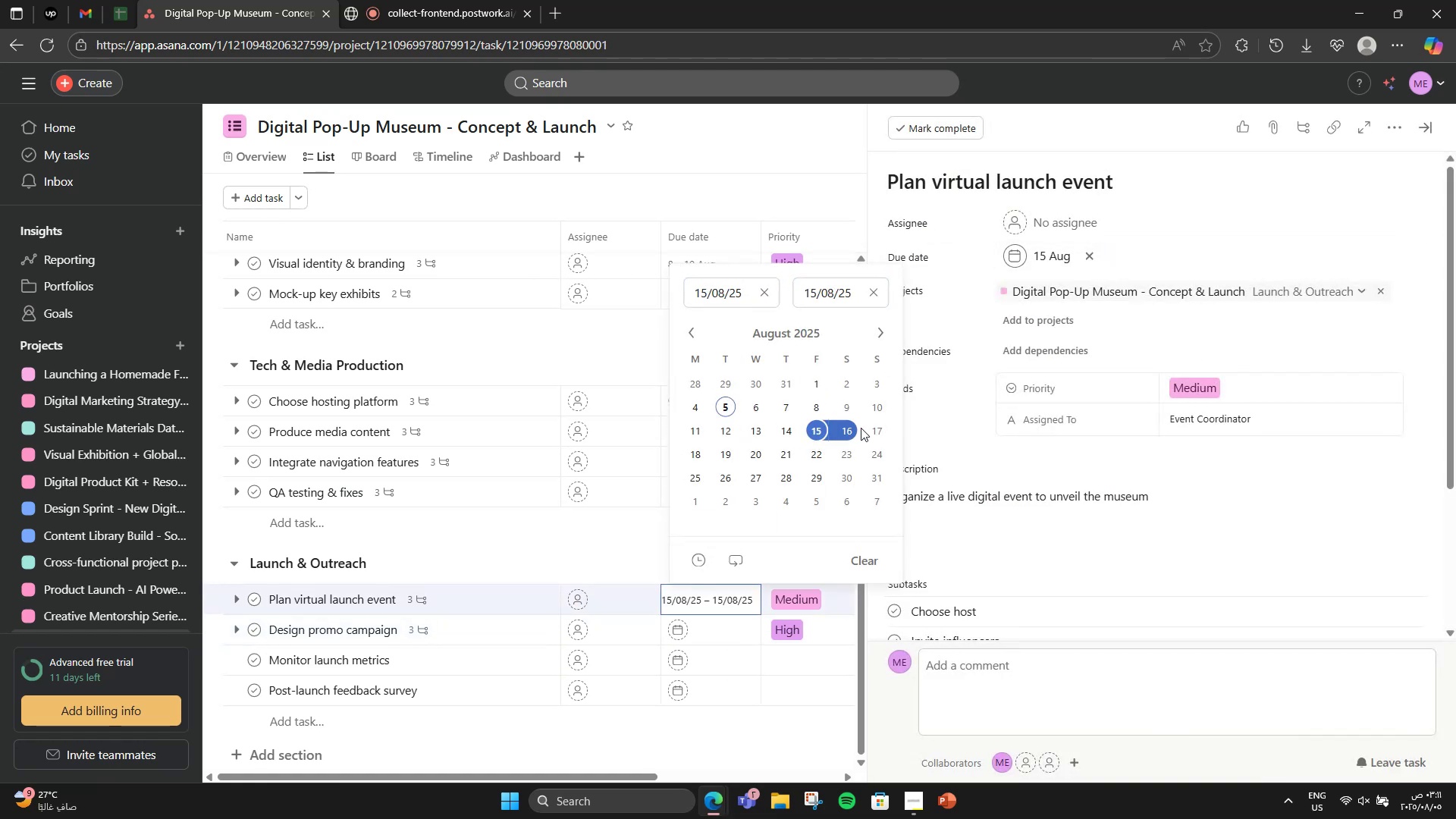 
left_click([849, 426])
 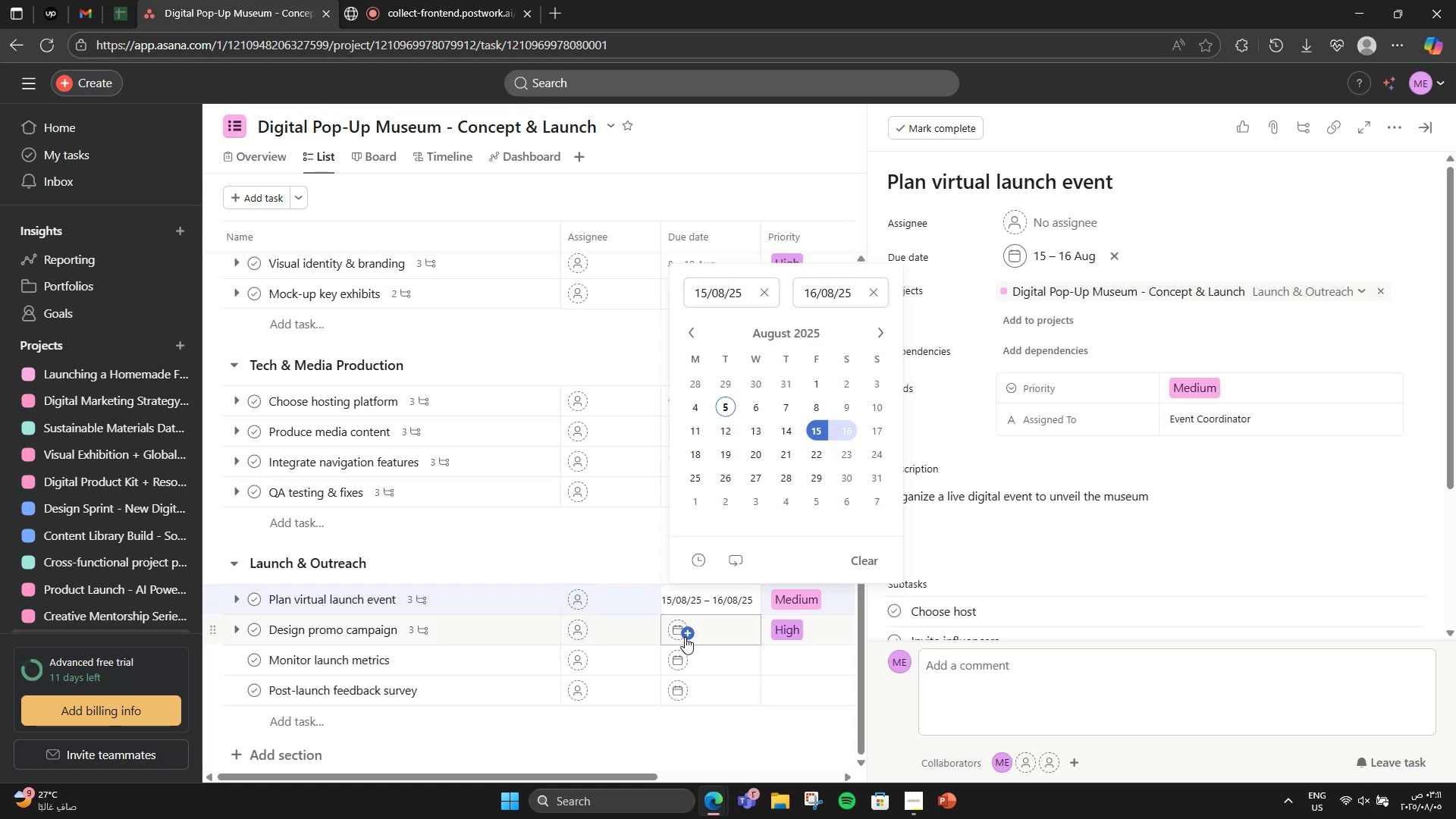 
left_click([699, 633])
 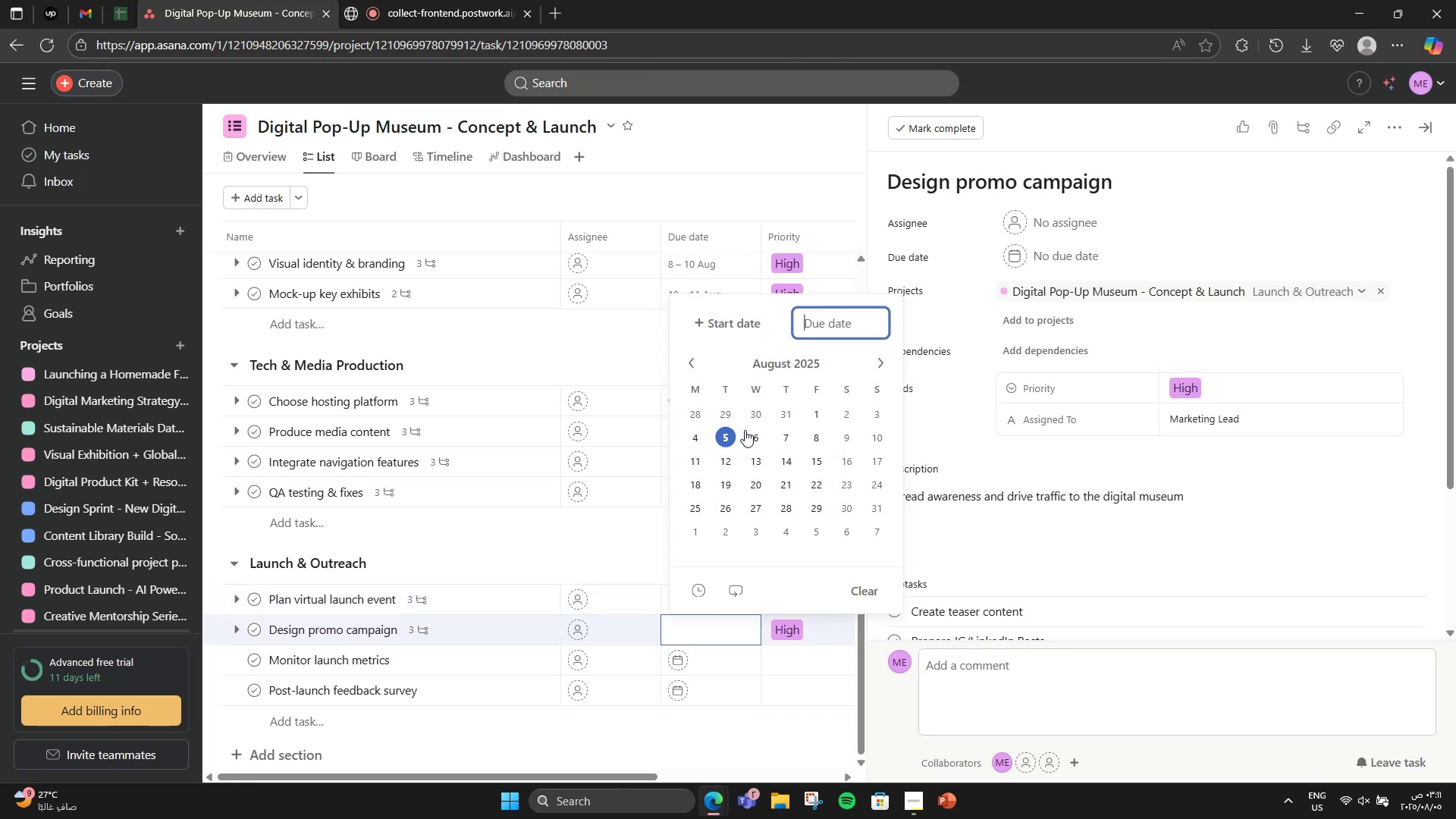 
left_click([726, 331])
 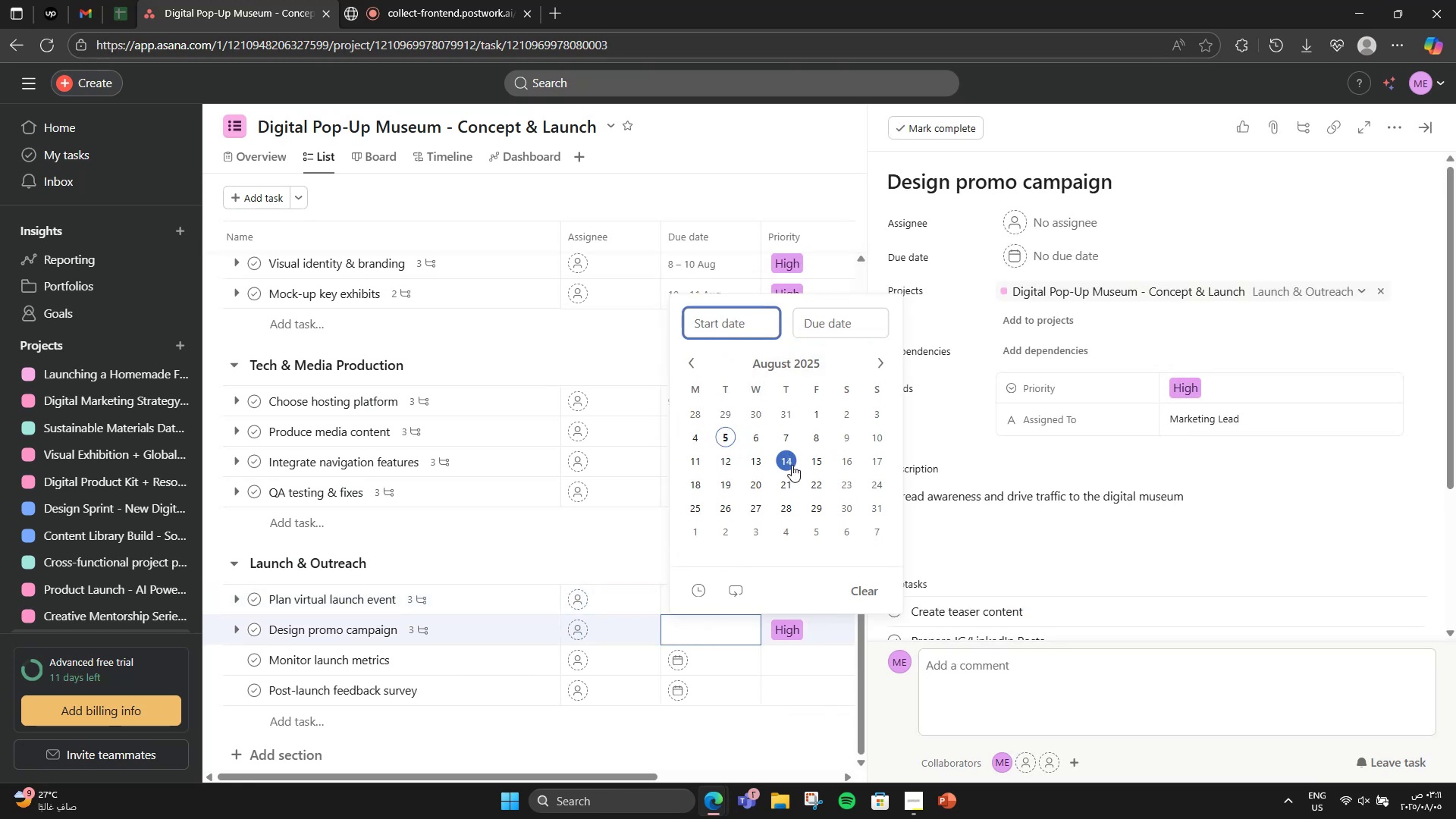 
left_click([811, 464])
 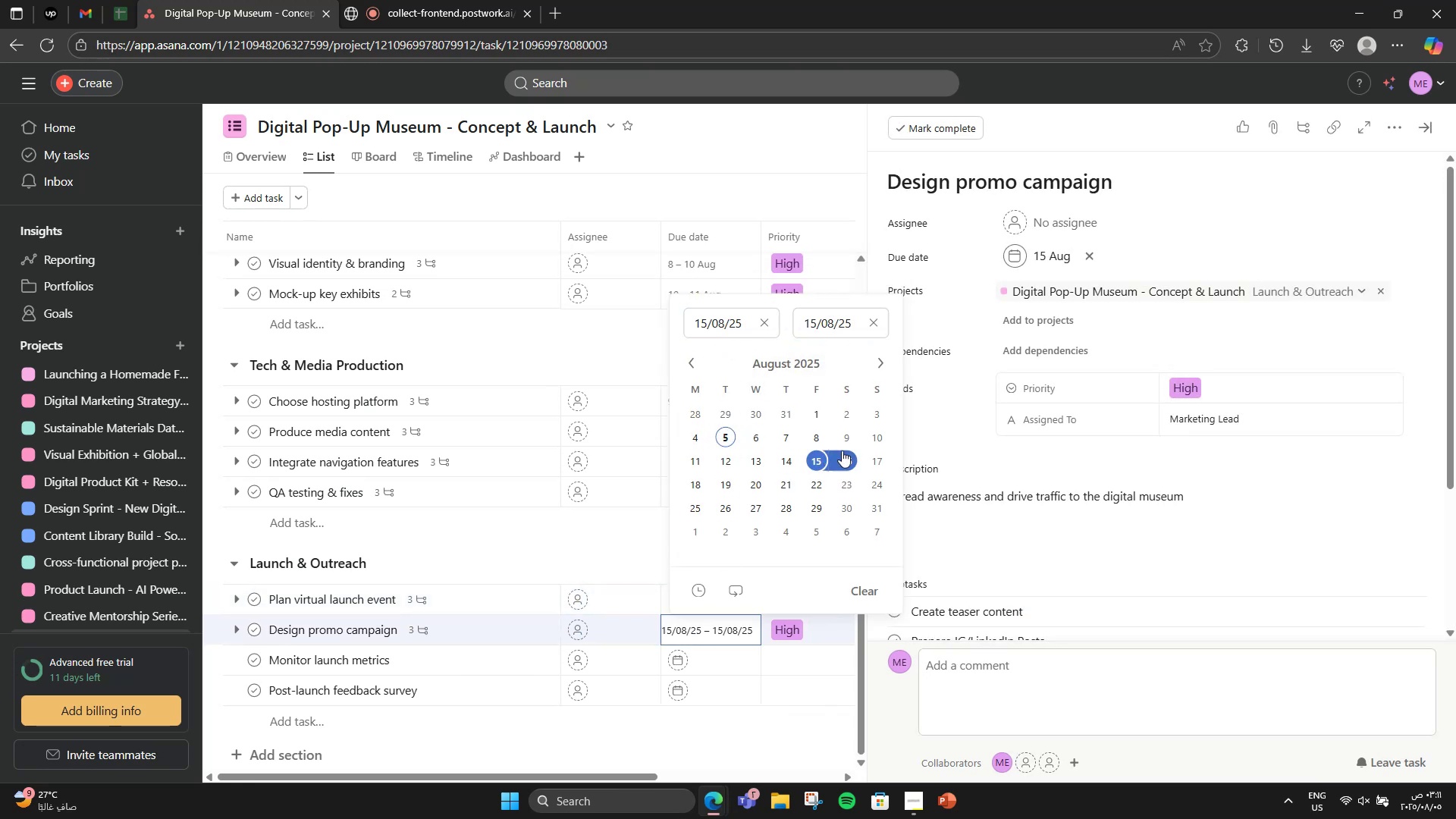 
left_click([881, 467])
 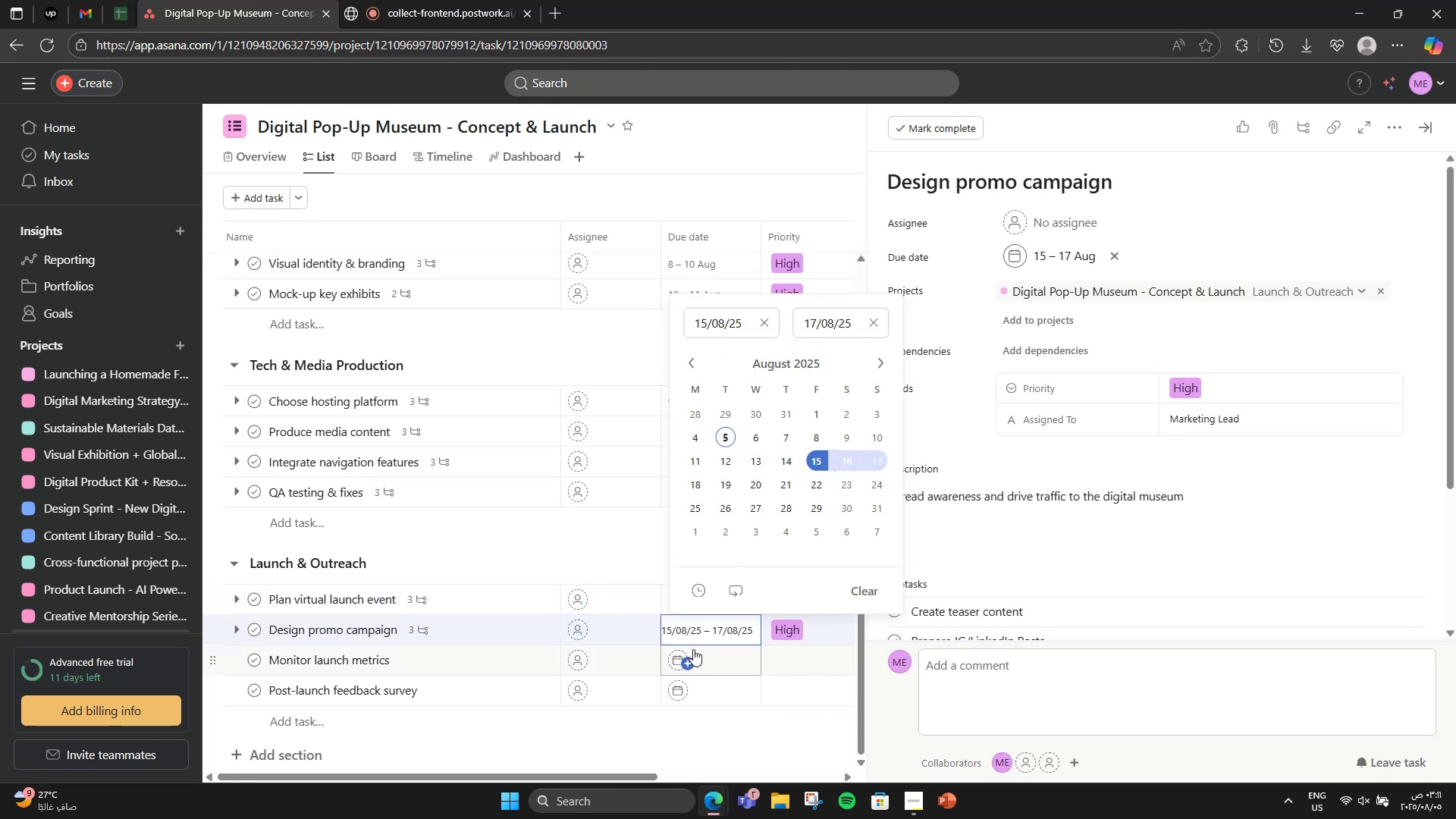 
left_click([699, 654])
 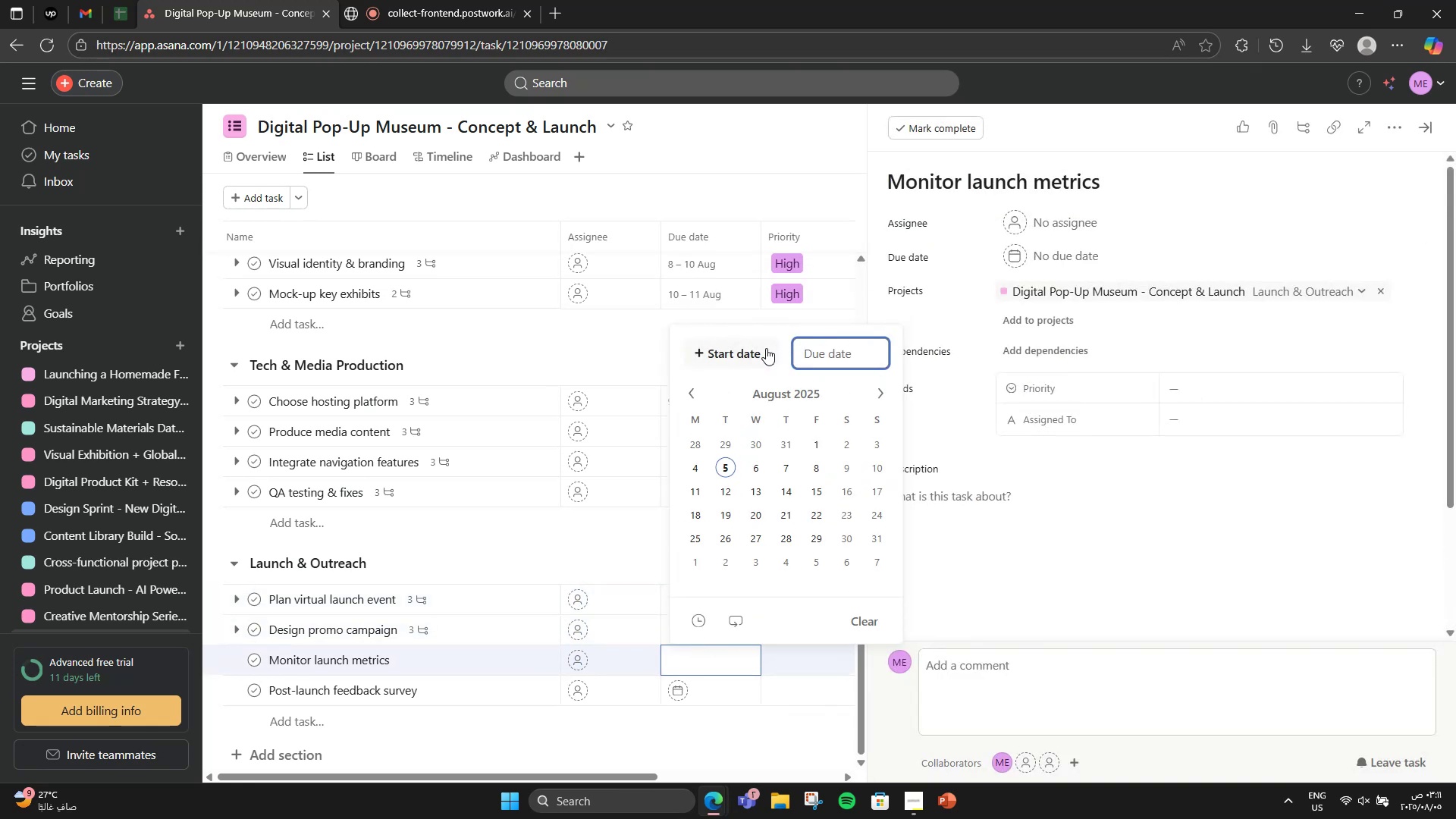 
left_click([765, 347])
 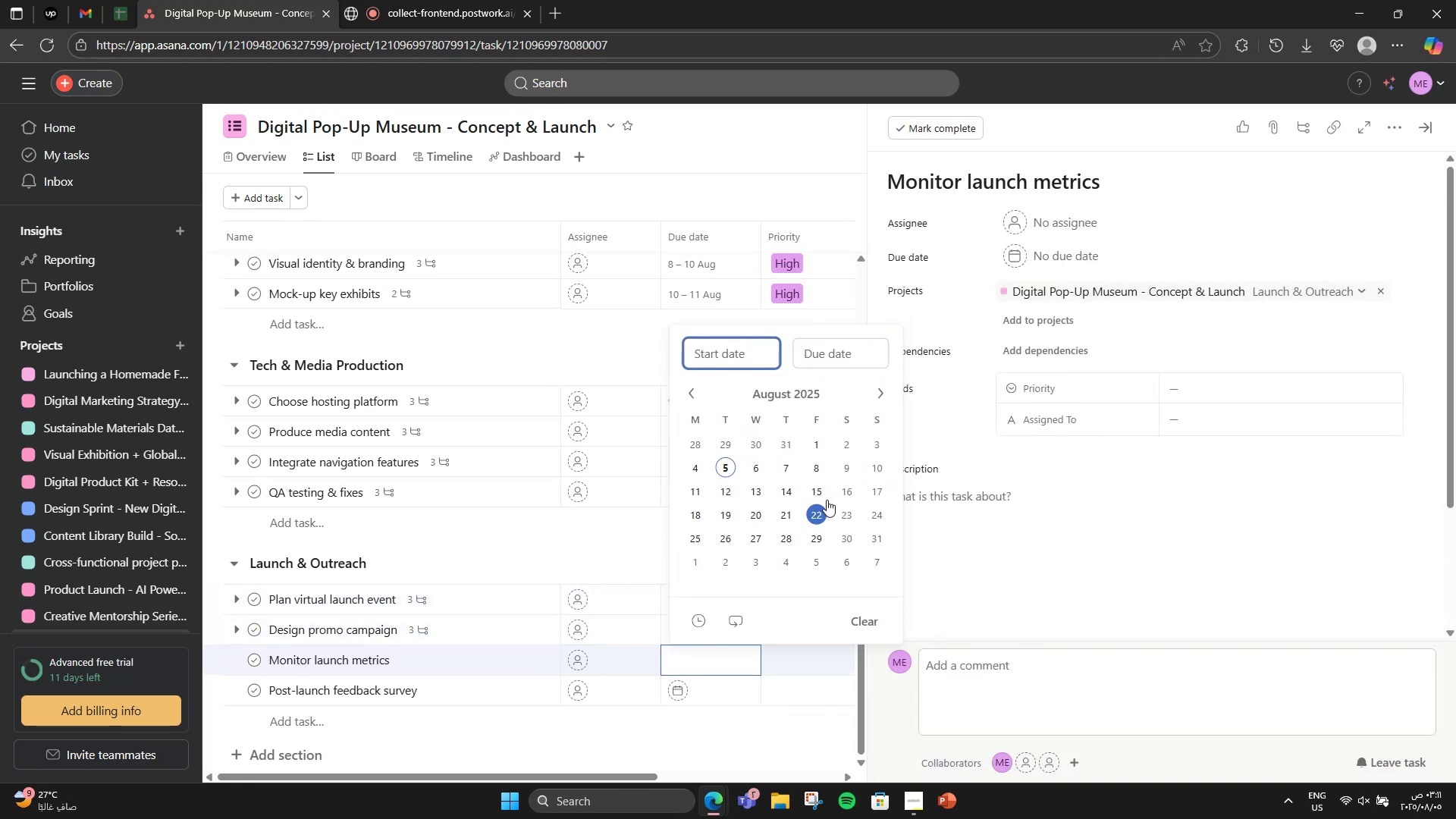 
left_click([871, 495])
 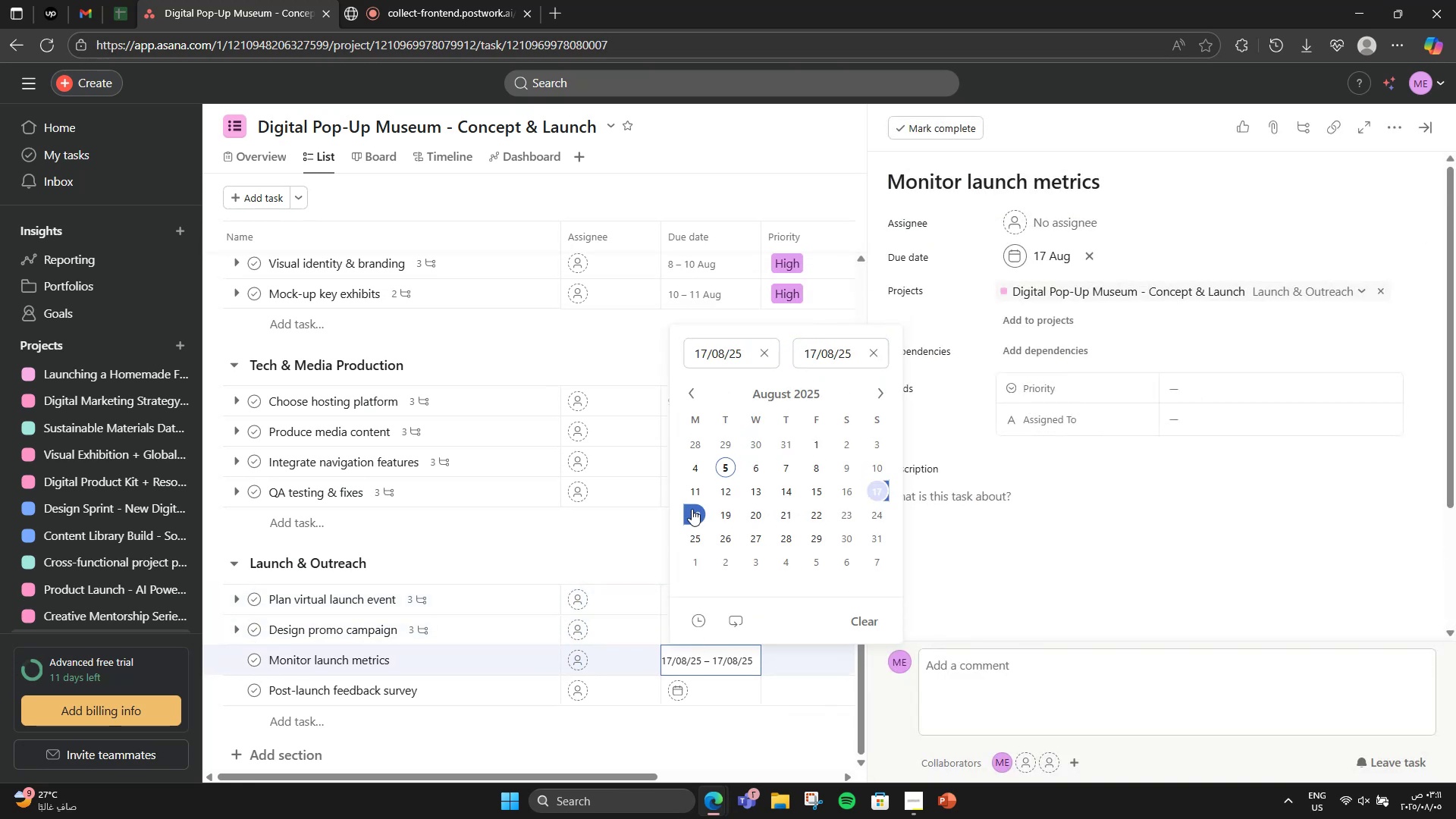 
left_click([692, 509])
 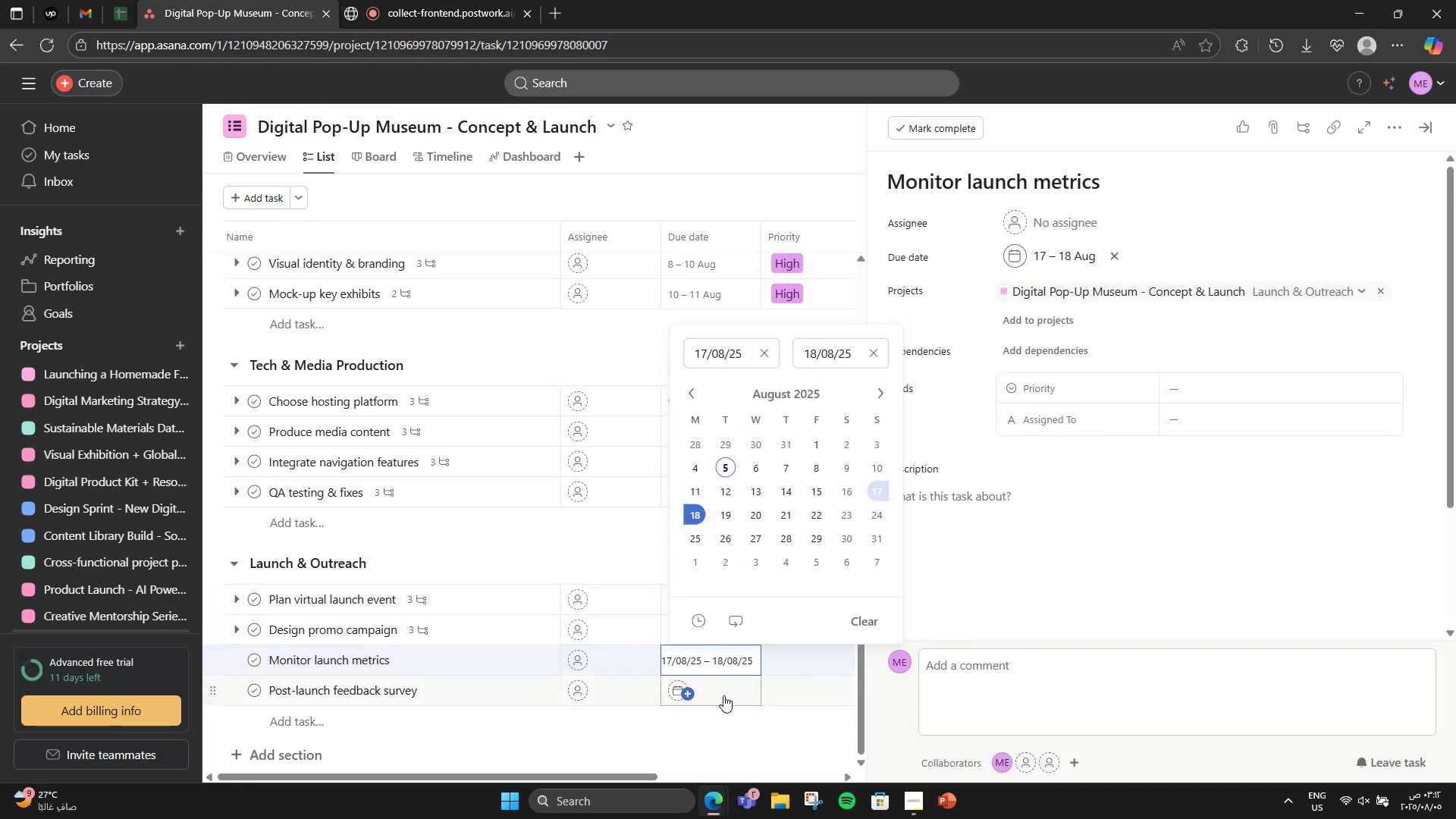 
left_click([719, 702])
 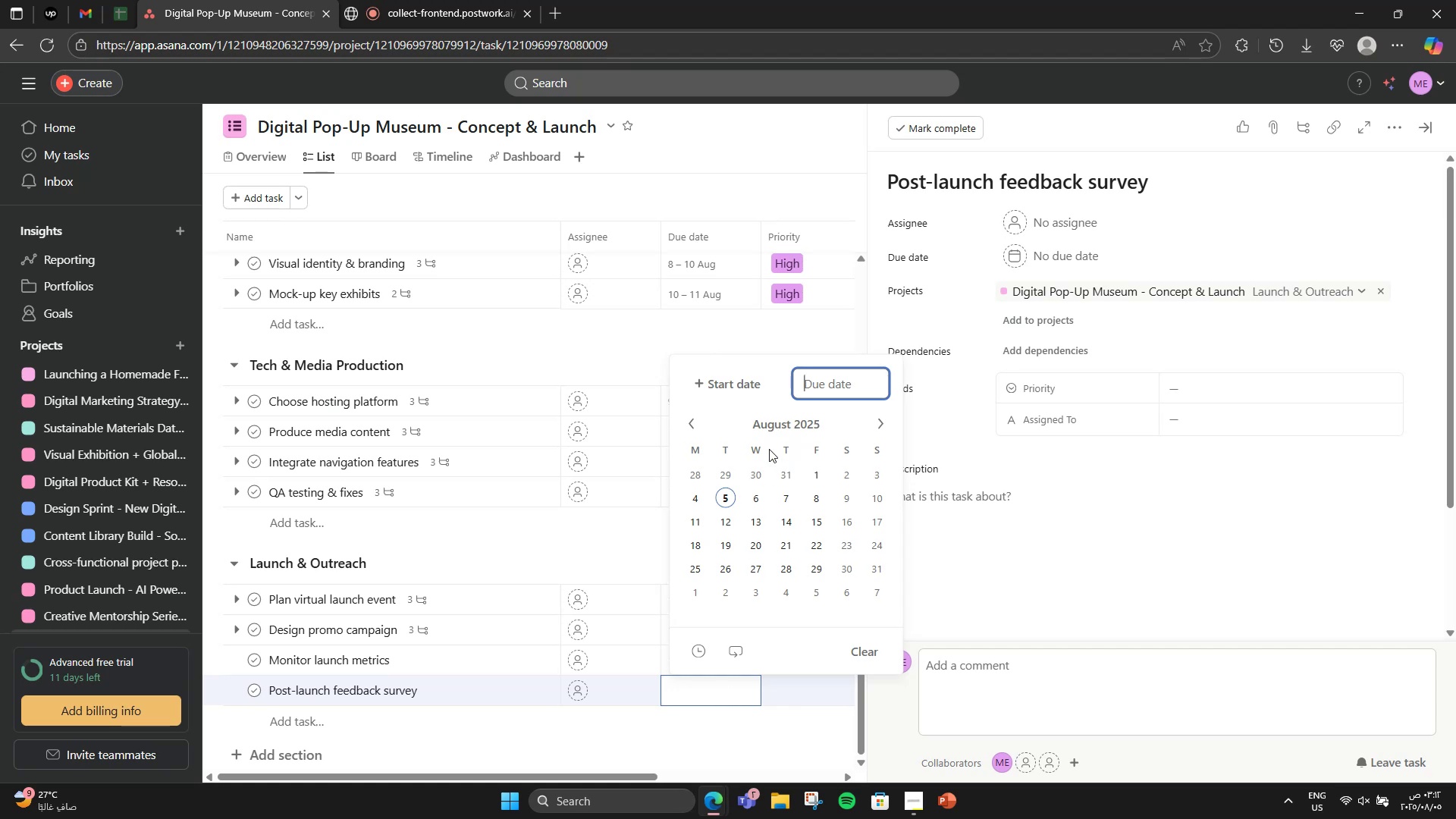 
left_click([755, 373])
 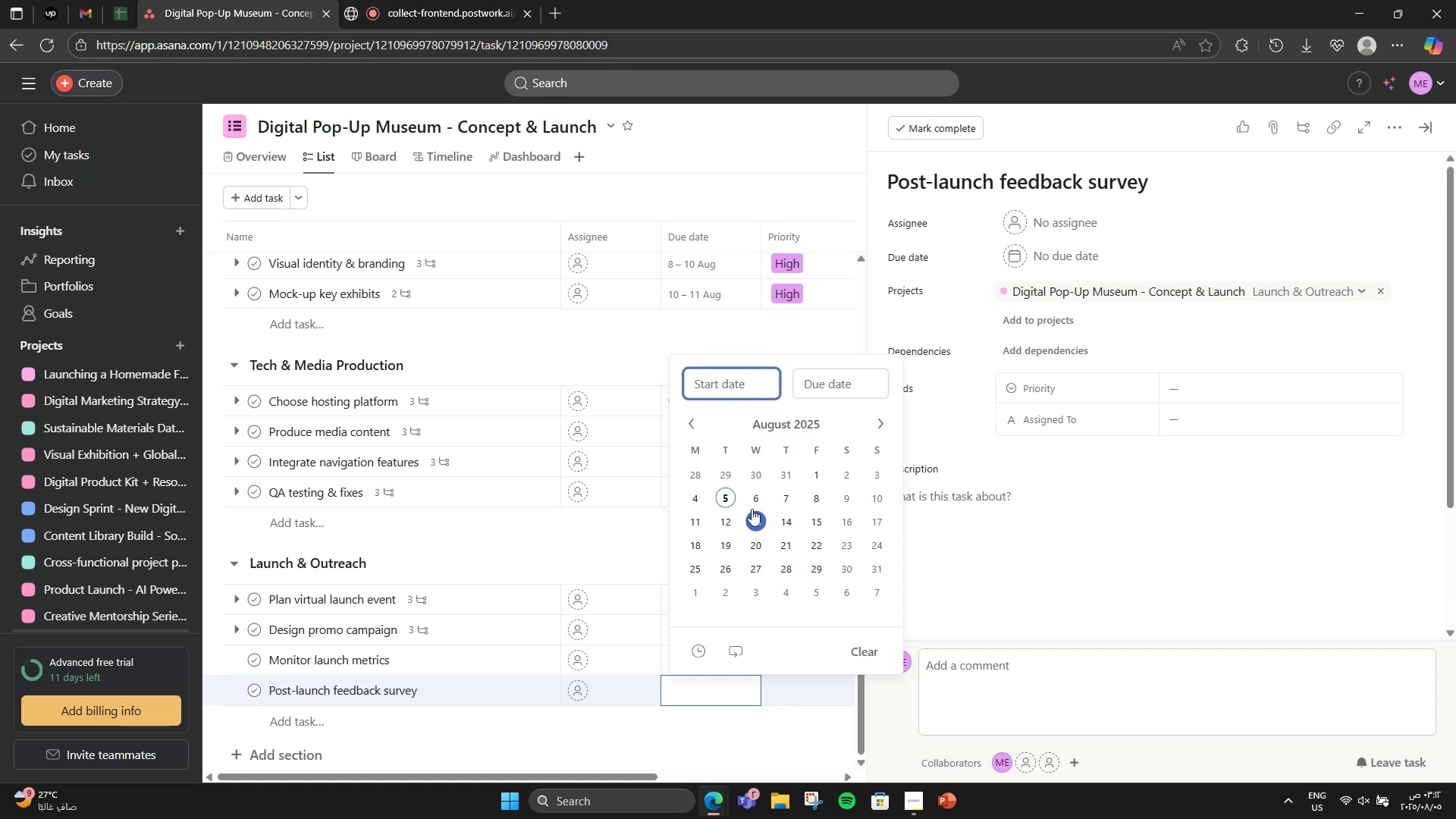 
left_click([699, 551])
 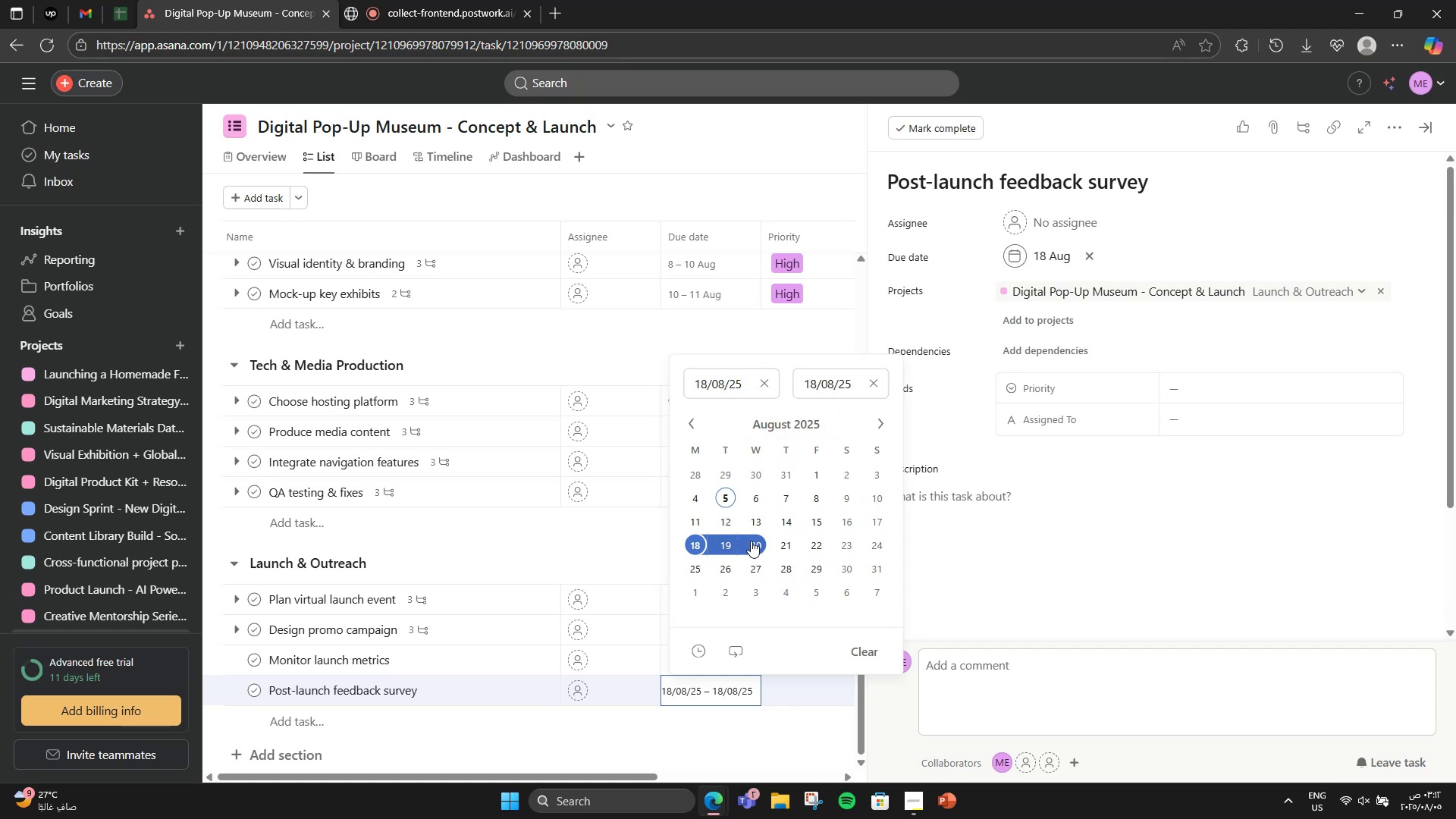 
left_click([752, 541])
 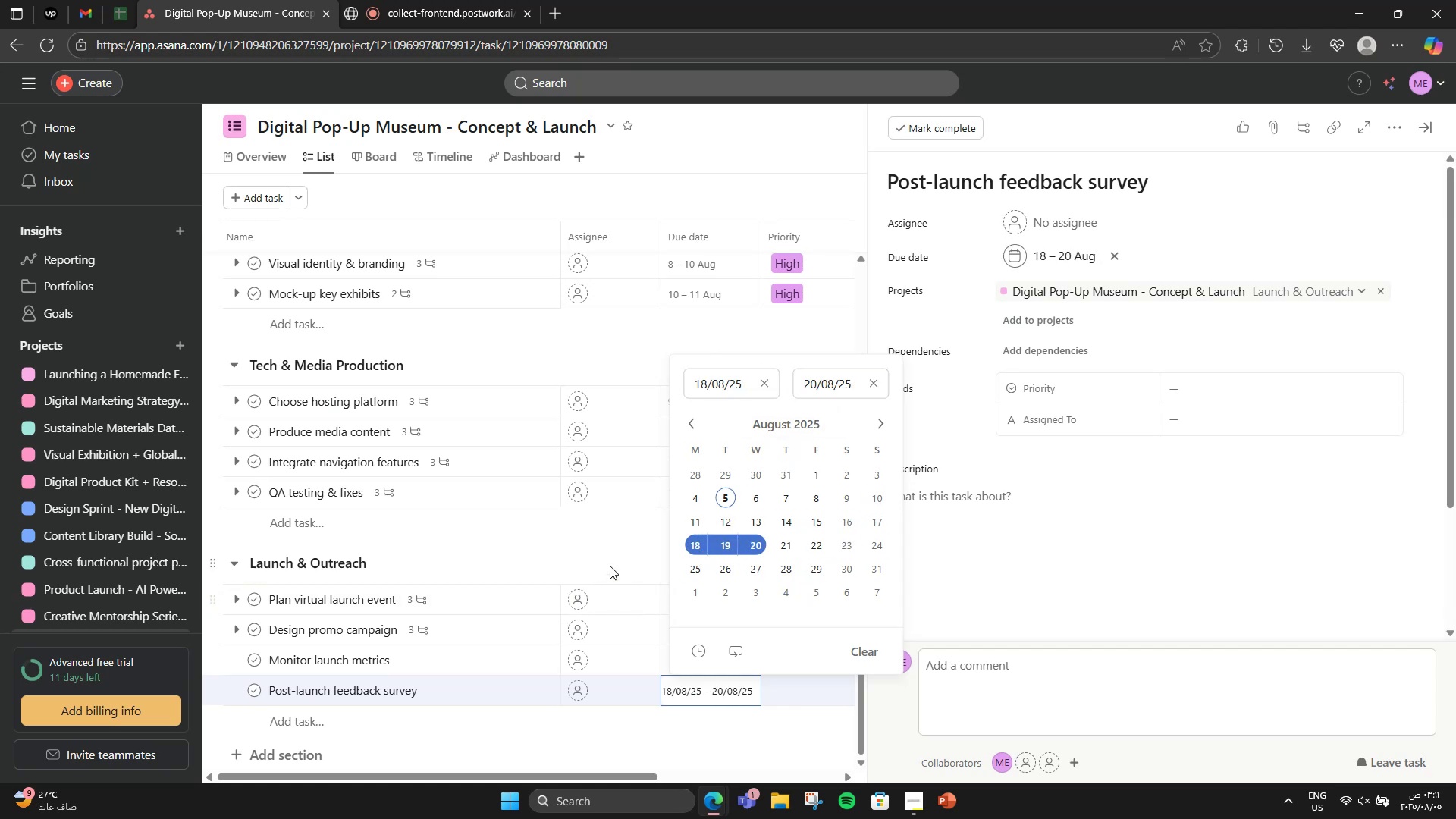 
left_click([610, 563])
 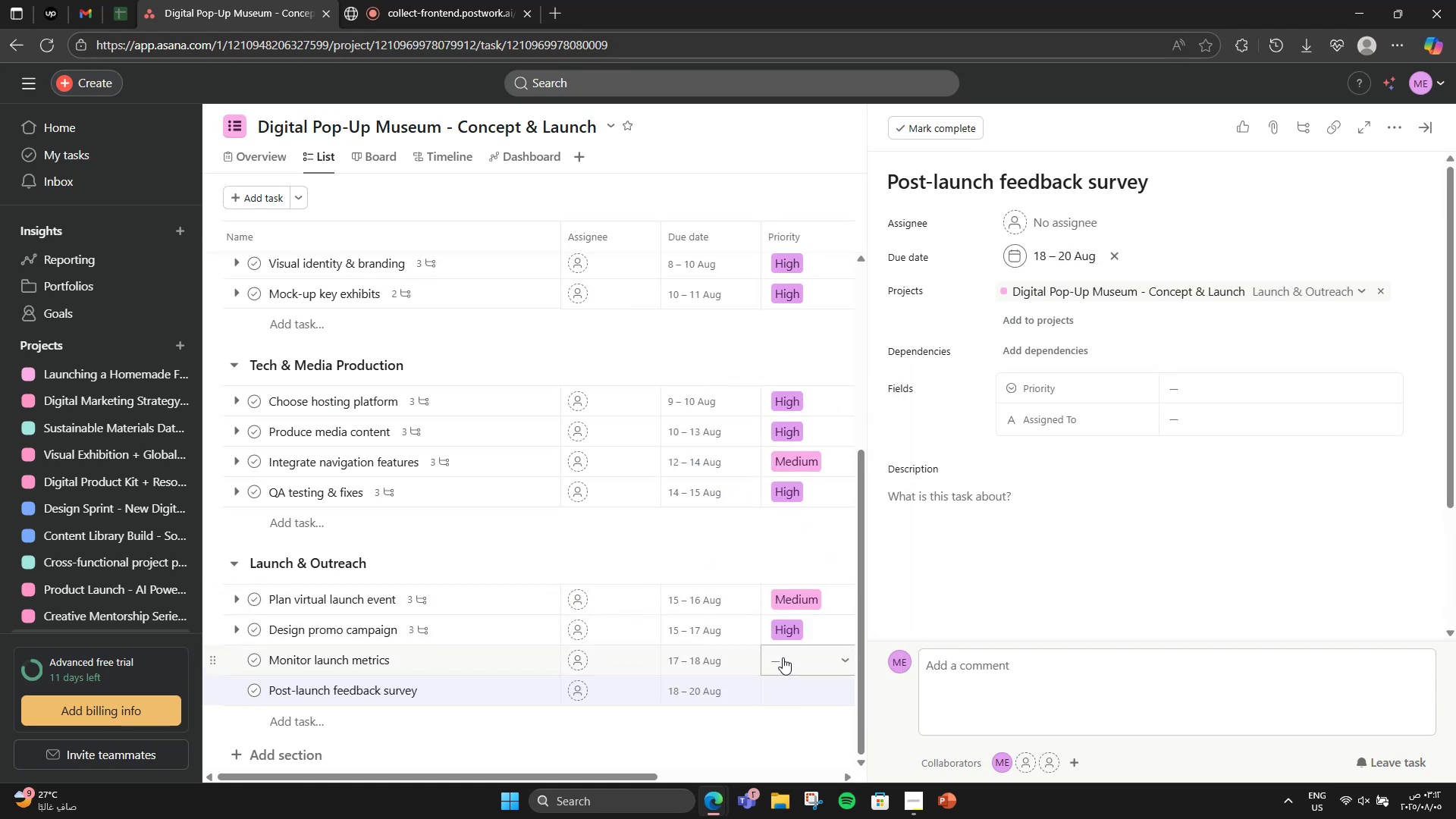 
left_click([782, 659])
 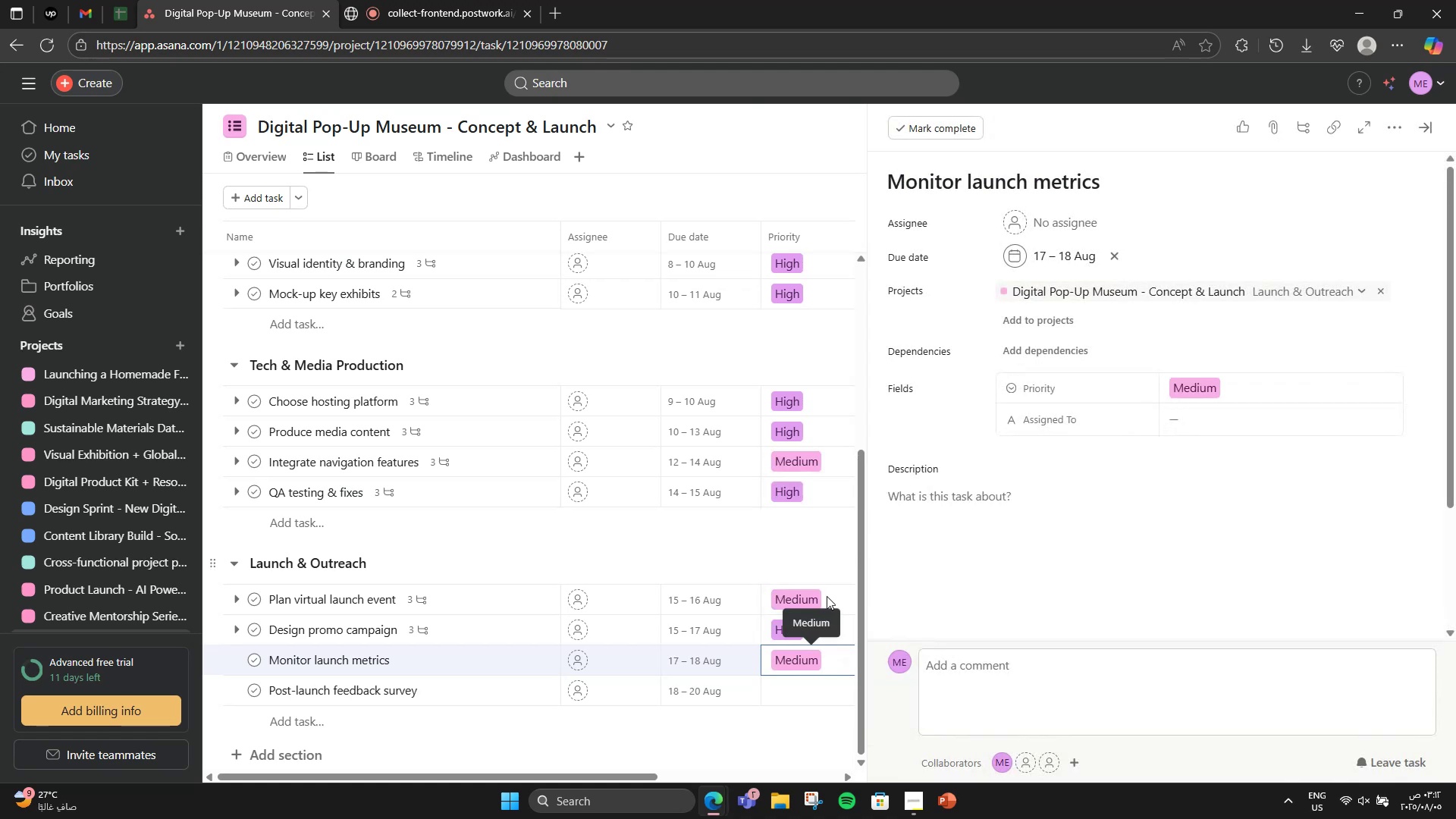 
double_click([816, 689])
 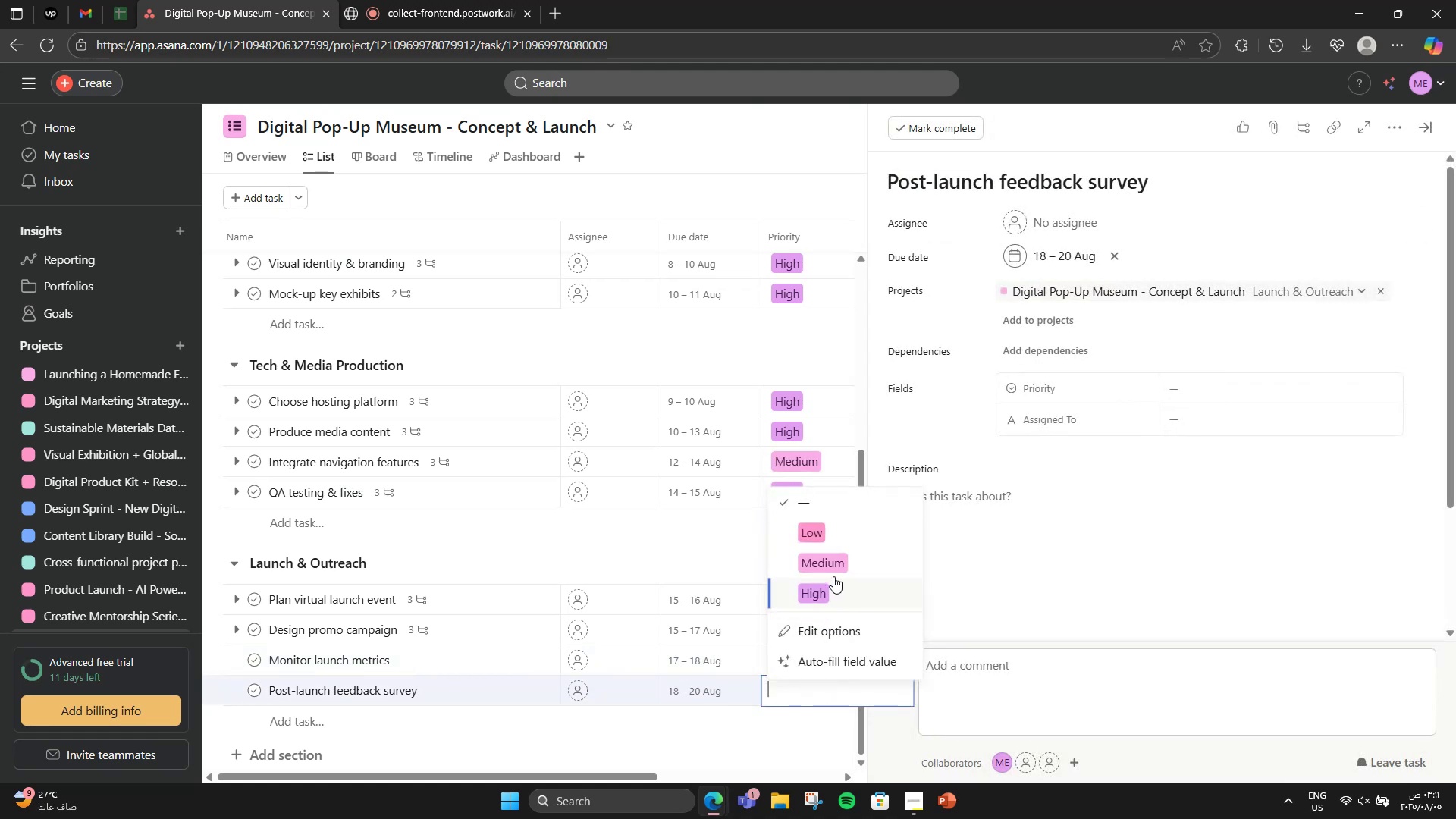 
left_click([833, 569])
 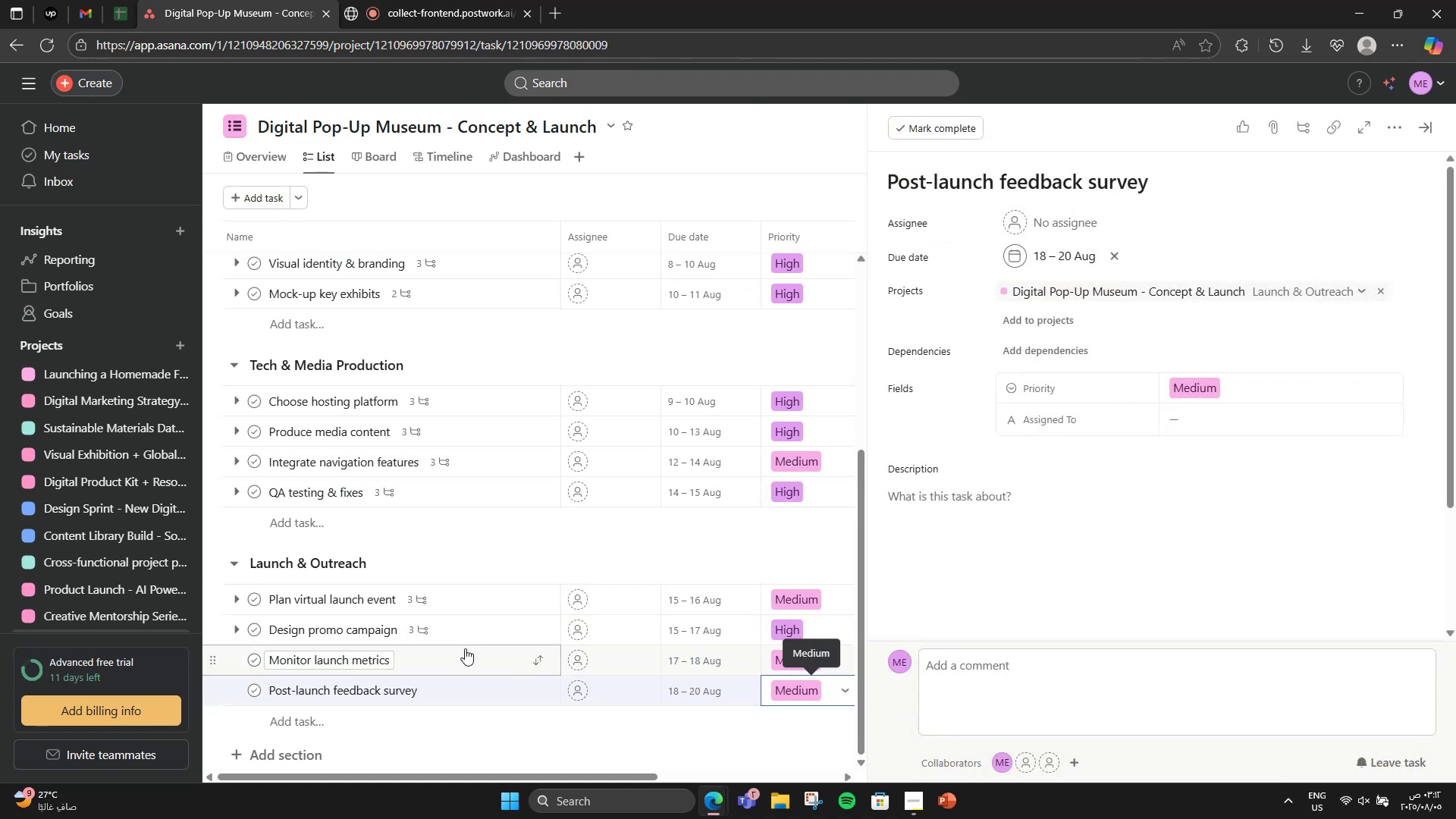 
wait(10.63)
 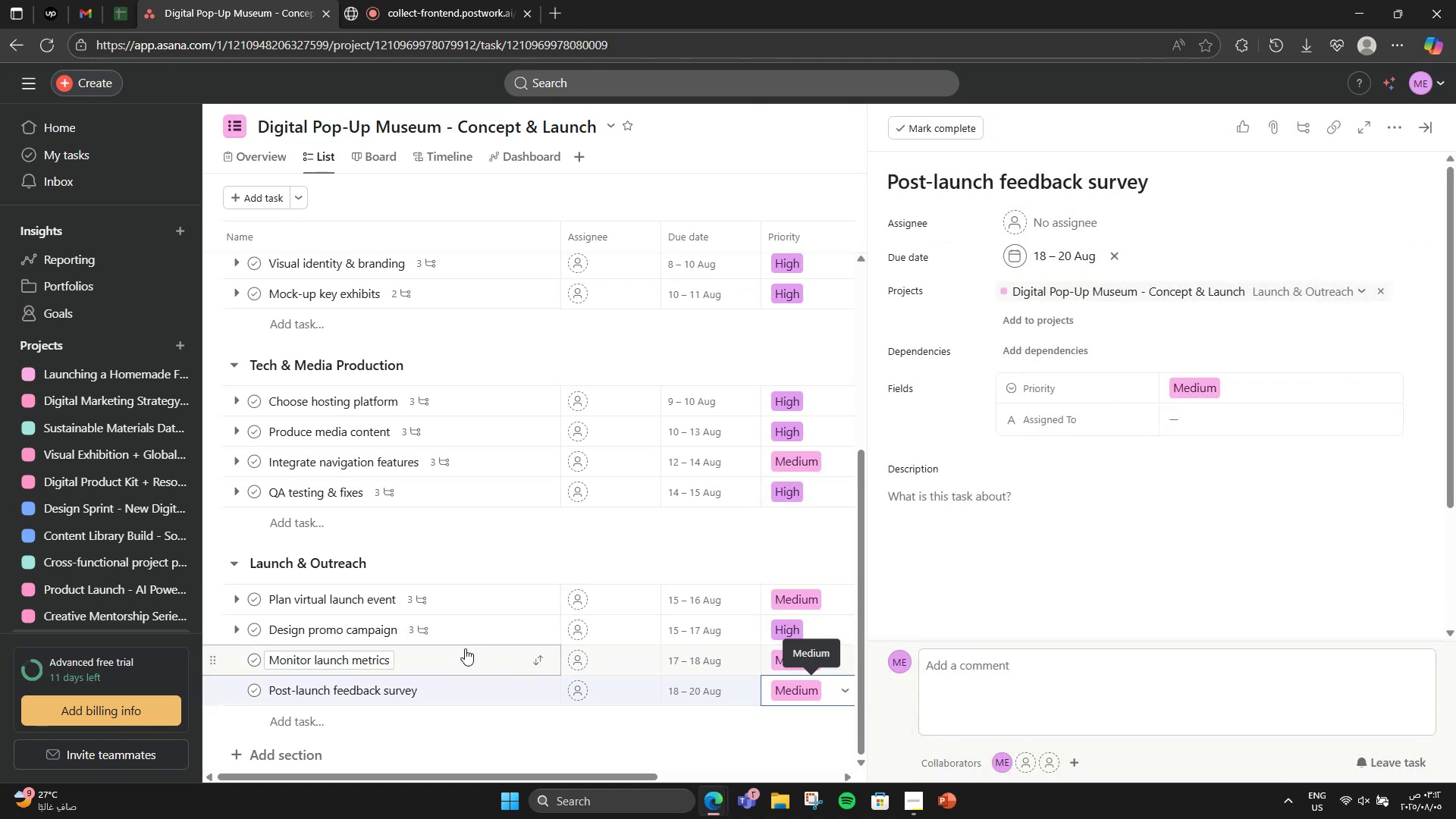 
left_click([745, 662])
 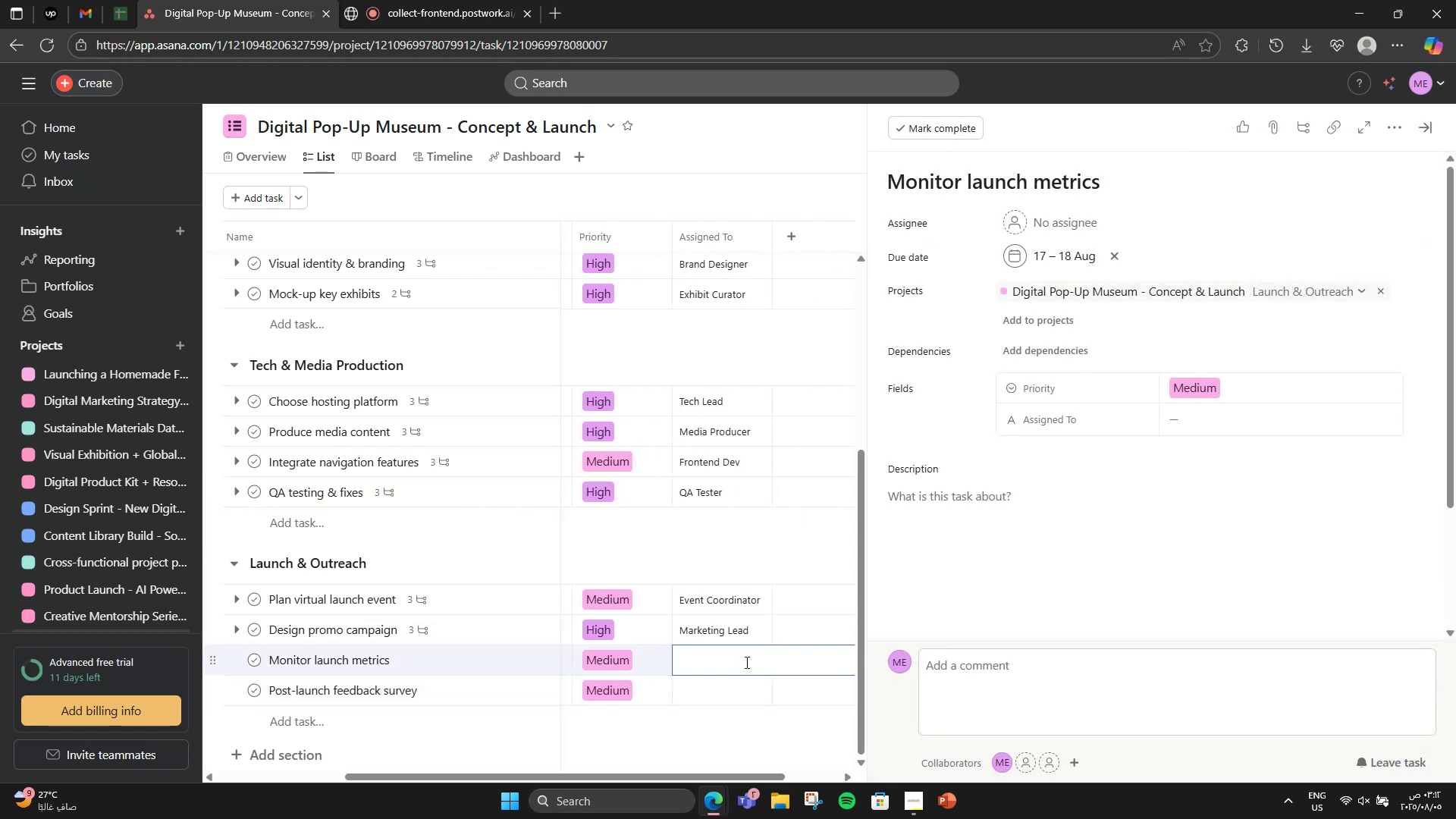 
type(Data Analyst )
key(Backspace)
 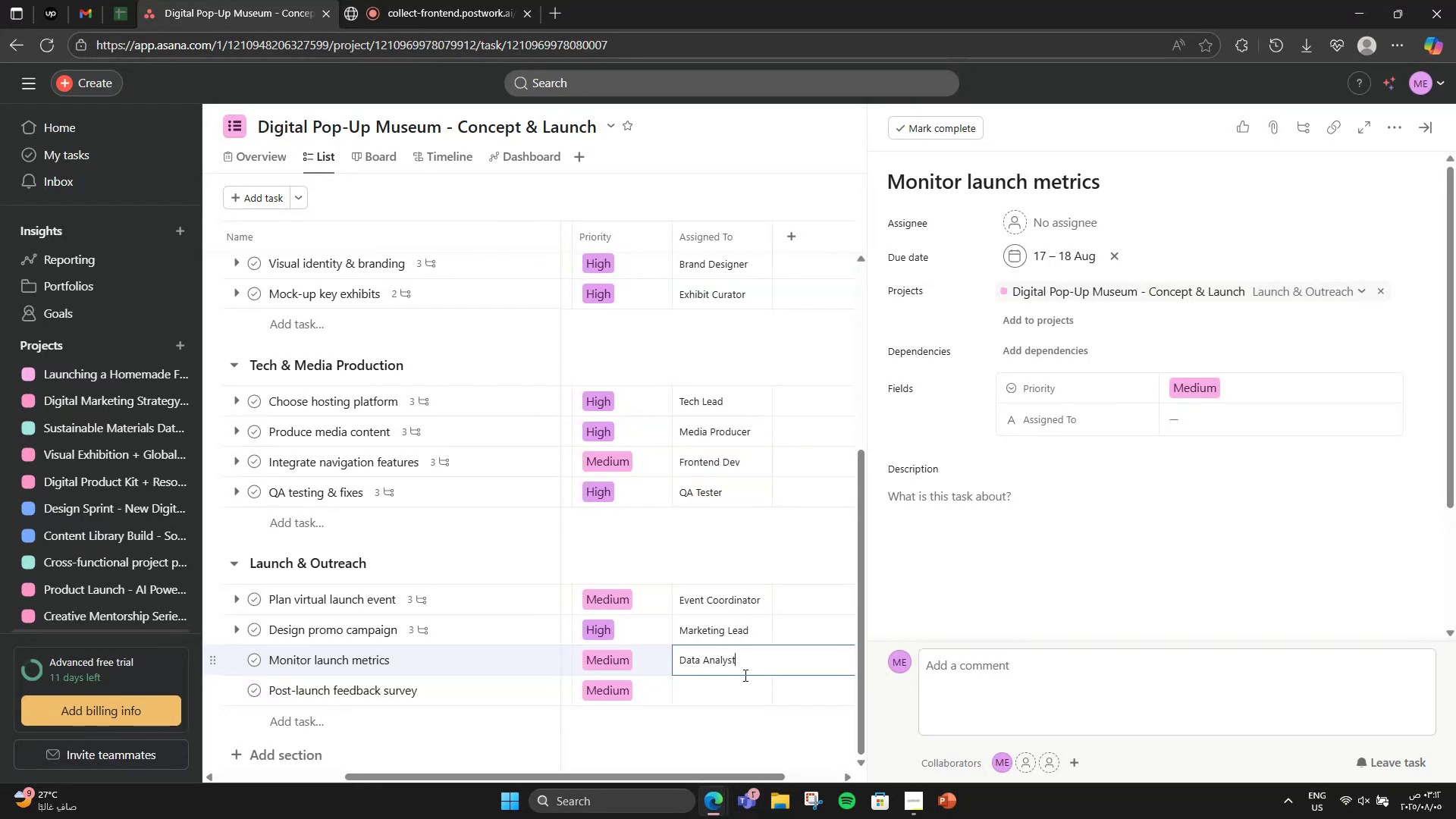 
left_click([738, 692])
 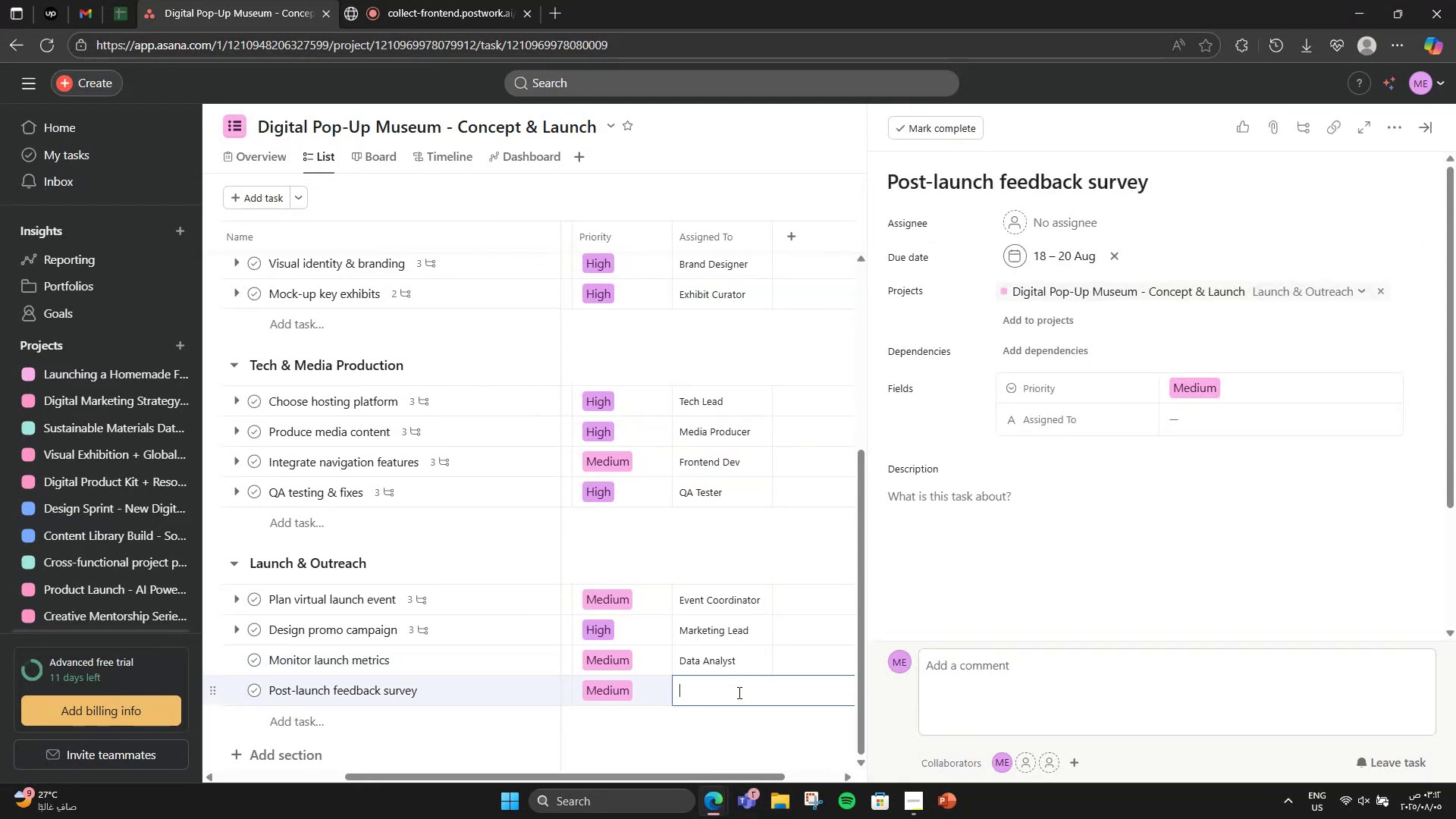 
type(UX Researcher)
 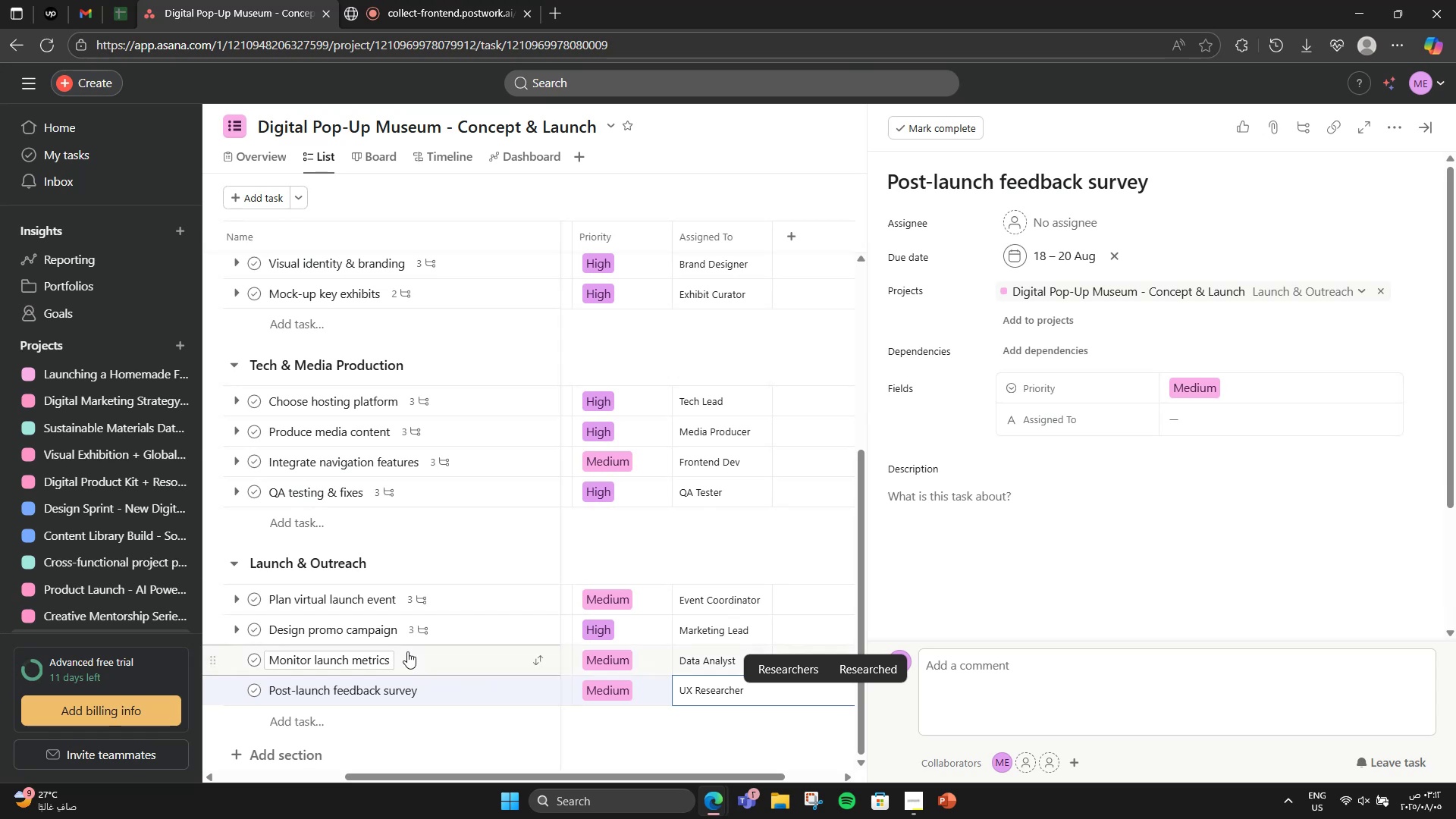 
scroll: coordinate [1188, 495], scroll_direction: down, amount: 4.0
 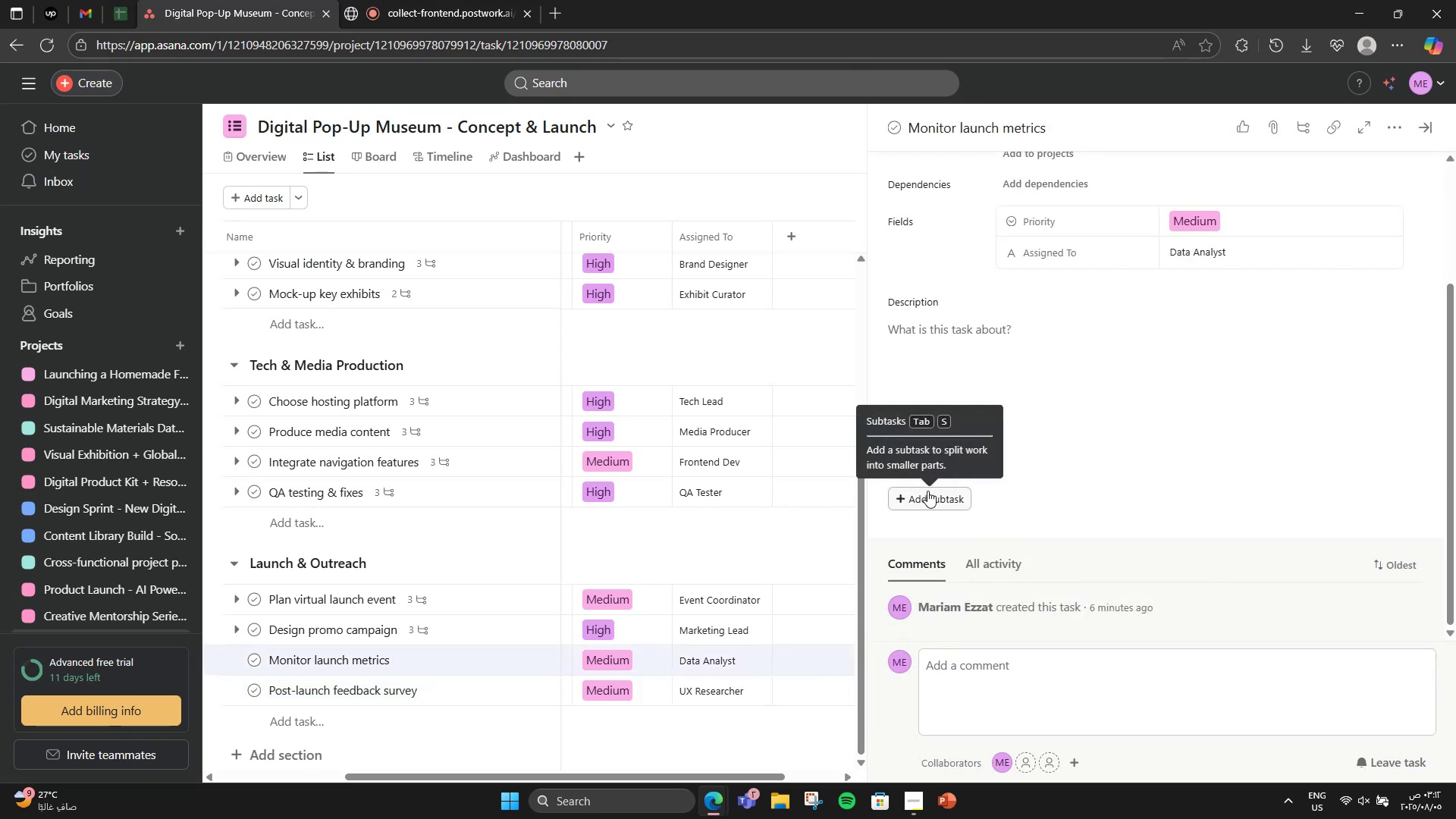 
left_click([927, 491])
 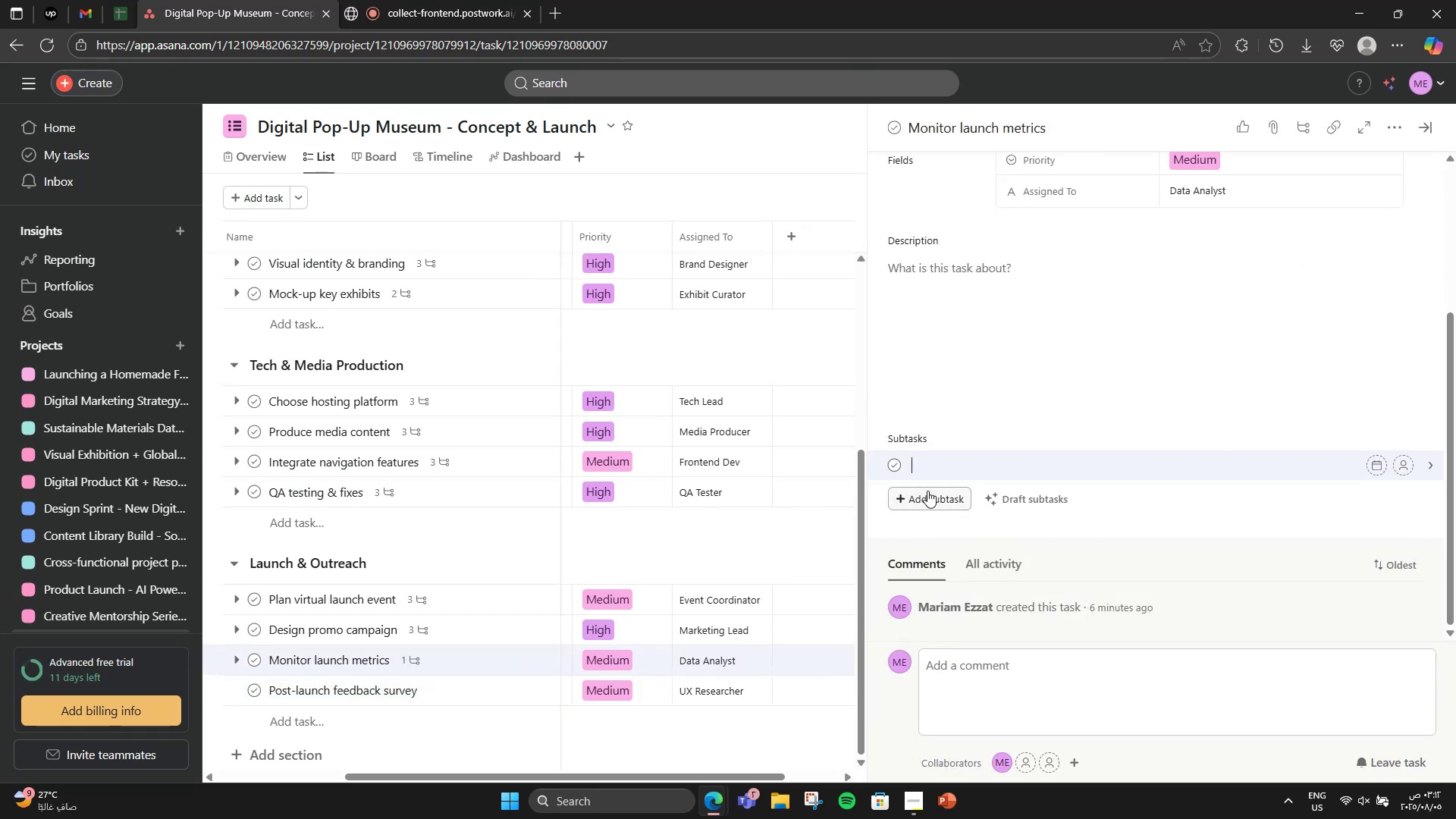 
type(Set up analys)
key(Backspace)
type(tics)
 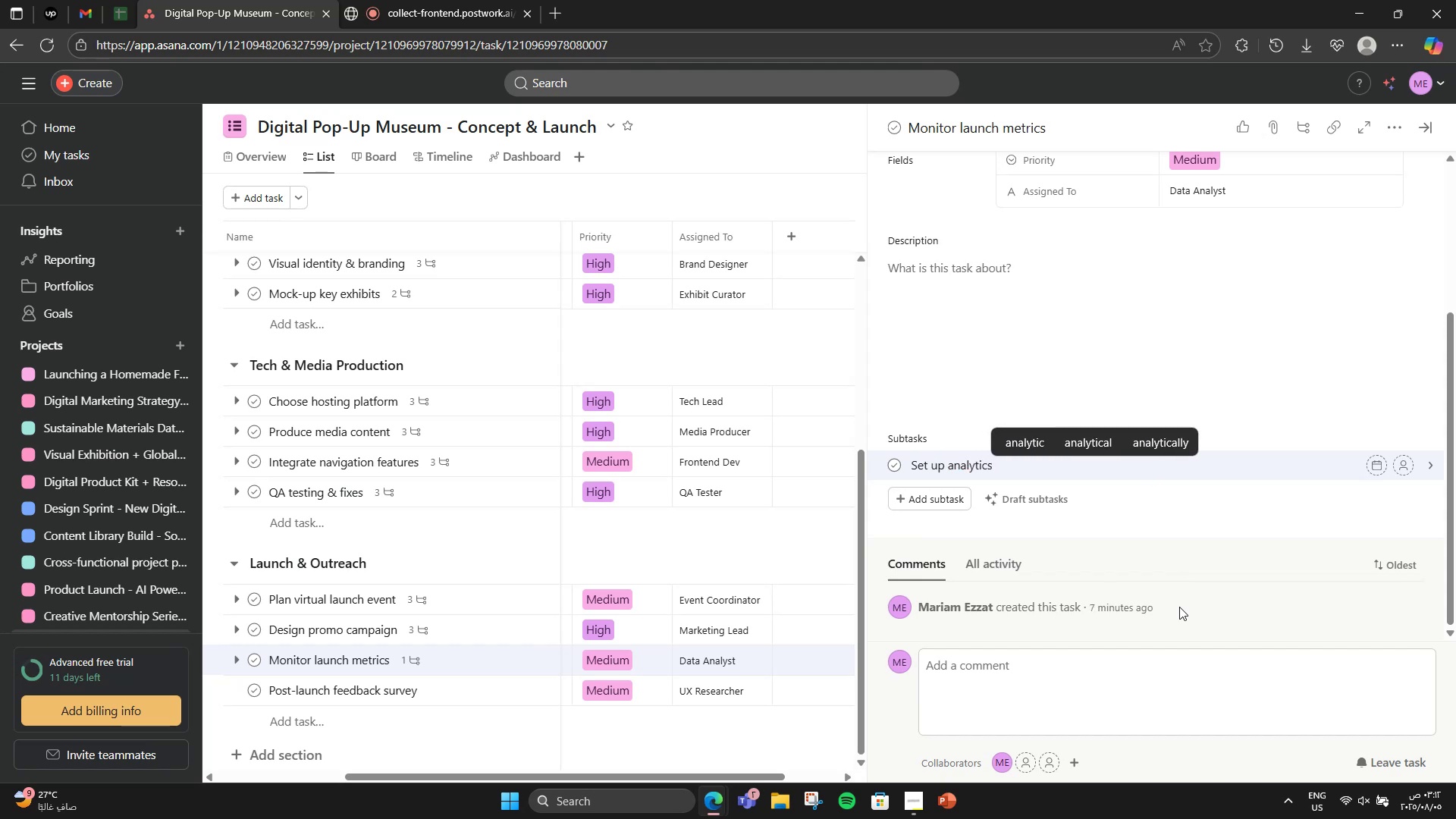 
key(Enter)
 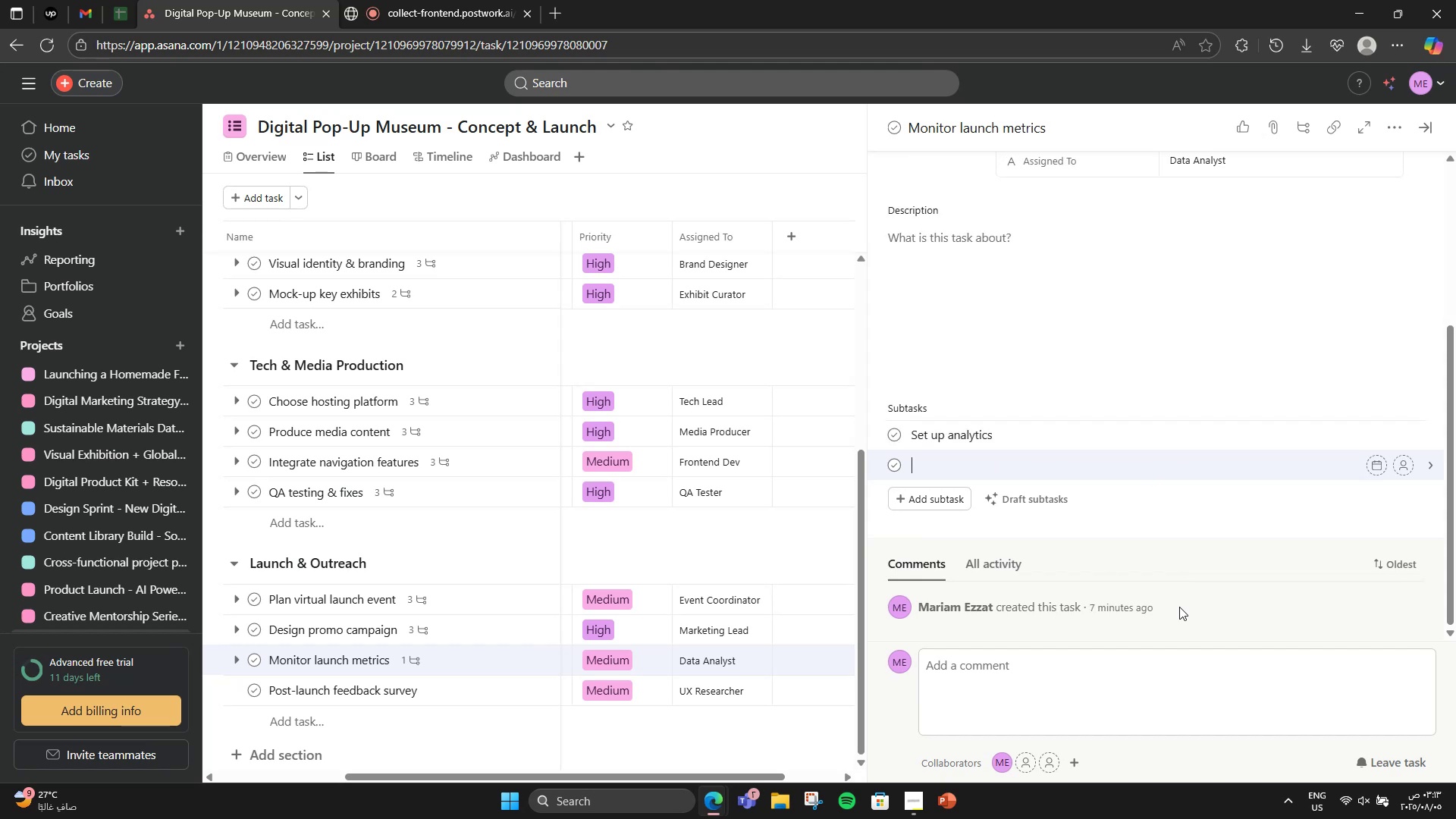 
type(Track visit)
 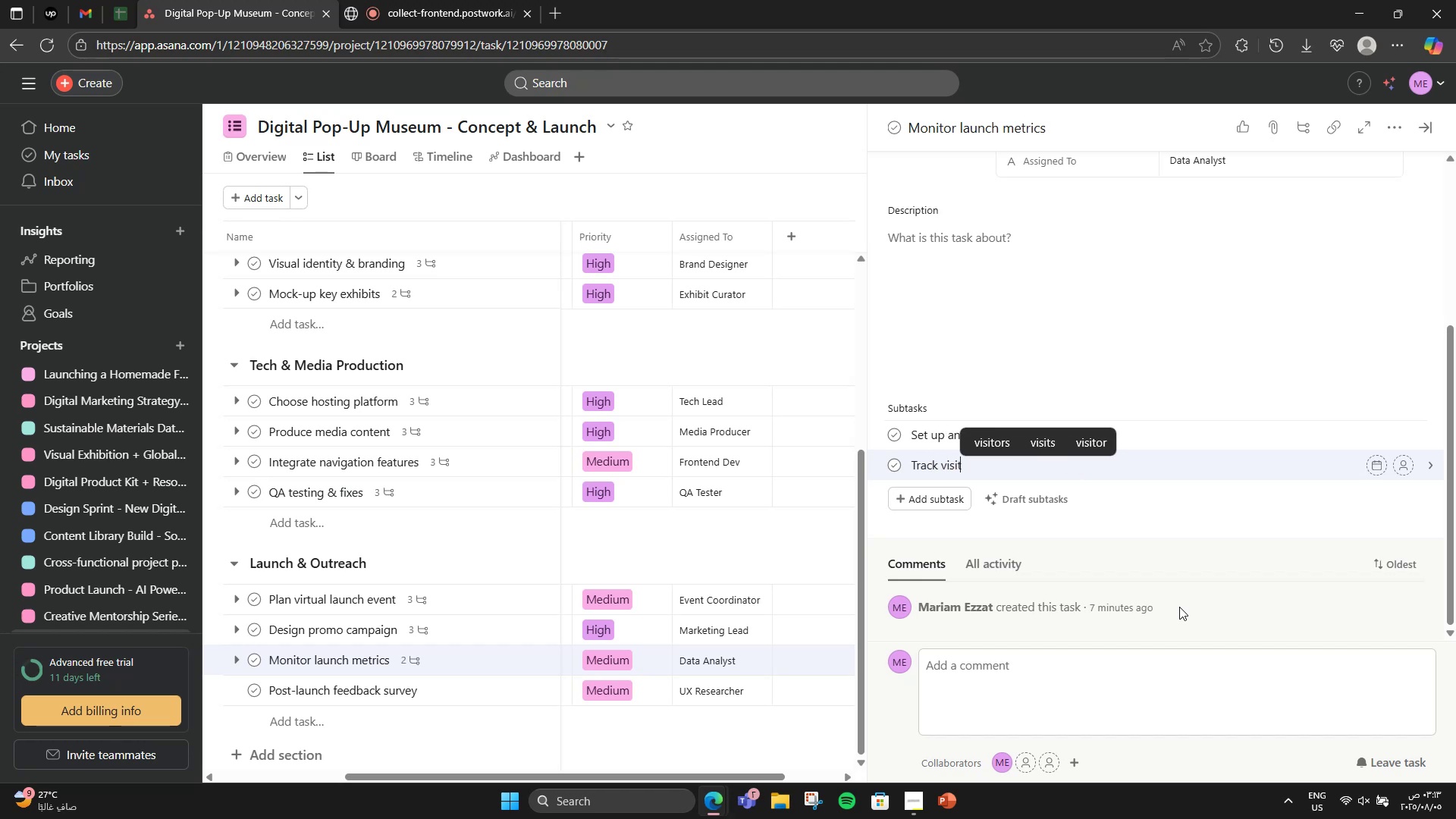 
key(S)
 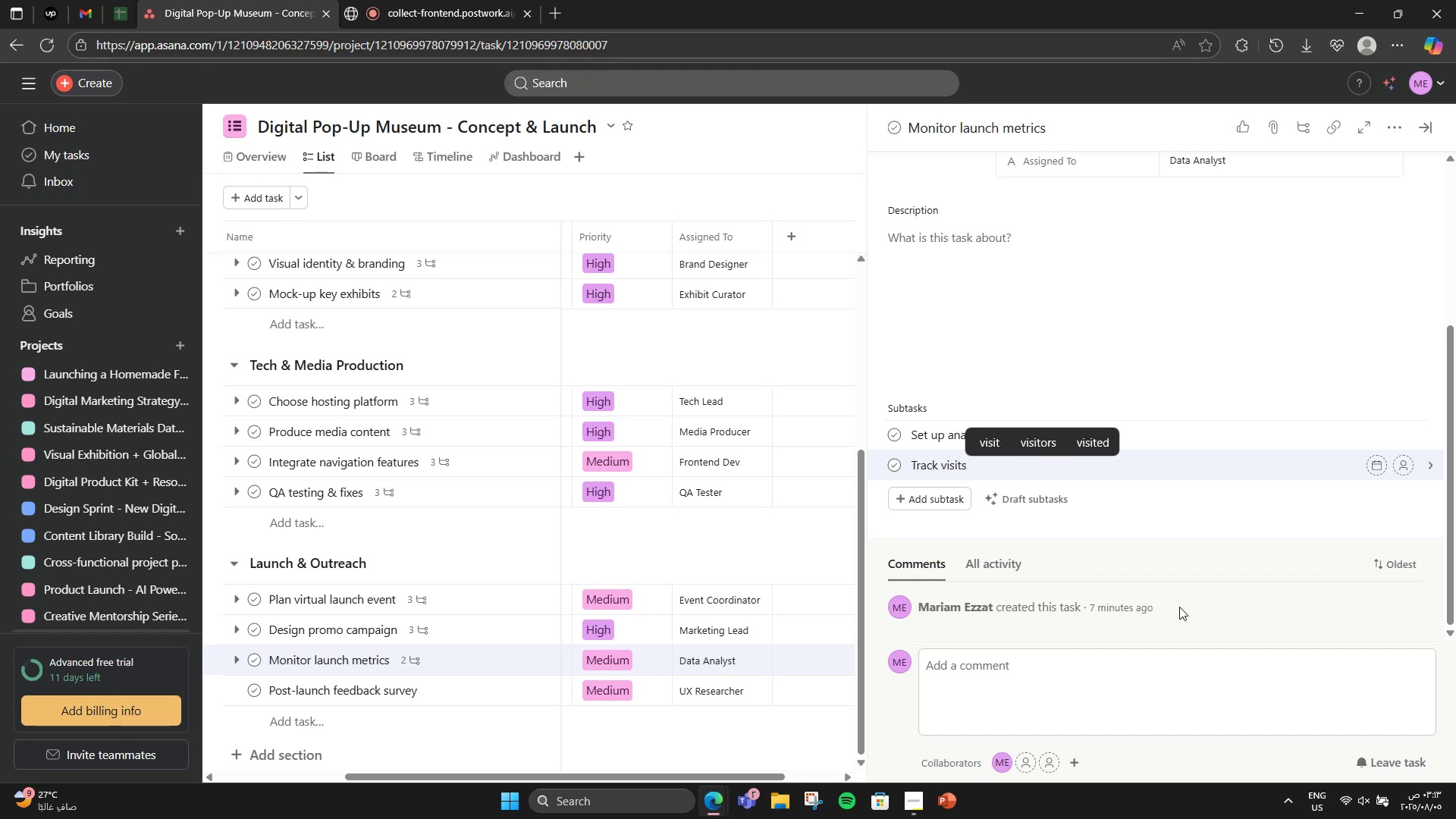 
key(Enter)
 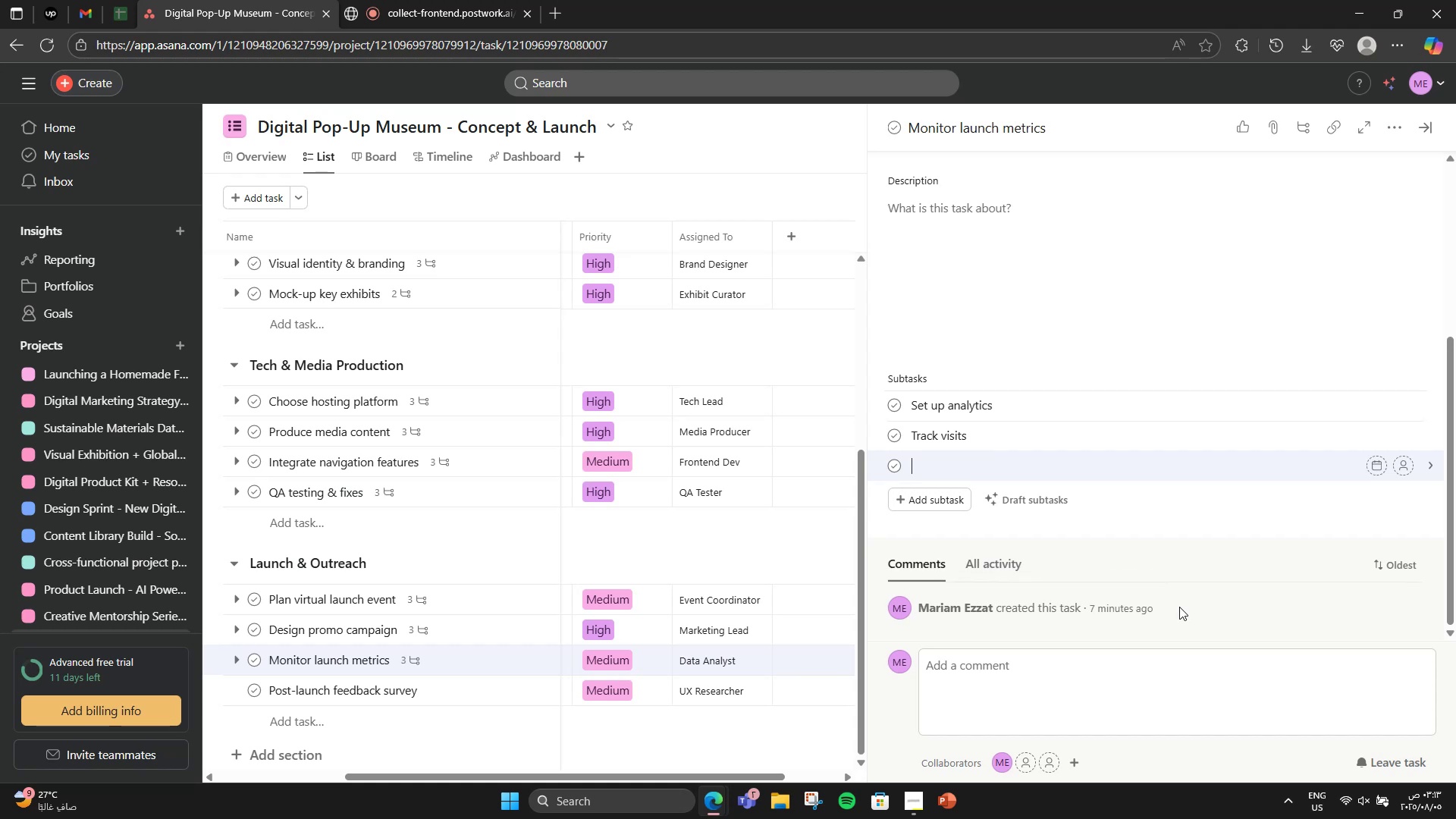 
type(Monitor bounce rate)
 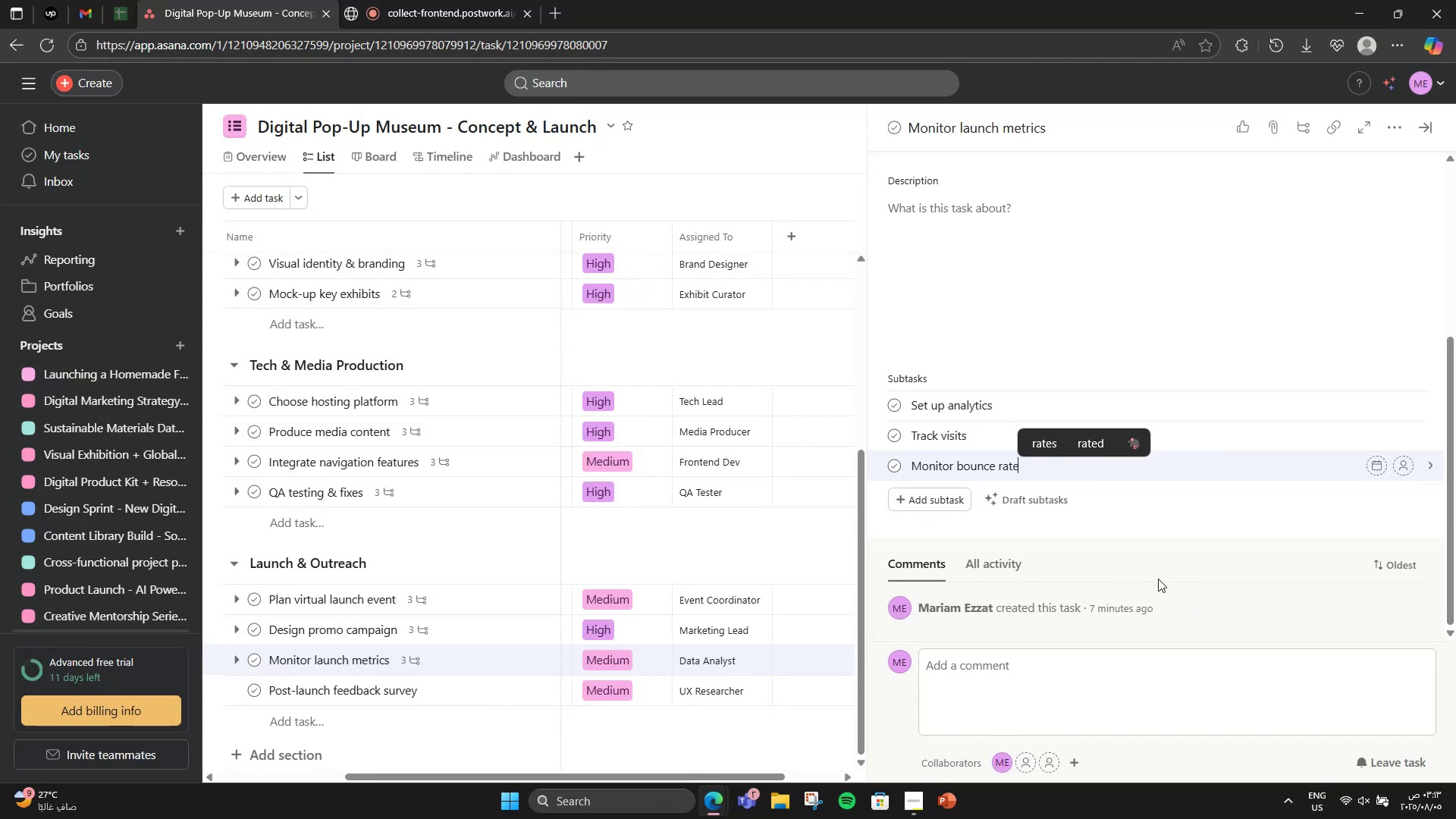 
scroll: coordinate [891, 521], scroll_direction: up, amount: 4.0
 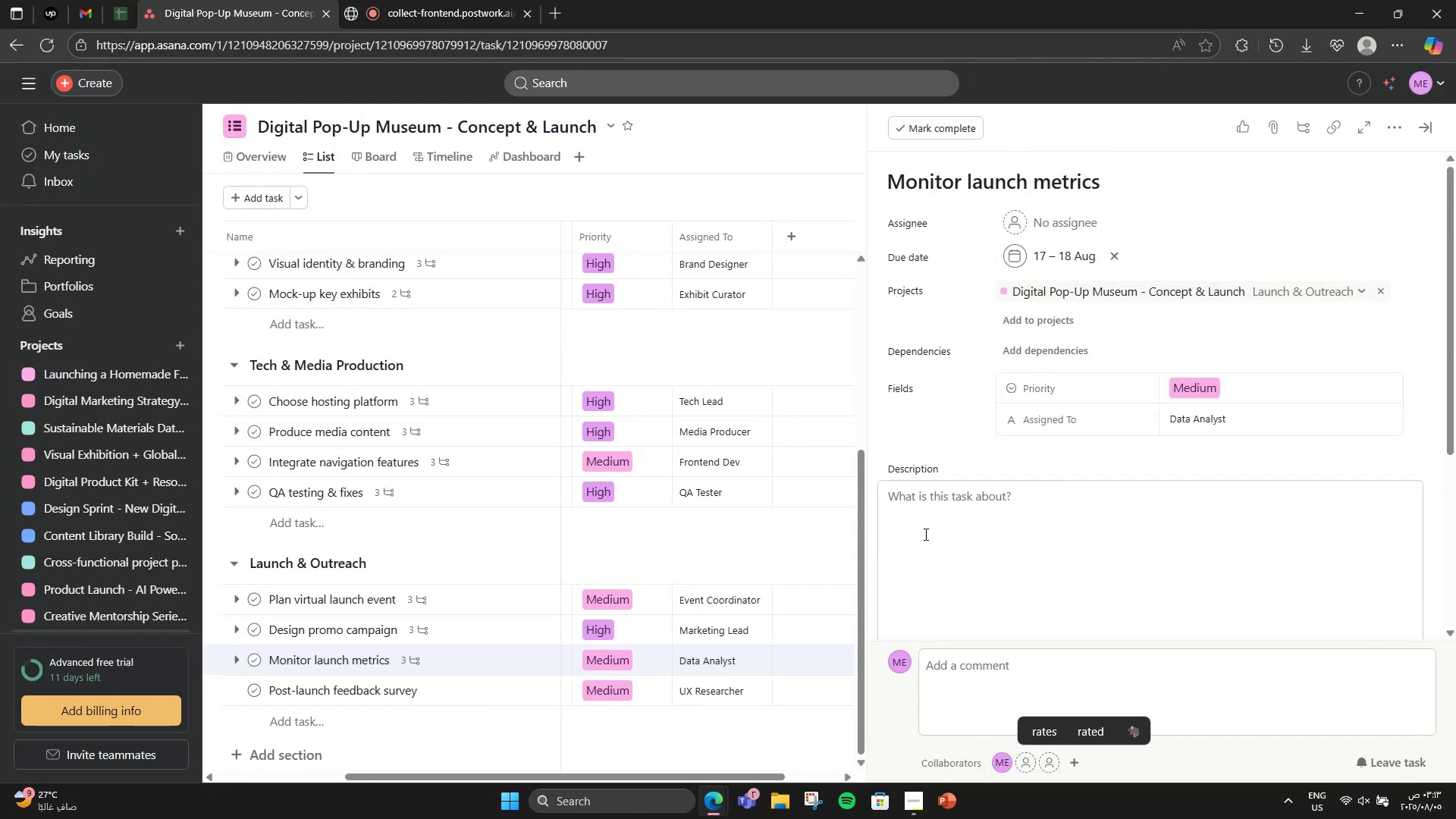 
left_click([971, 546])
 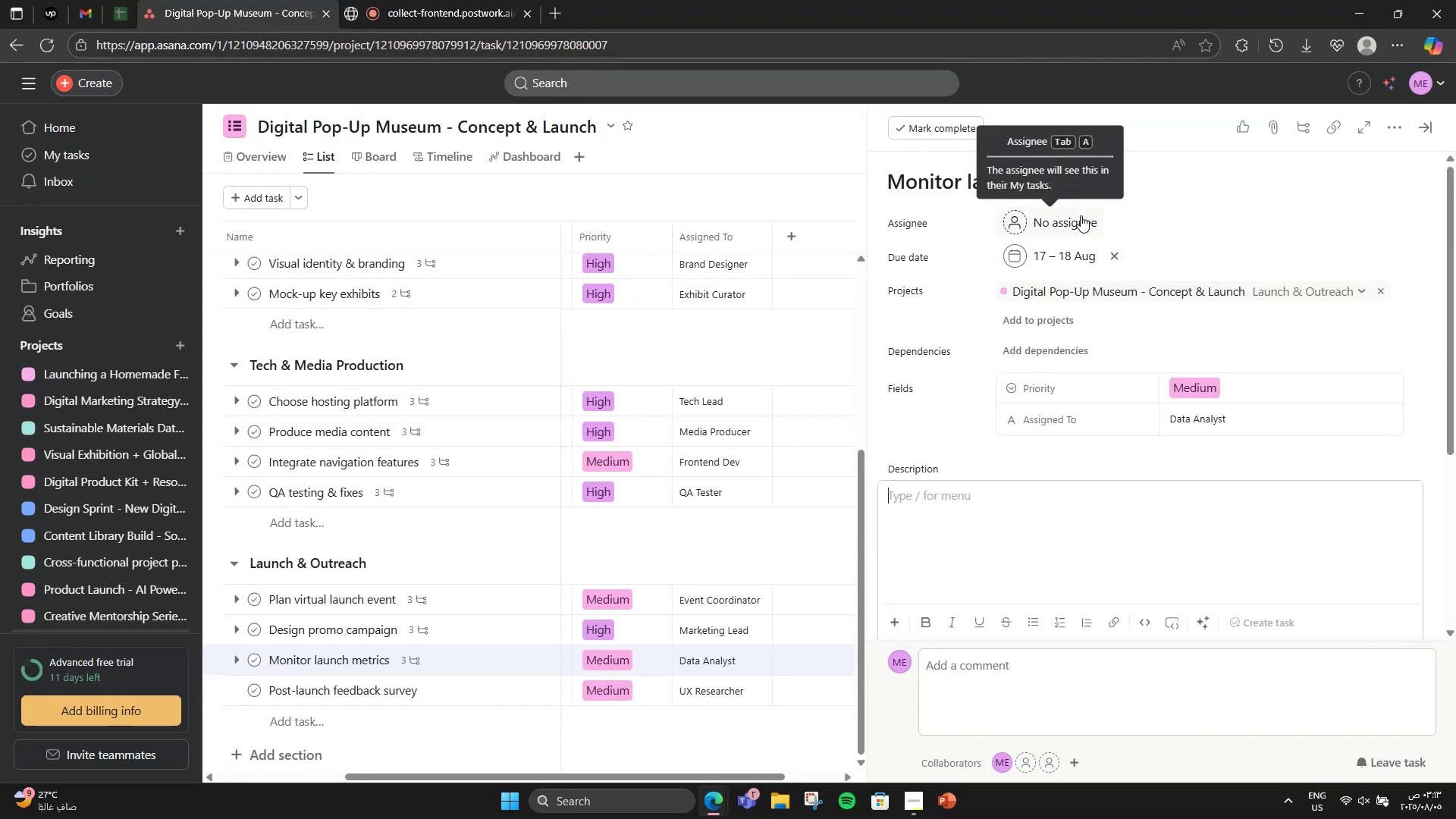 
type(Analyse how users interact with thr )
key(Backspace)
key(Backspace)
type(e digital space)
 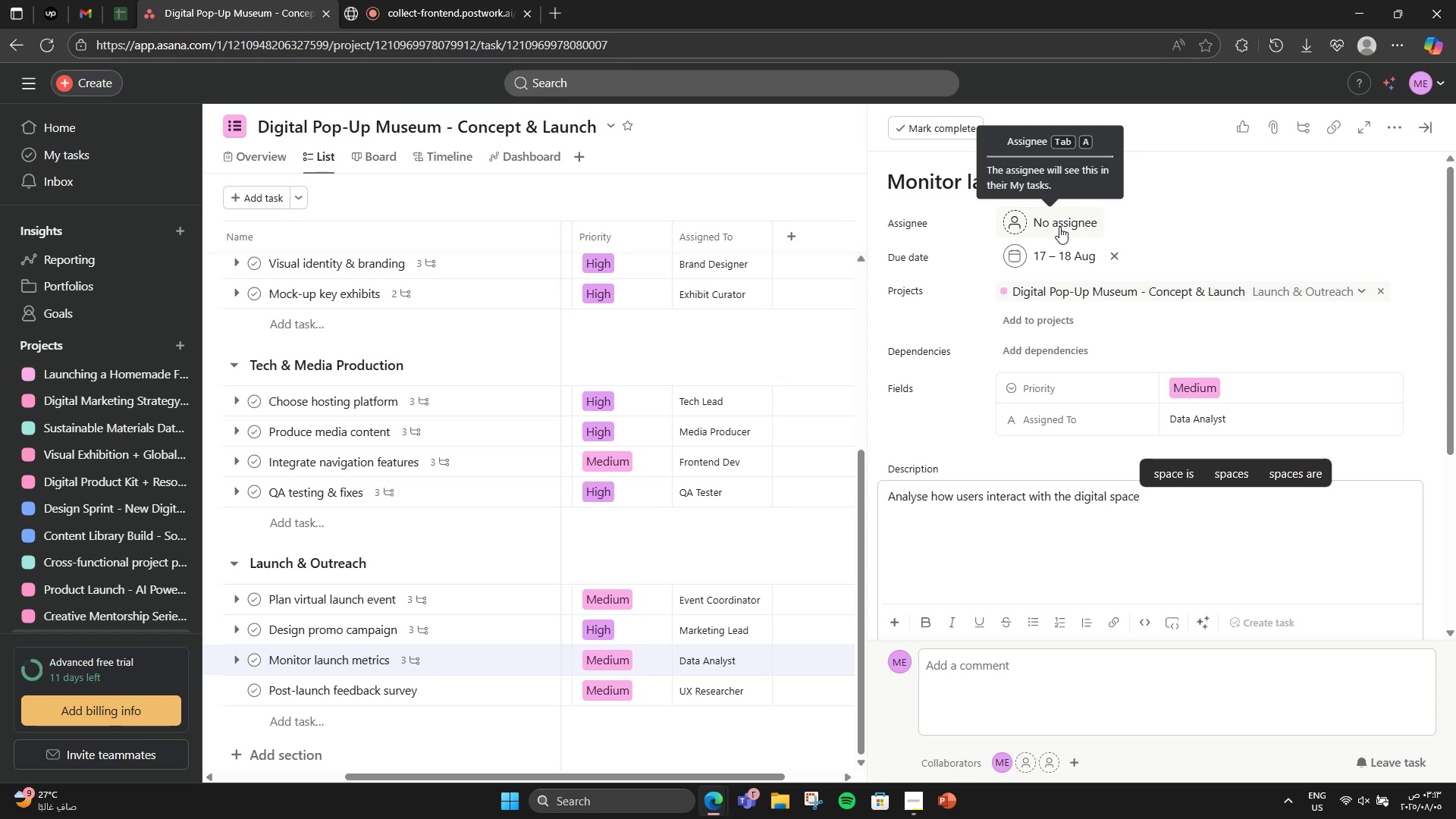 
scroll: coordinate [491, 577], scroll_direction: down, amount: 5.0
 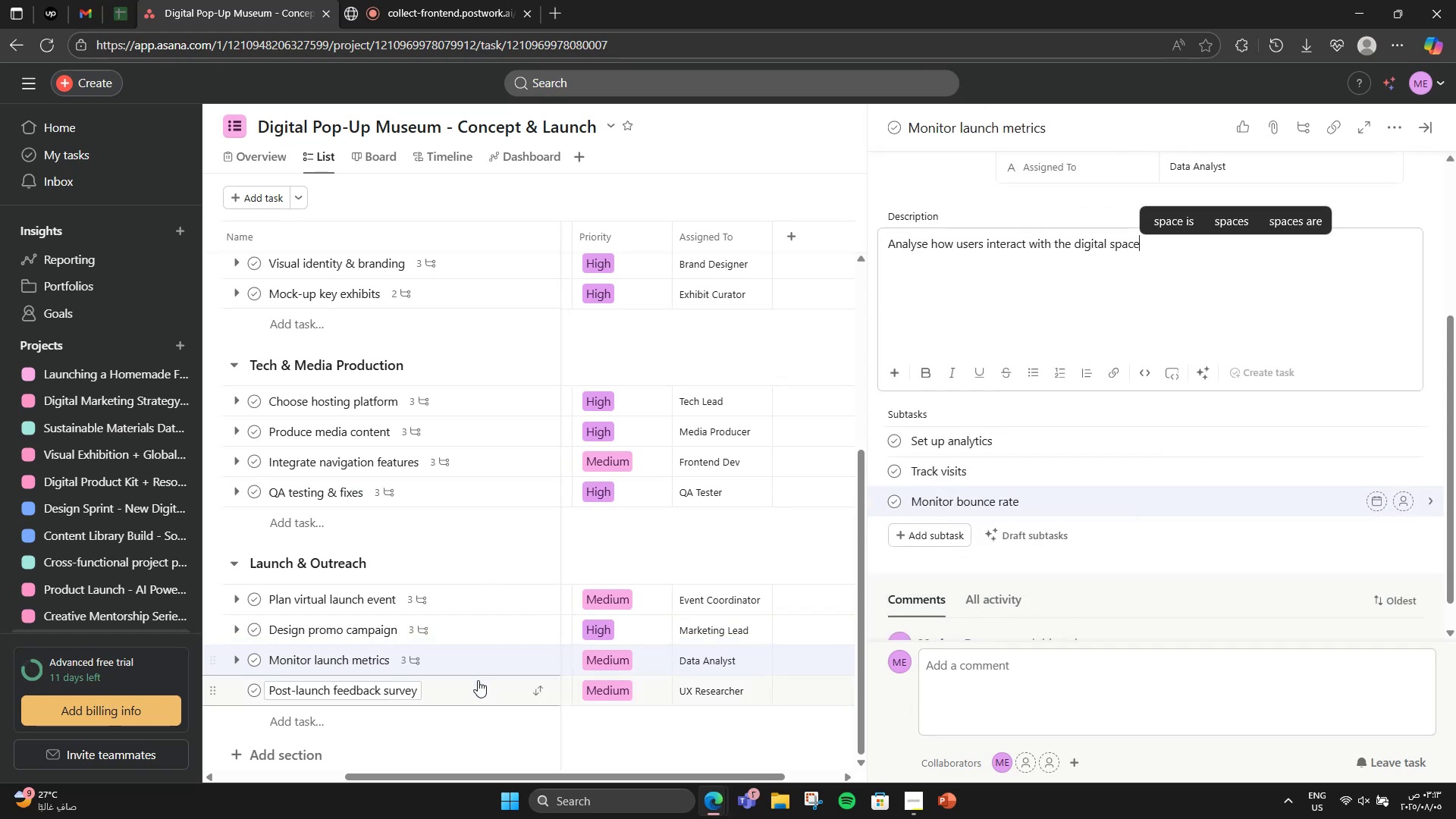 
left_click([477, 680])
 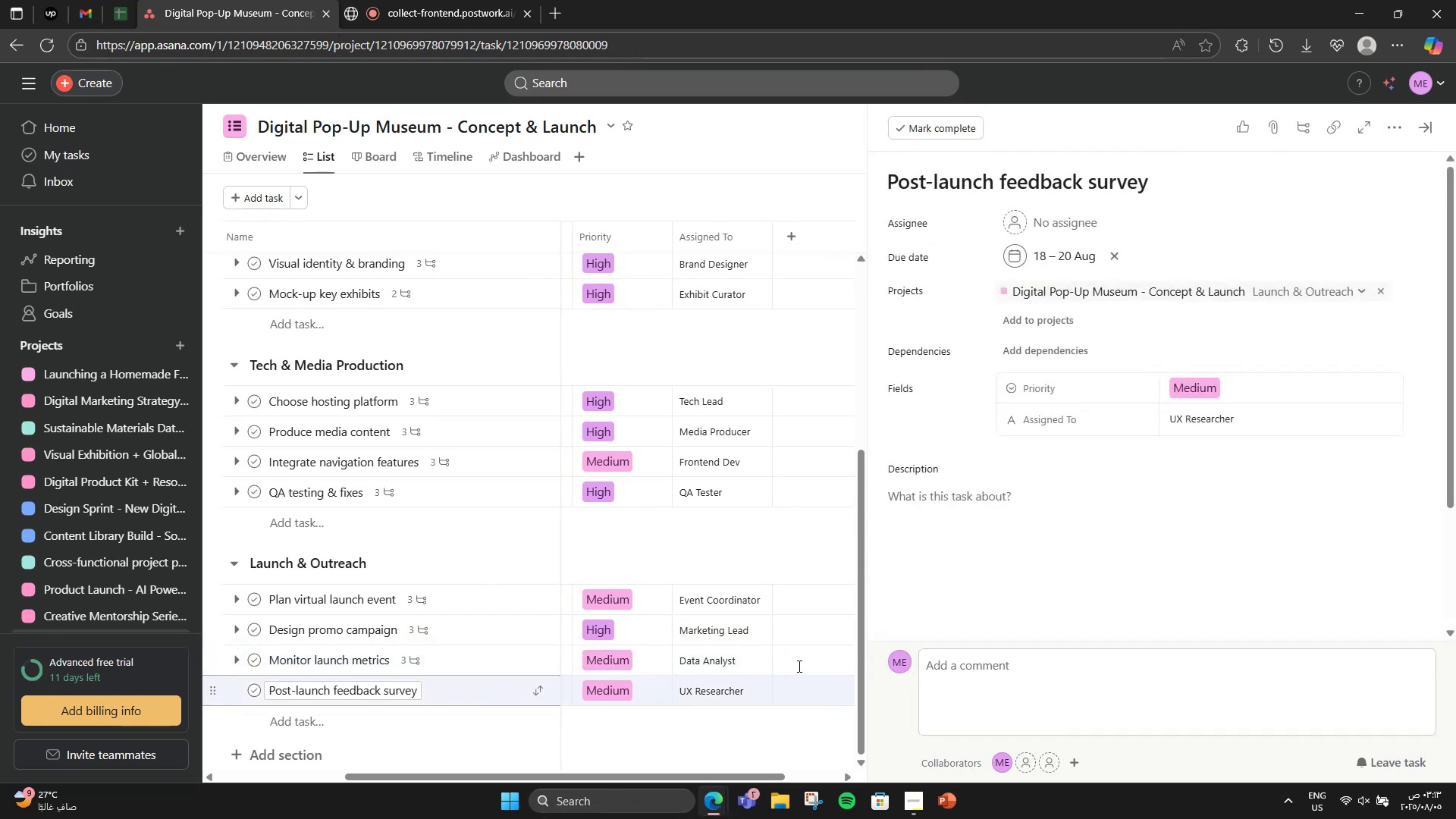 
scroll: coordinate [1129, 554], scroll_direction: down, amount: 1.0
 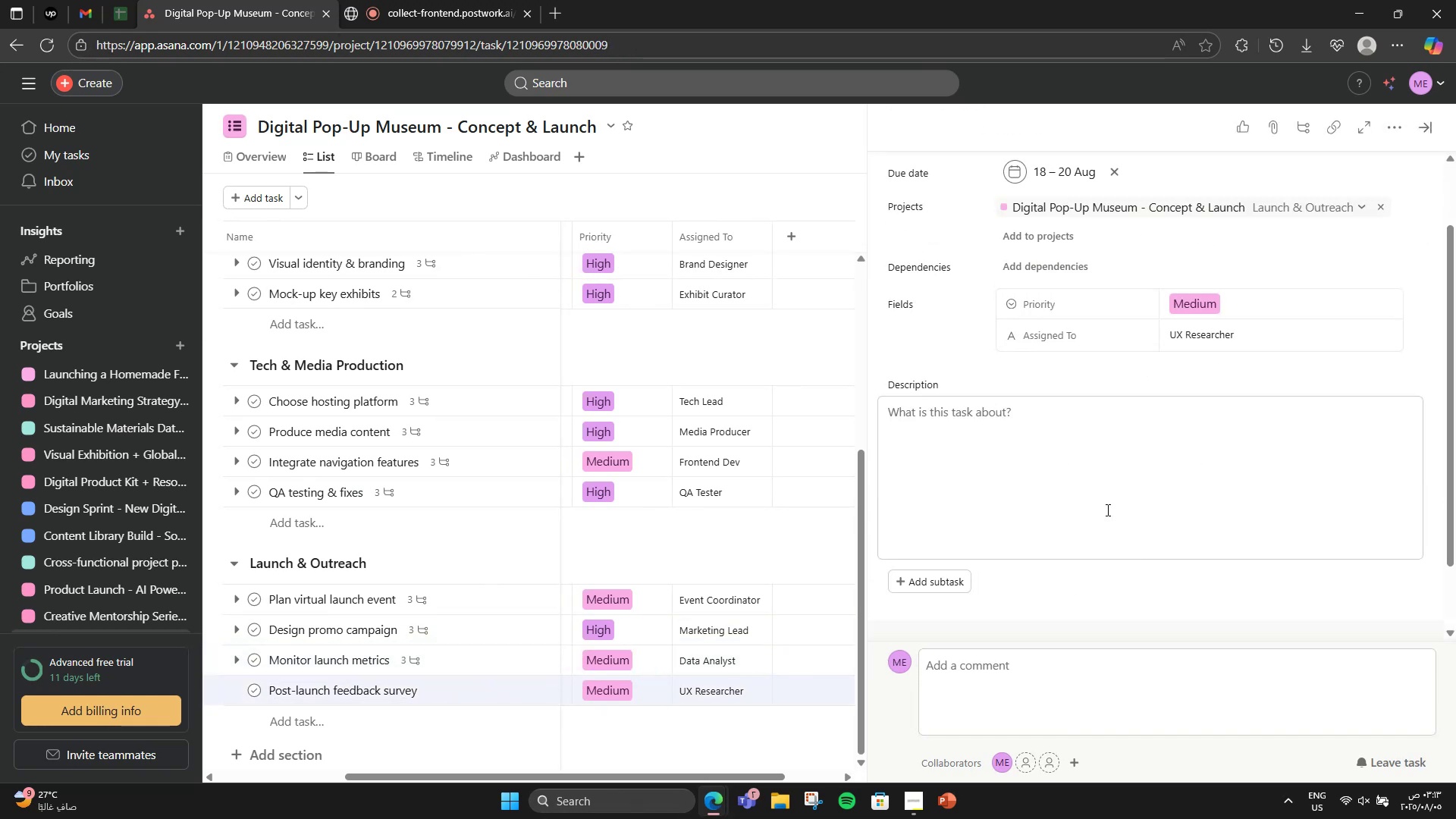 
left_click([1072, 462])
 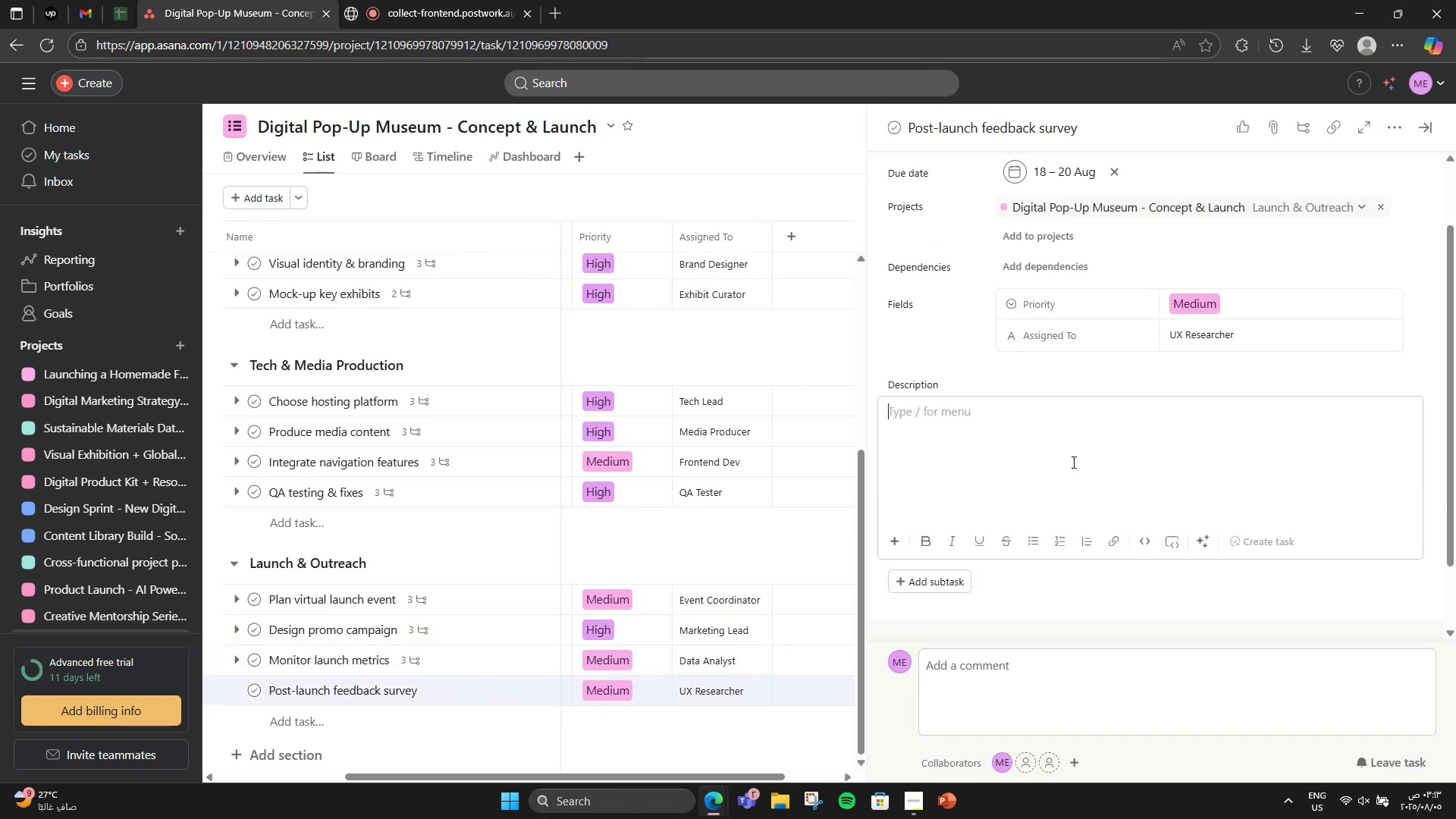 
type(Gather feedback to asses impact and improve feature)
key(Backspace)
key(Backspace)
key(Backspace)
type(uture exper)
 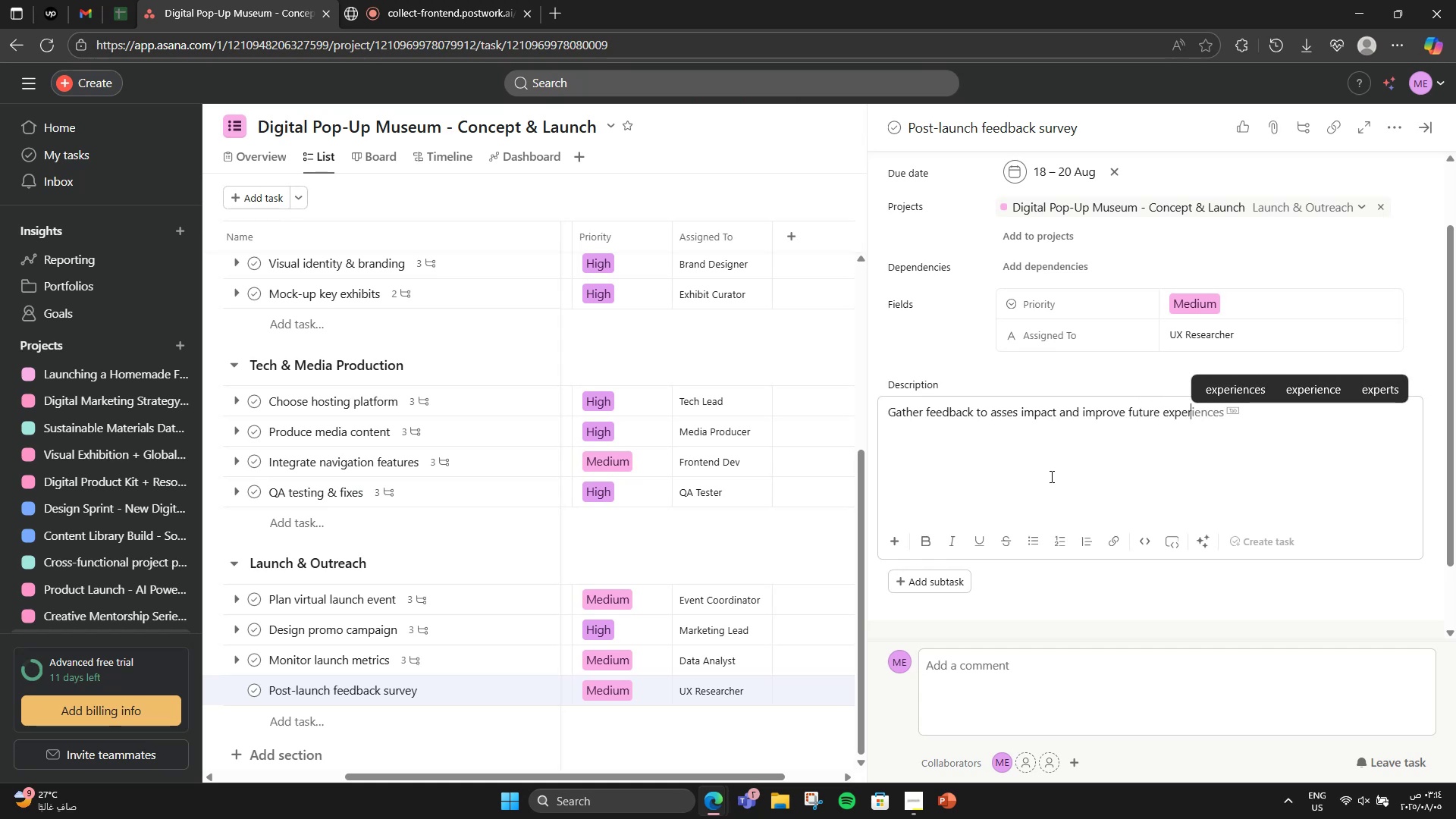 
key(ArrowRight)
 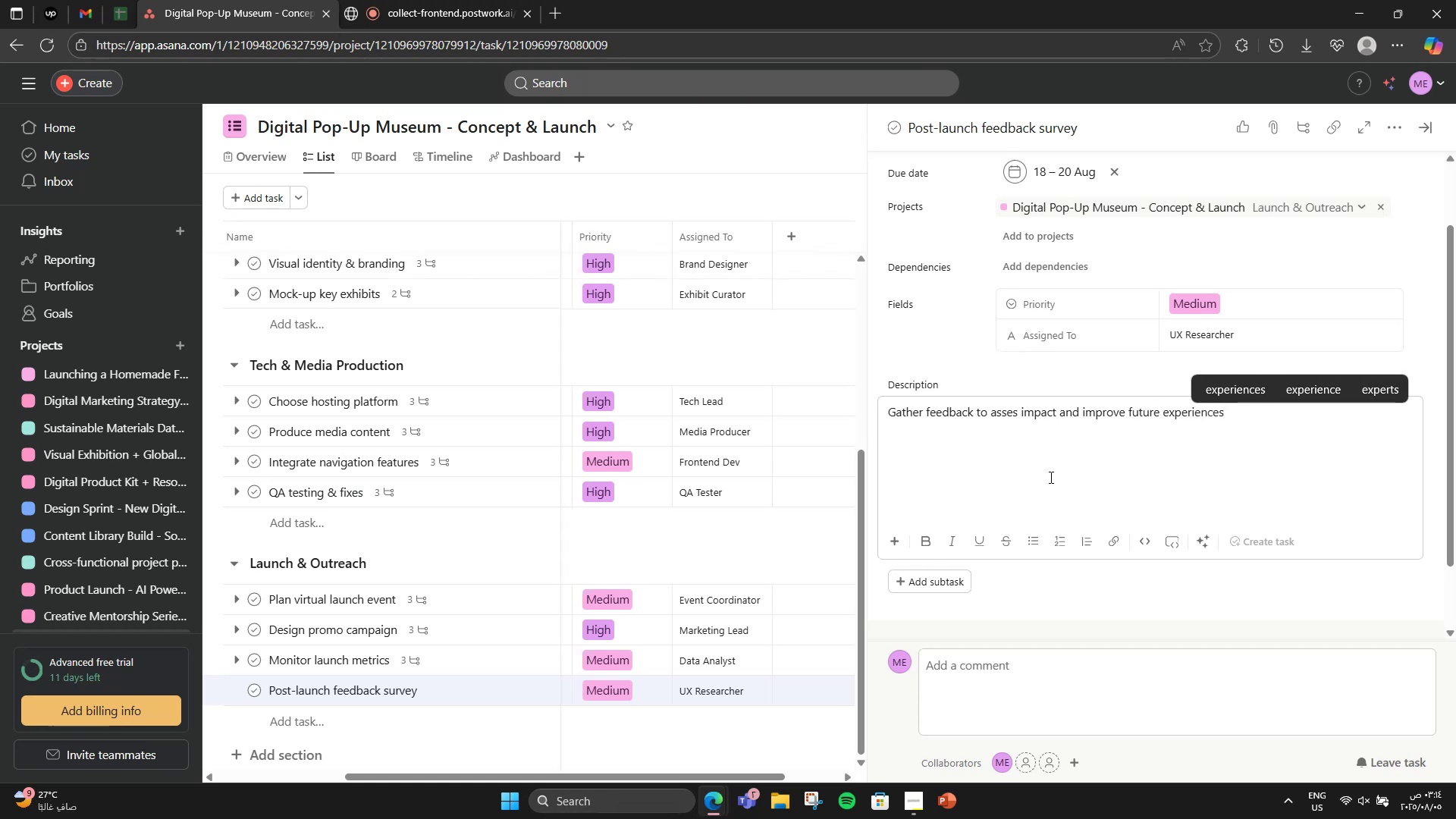 
key(Period)
 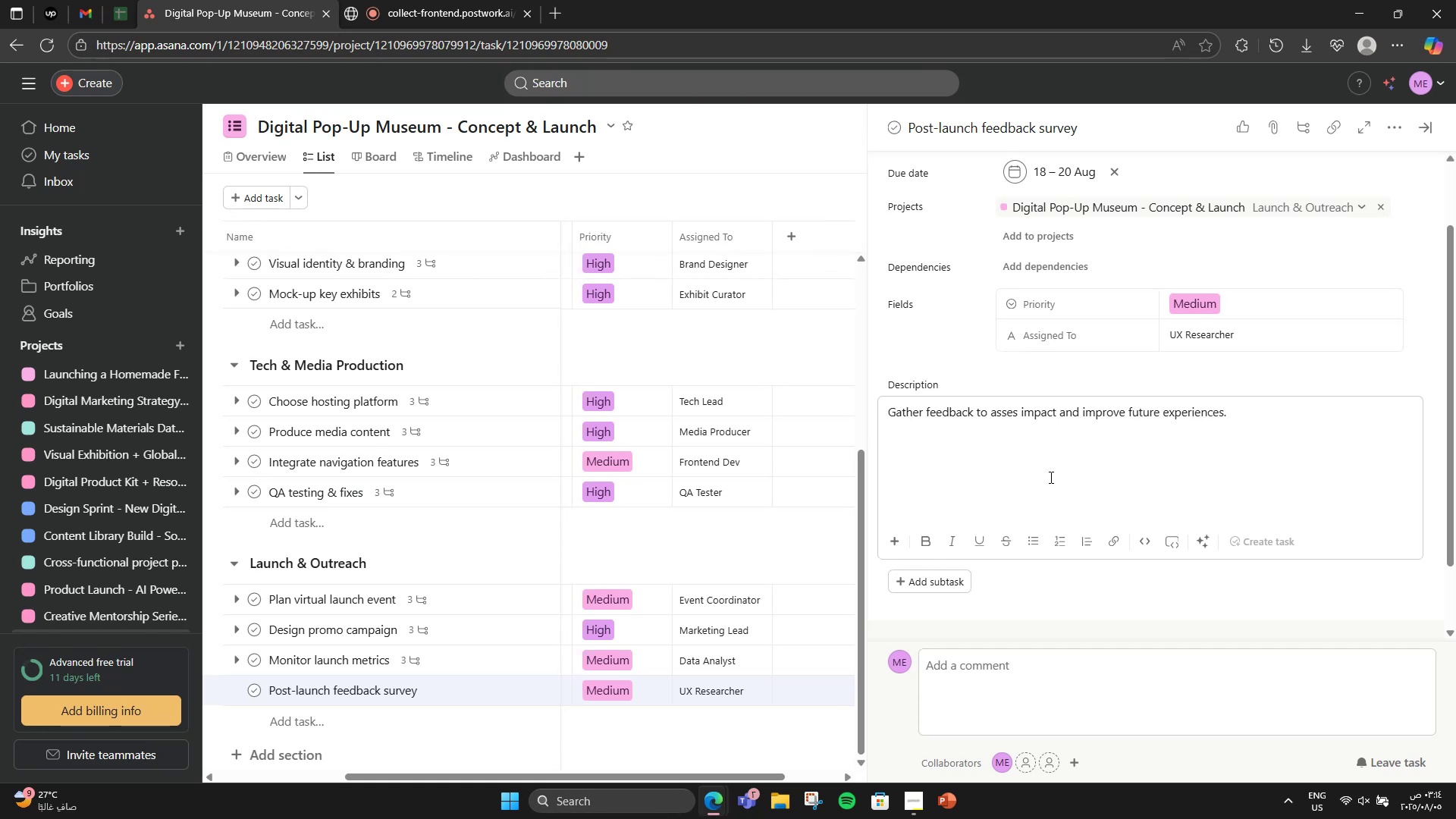 
scroll: coordinate [1048, 479], scroll_direction: down, amount: 2.0
 